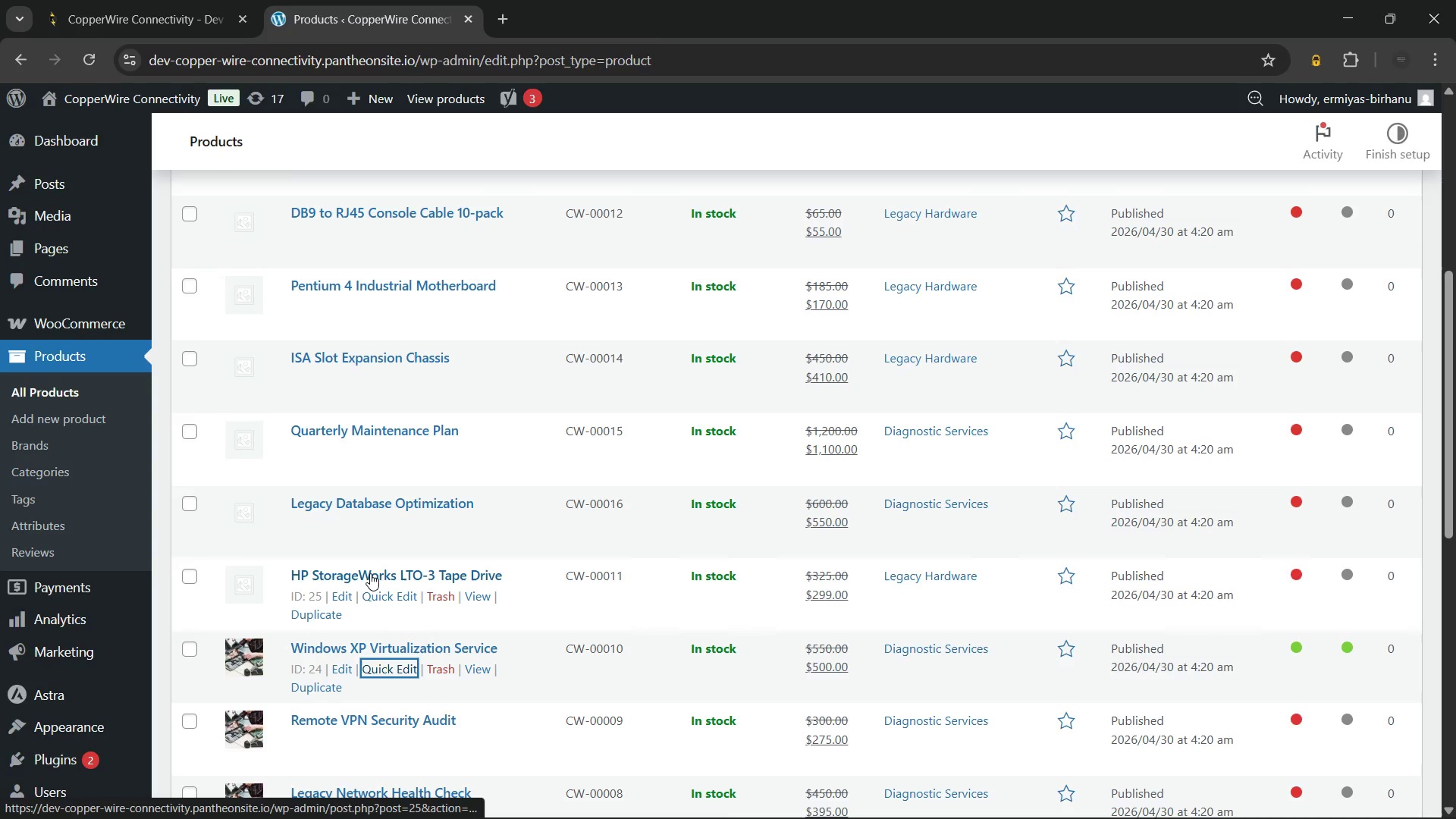 
left_click([370, 573])
 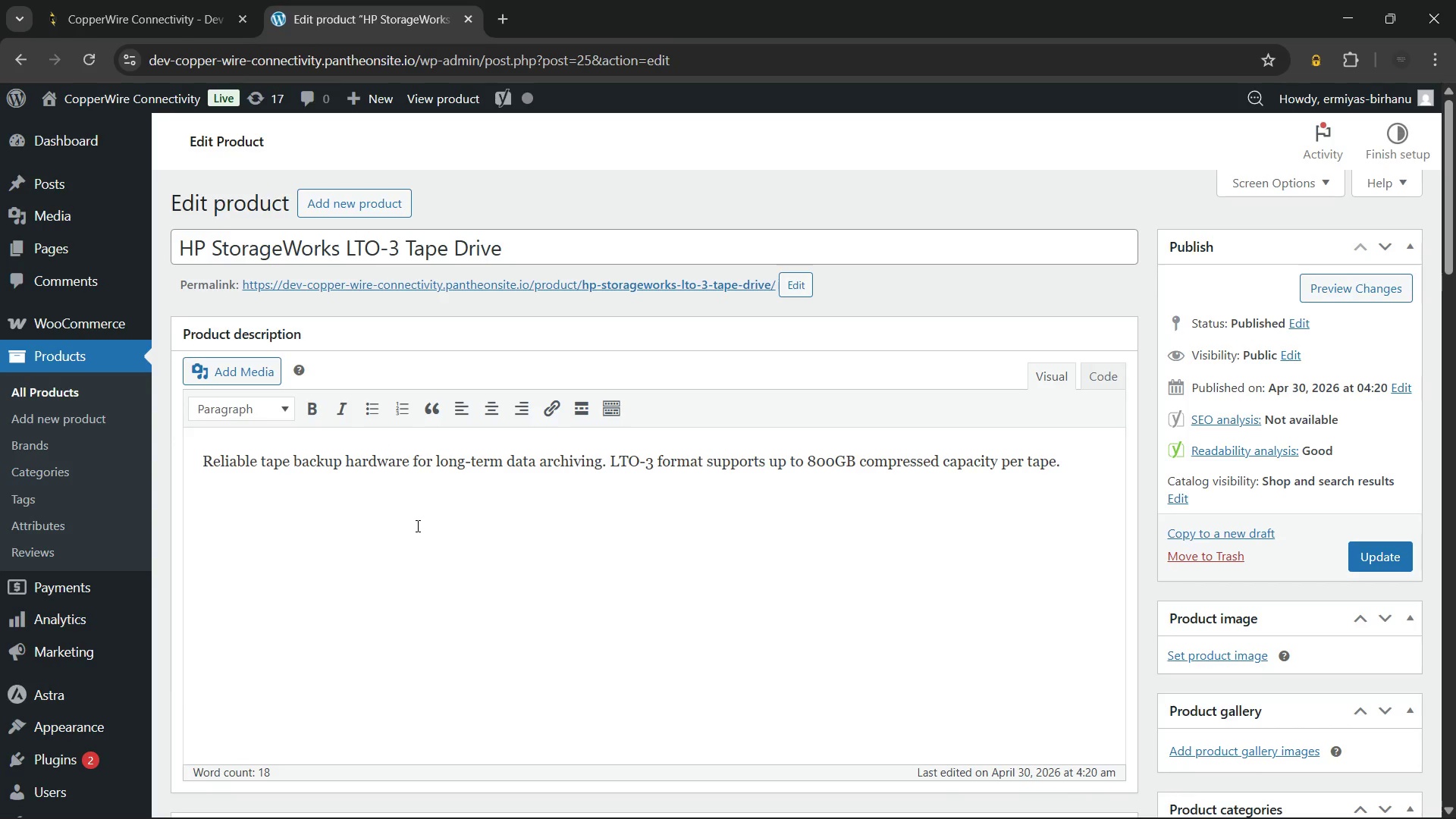 
wait(62.41)
 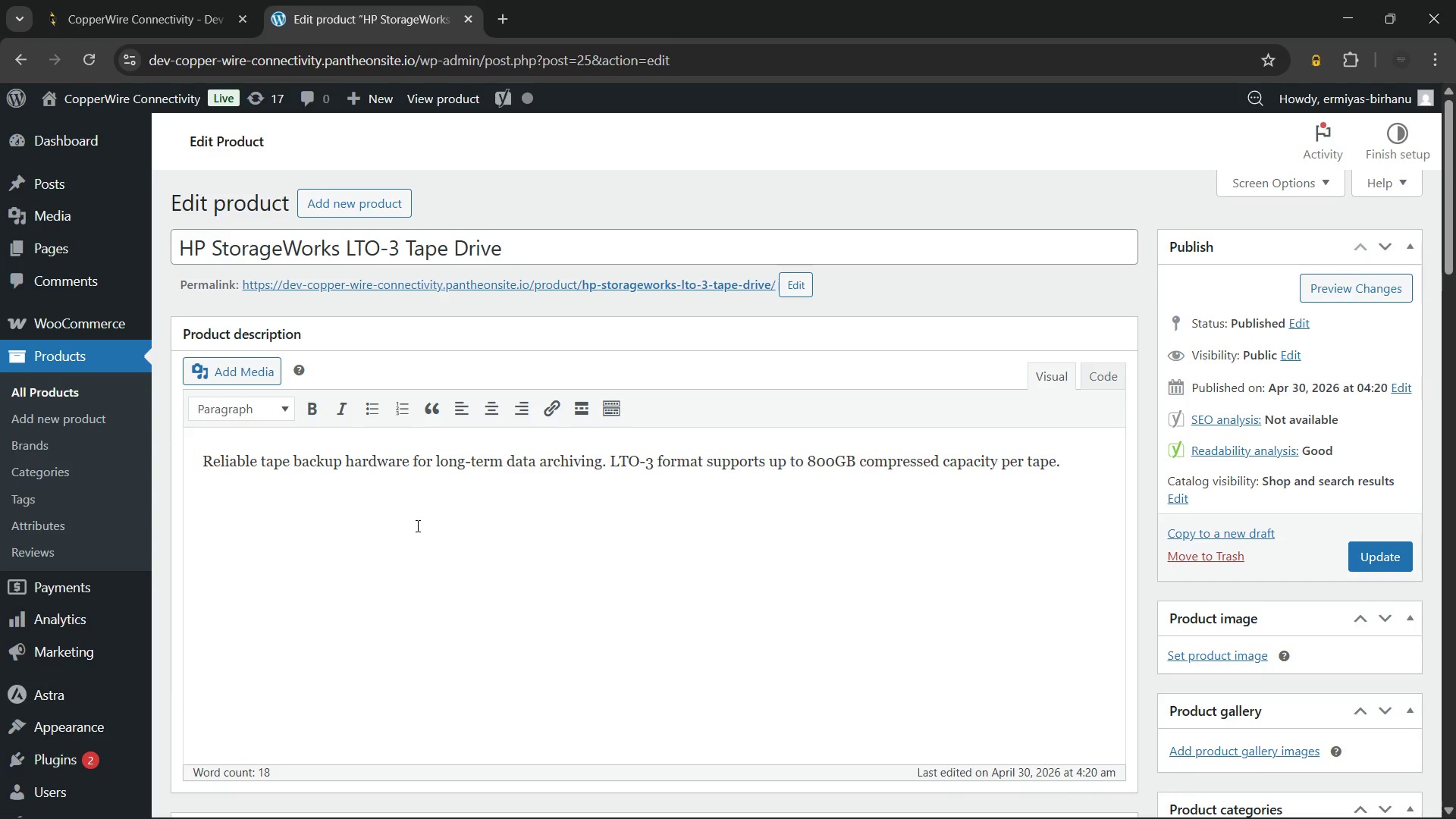 
left_click([425, 507])
 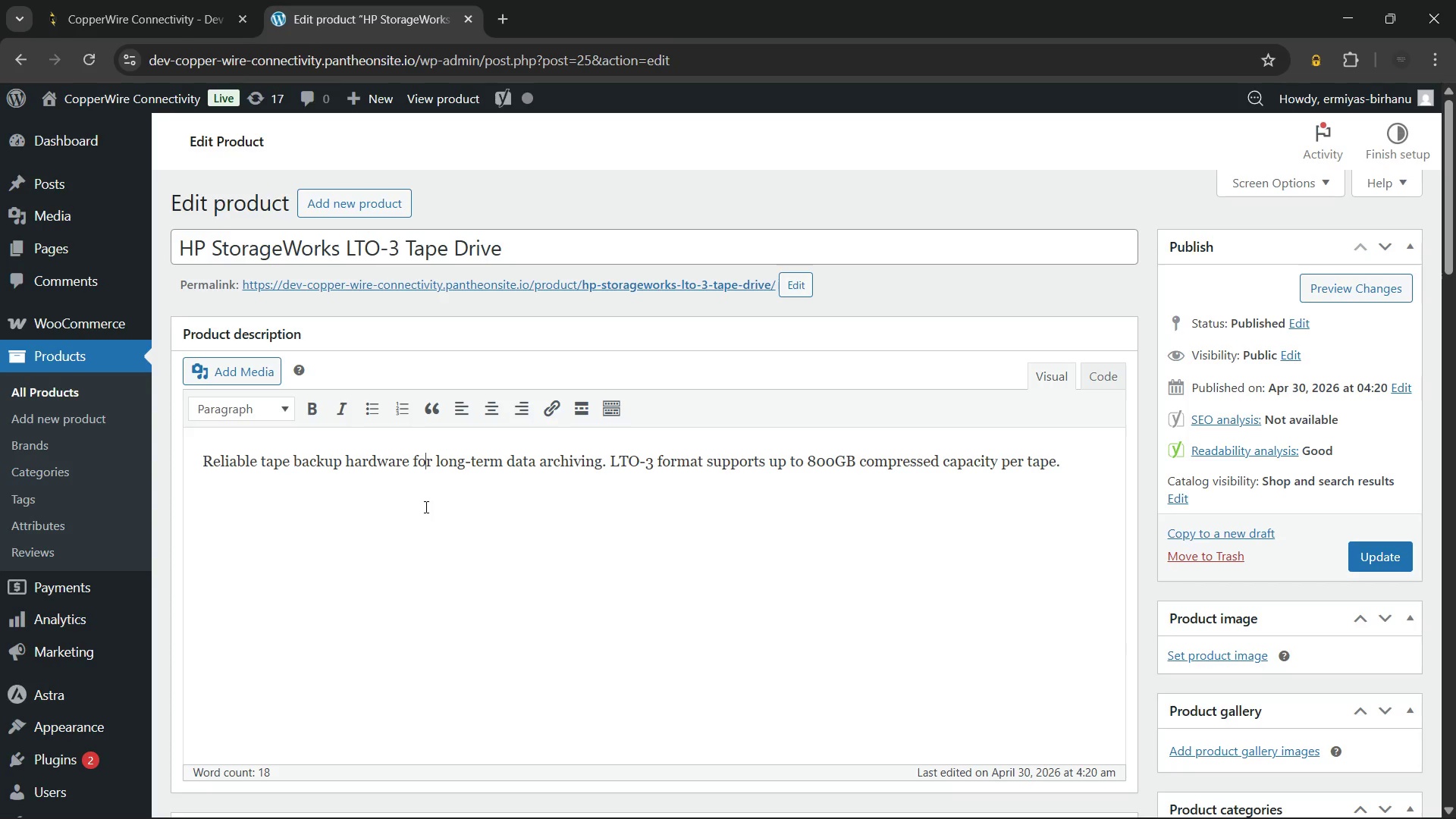 
wait(5.84)
 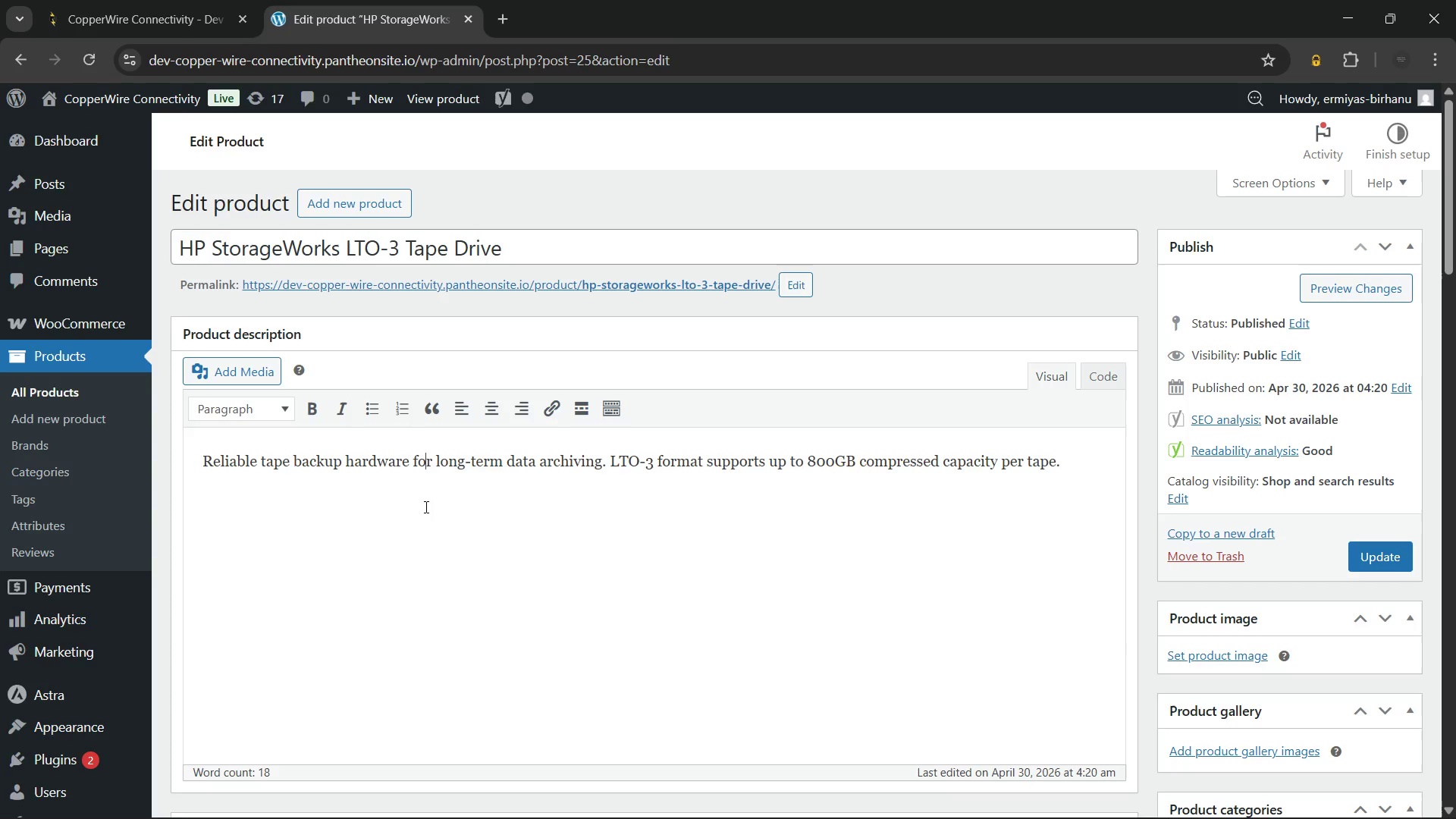 
hold_key(key=ControlLeft, duration=0.75)
 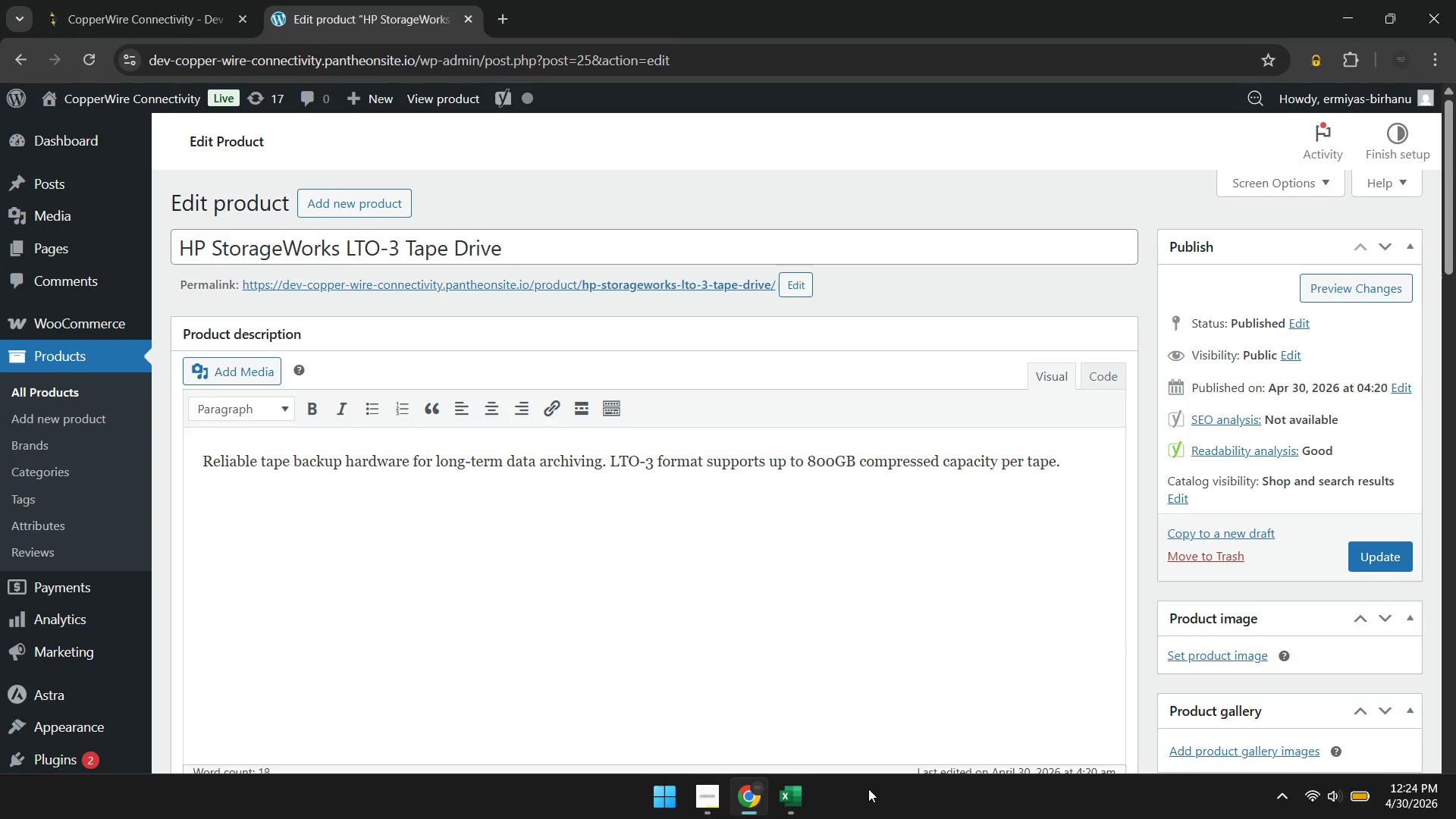 
left_click([795, 796])
 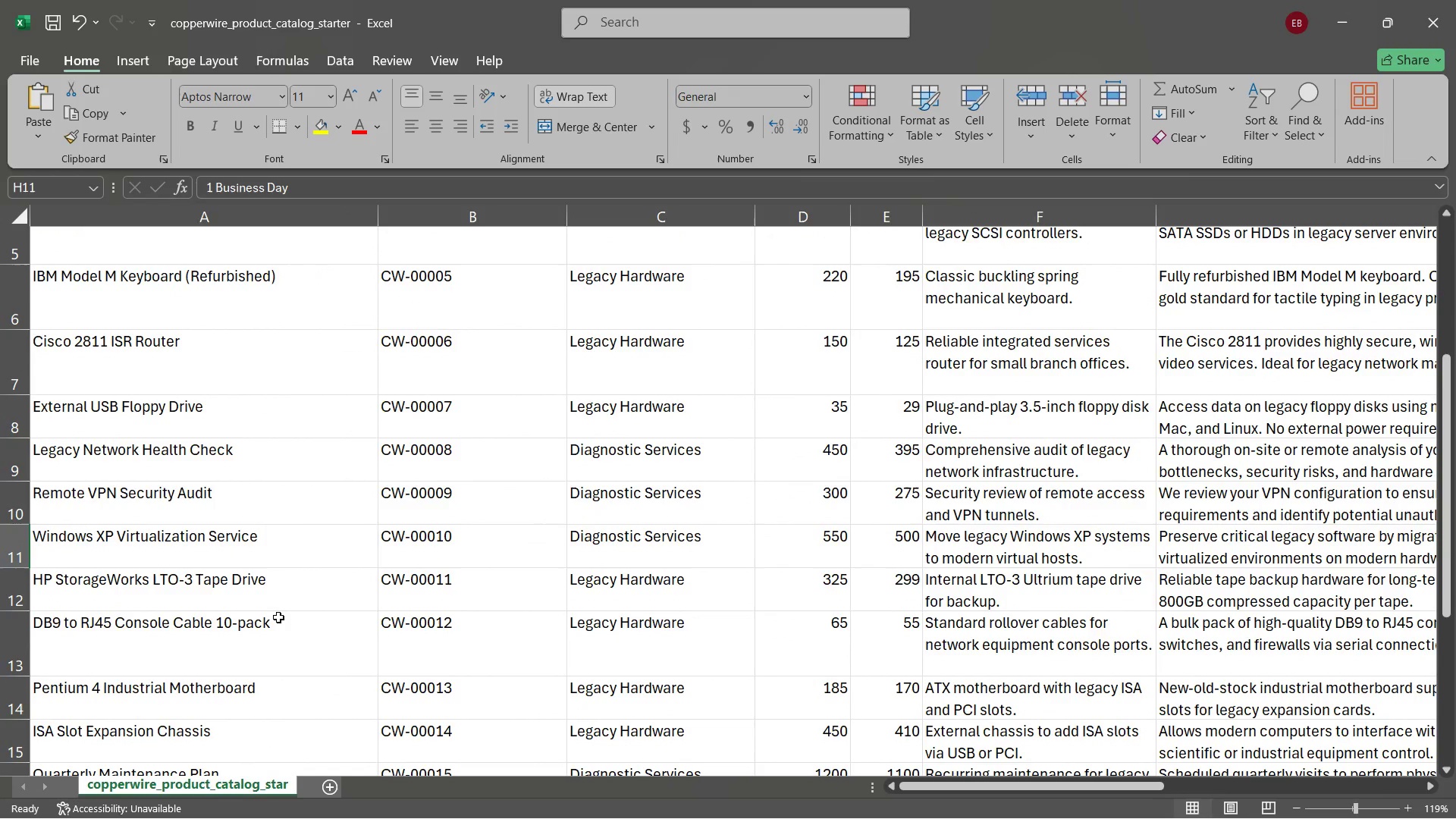 
wait(18.52)
 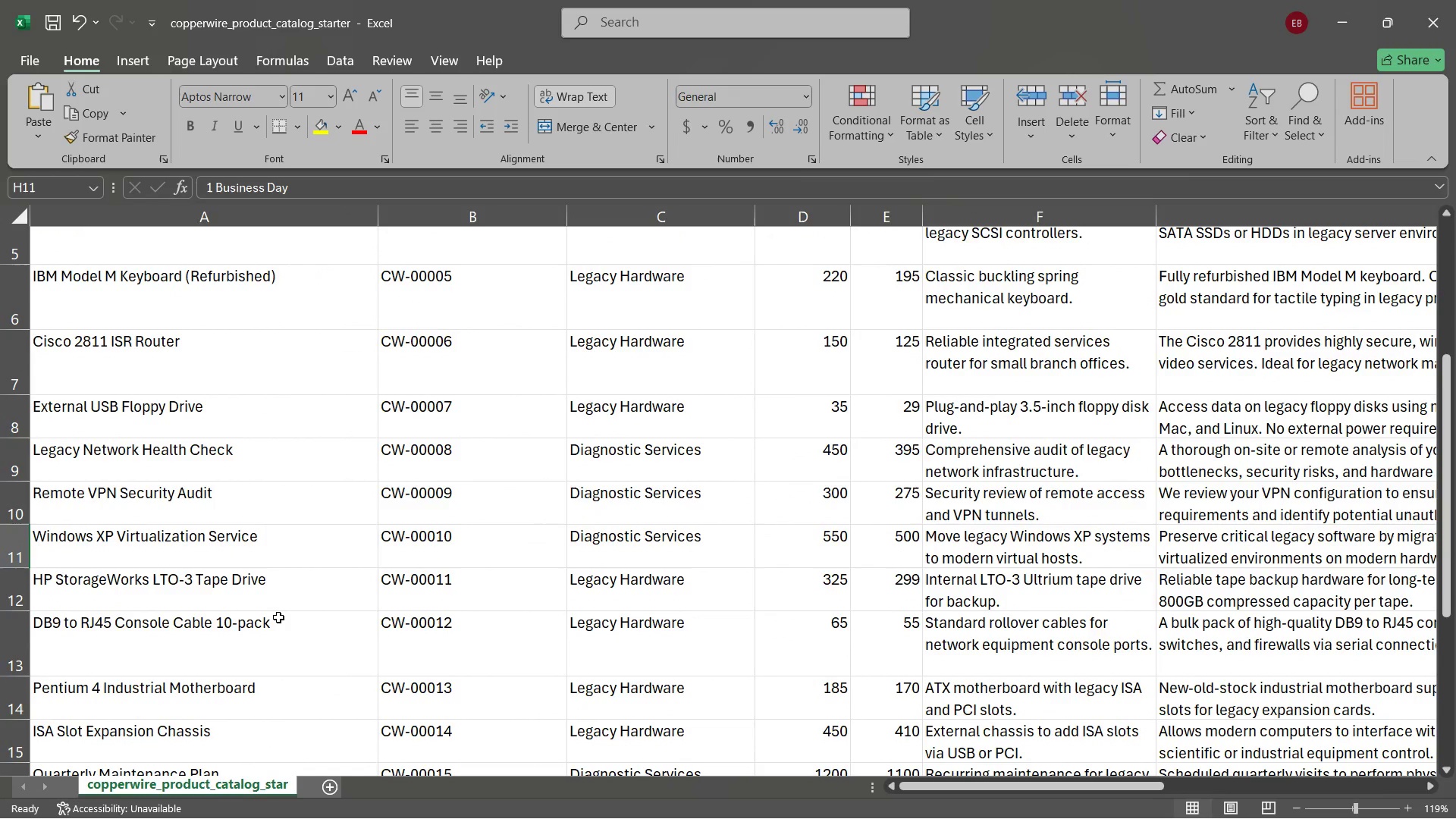 
left_click([745, 799])
 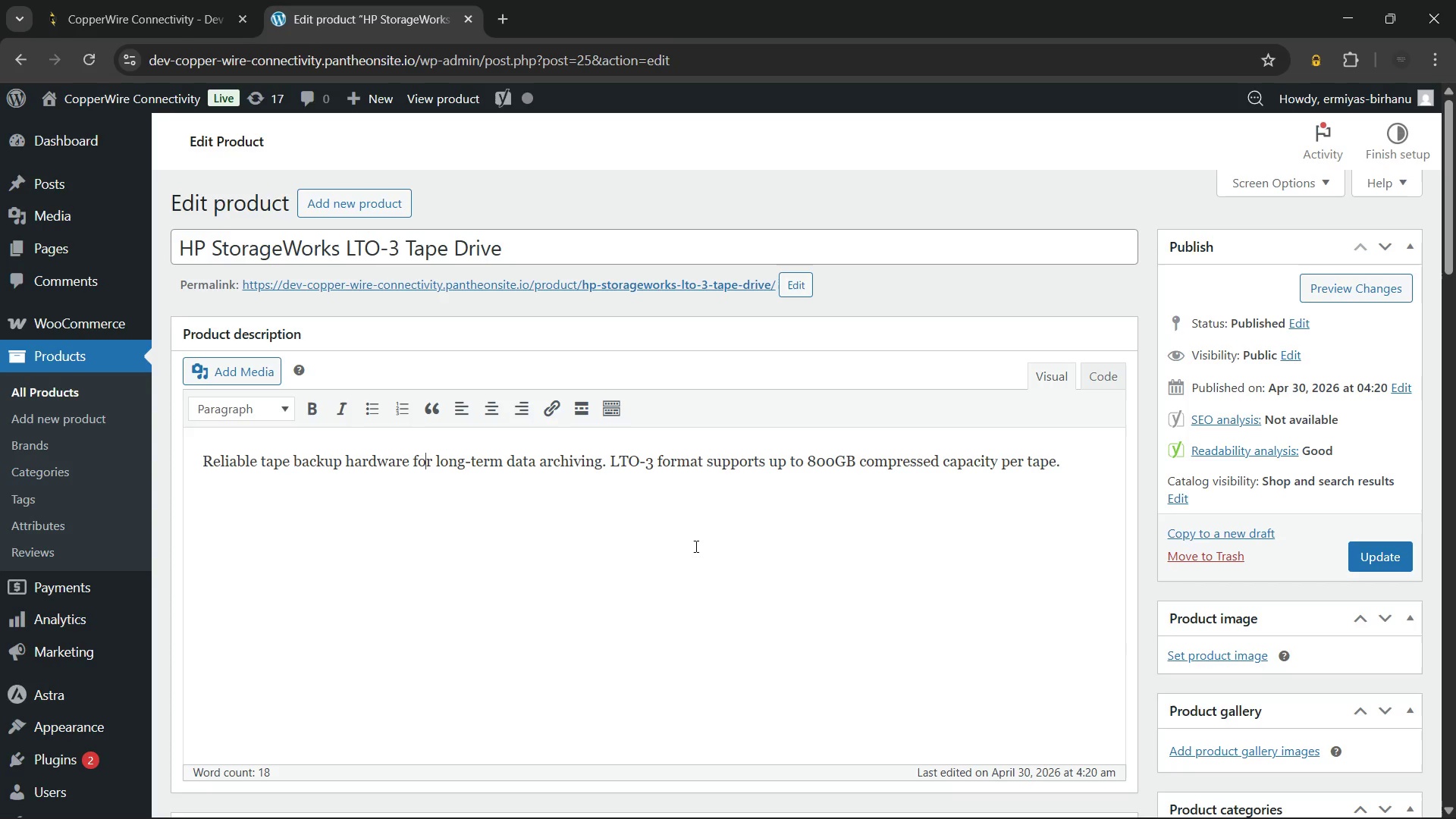 
wait(24.41)
 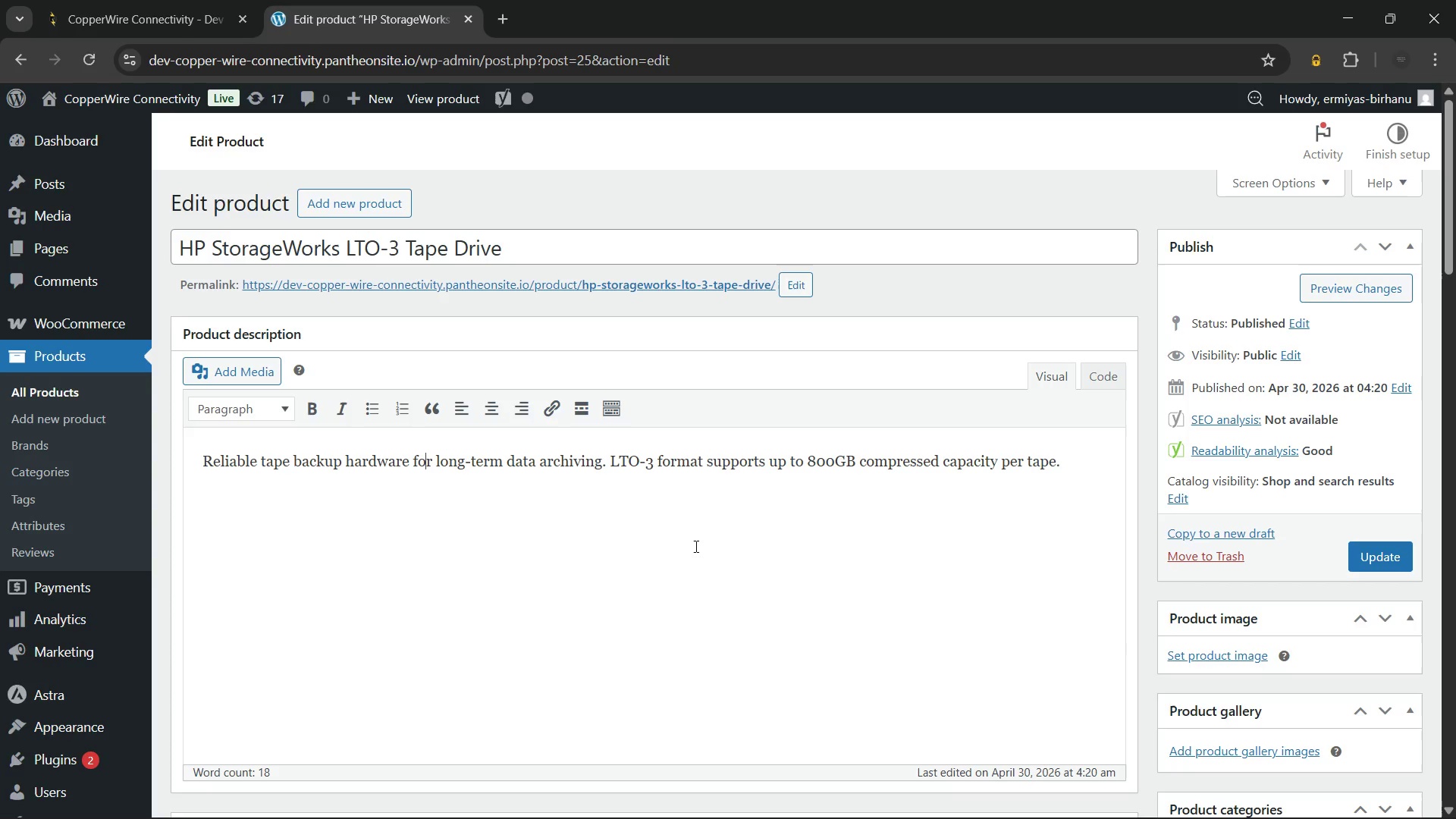 
left_click([717, 519])
 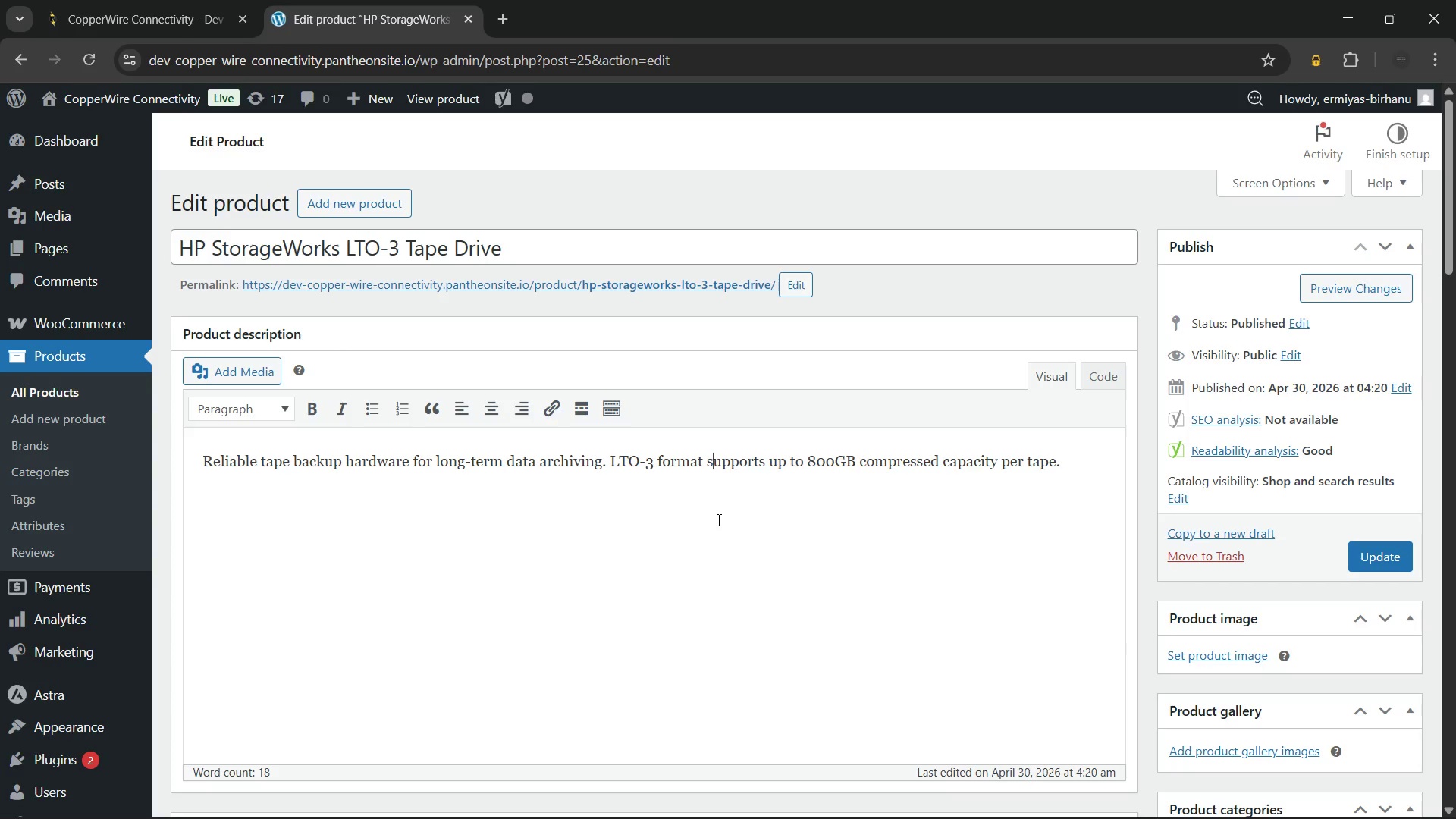 
key(Control+A)
 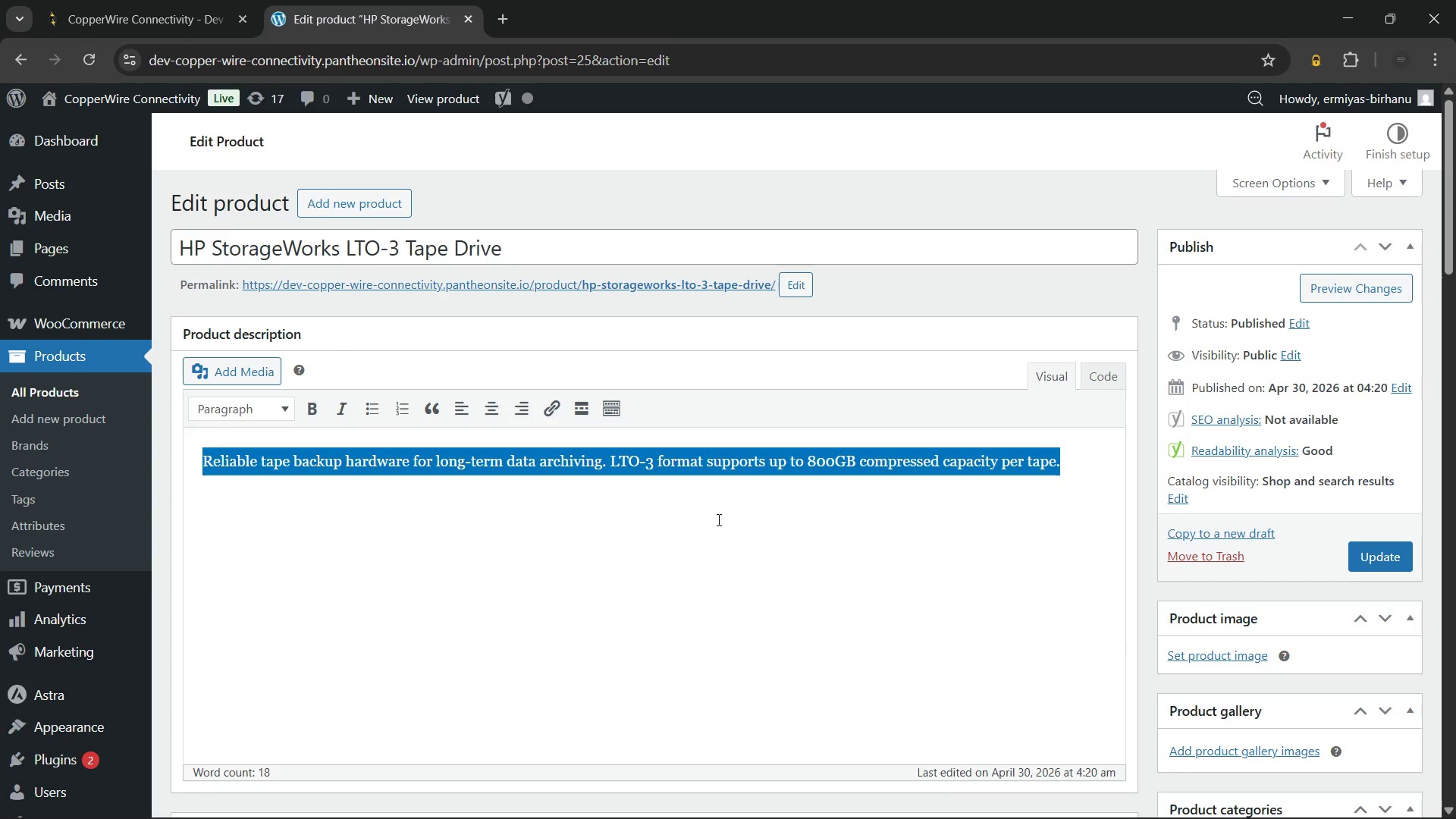 
wait(5.44)
 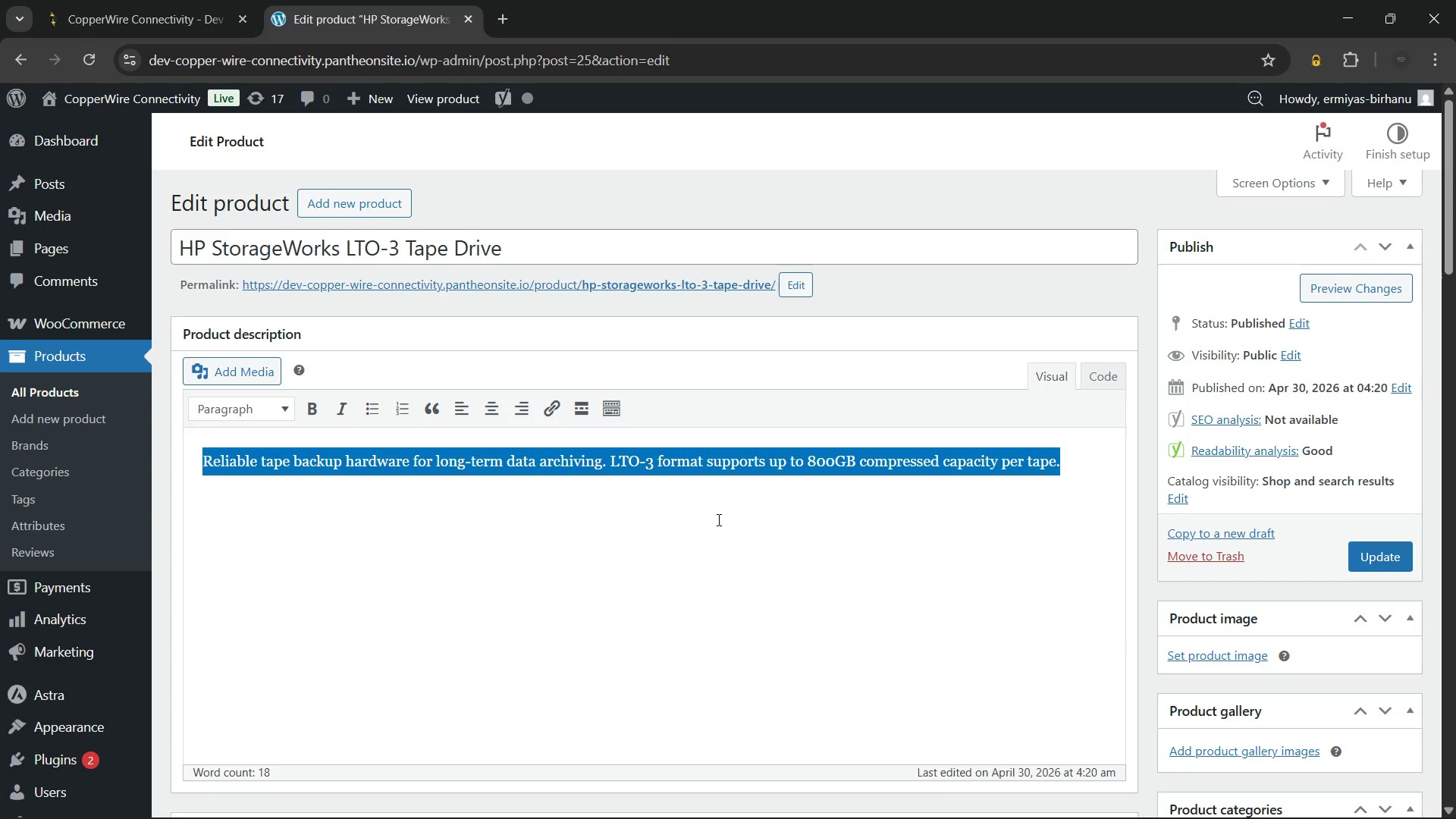 
key(Backspace)
type(The HP LTO-3 tape)
 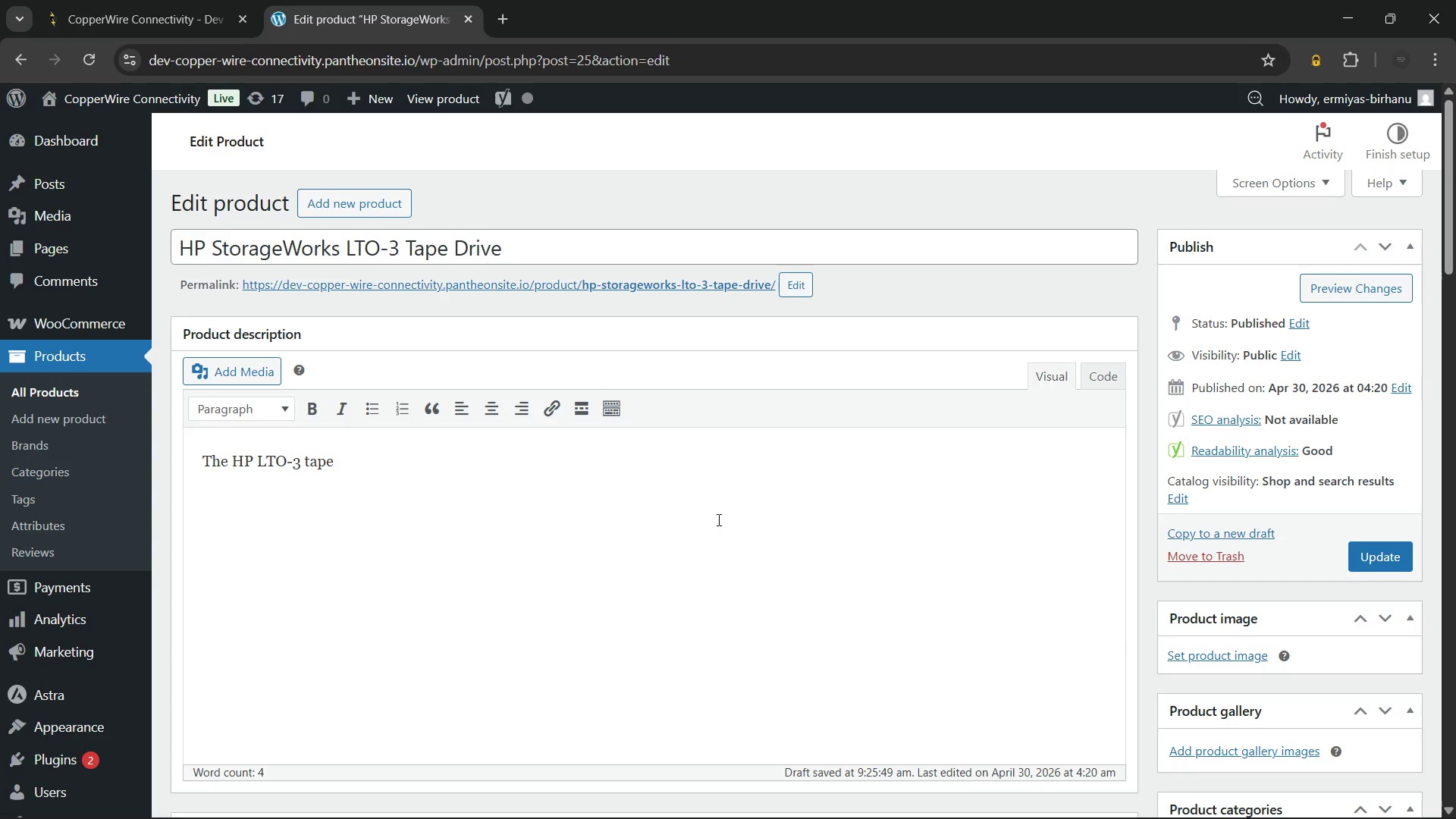 
wait(5.86)
 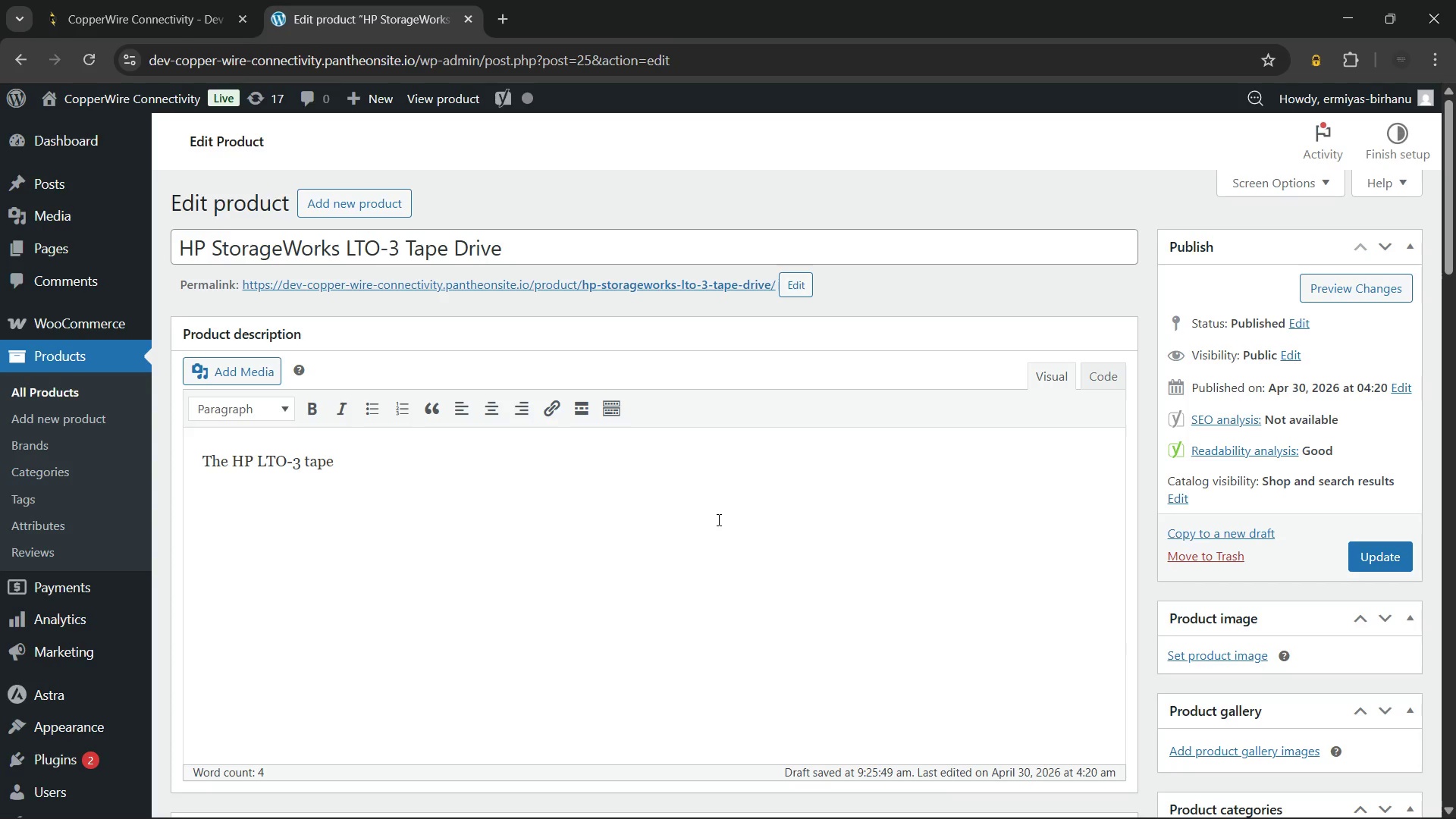 
left_click([254, 460])
 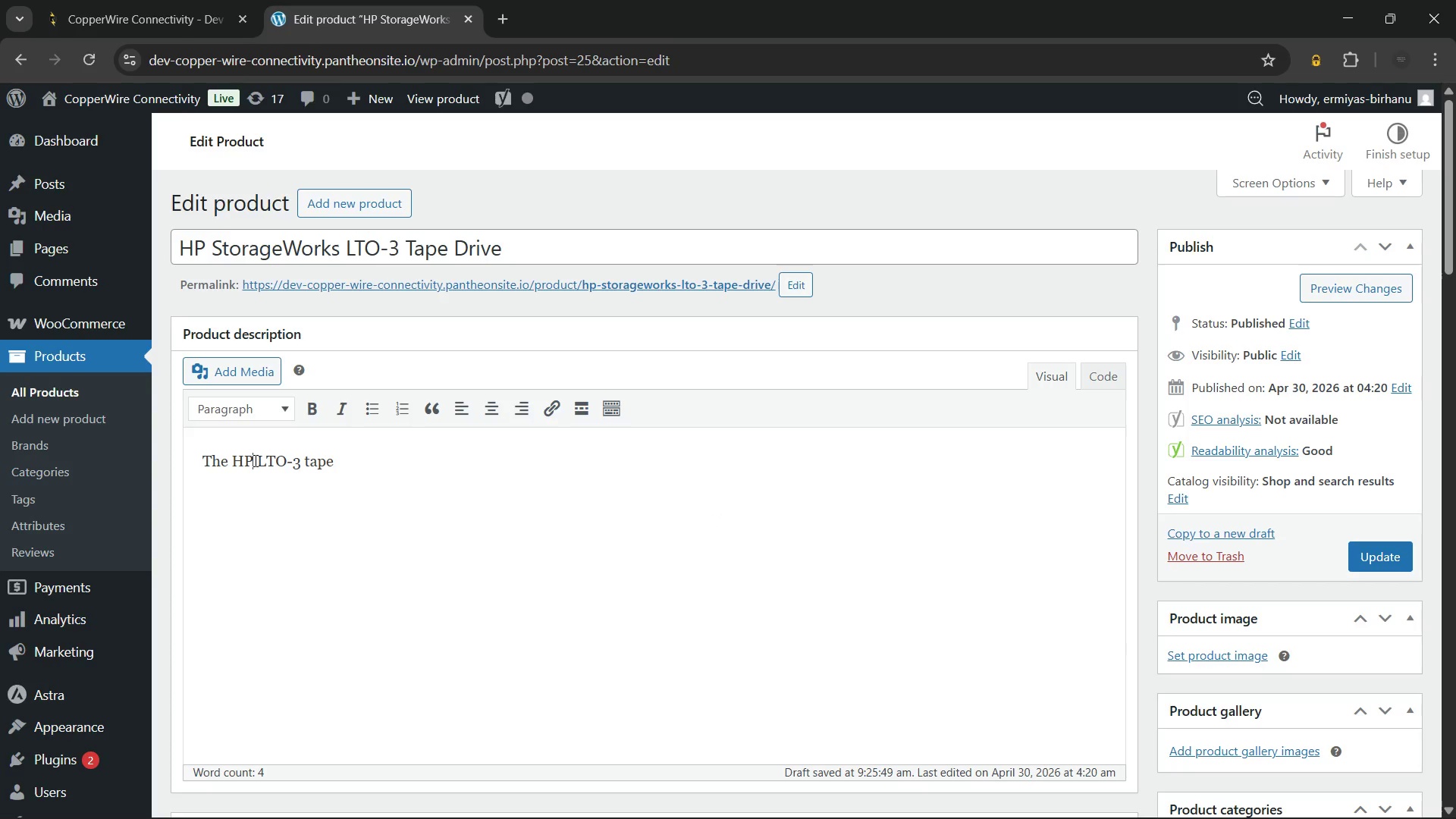 
type( StorageWorks)
 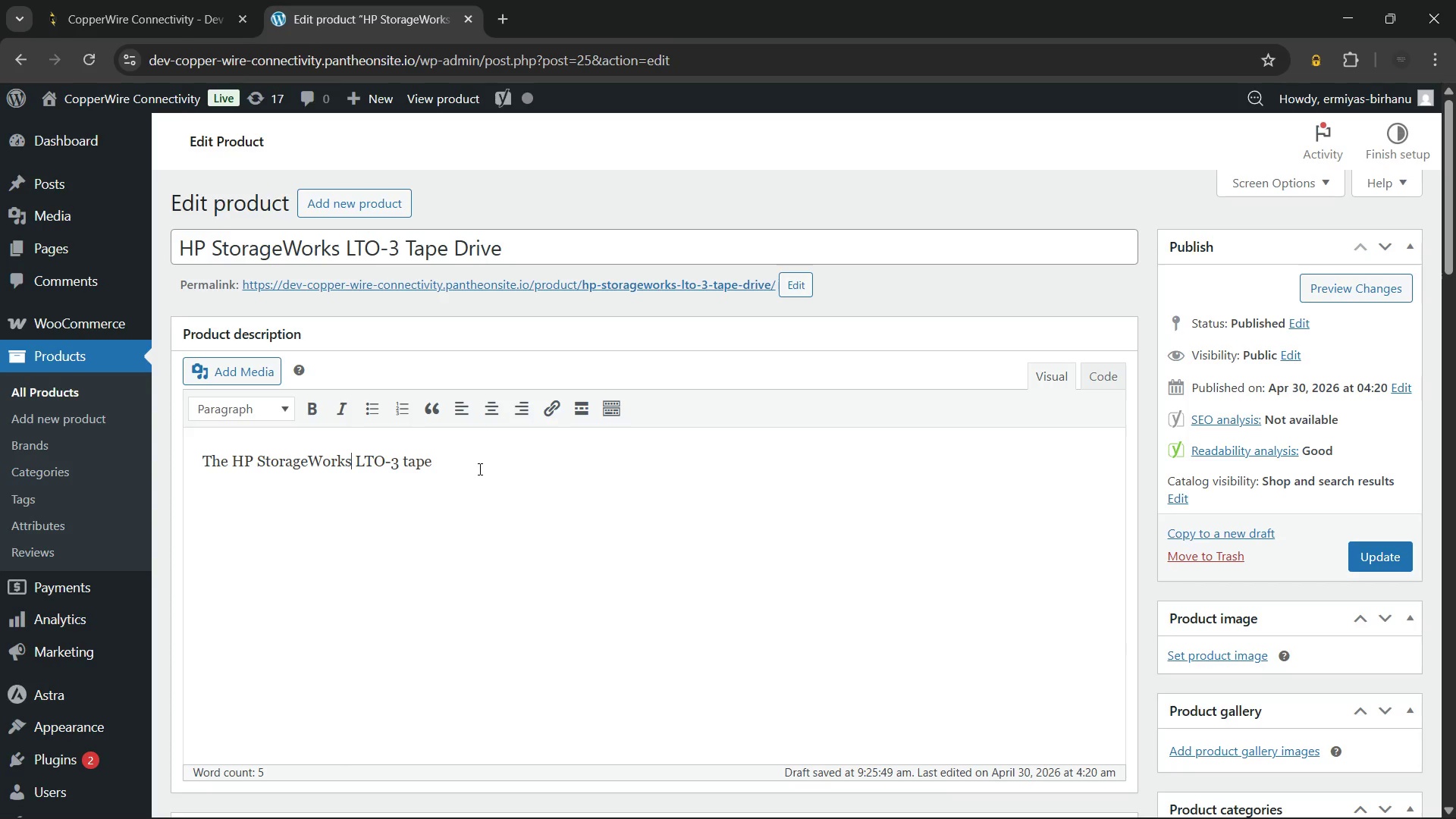 
left_click([487, 462])
 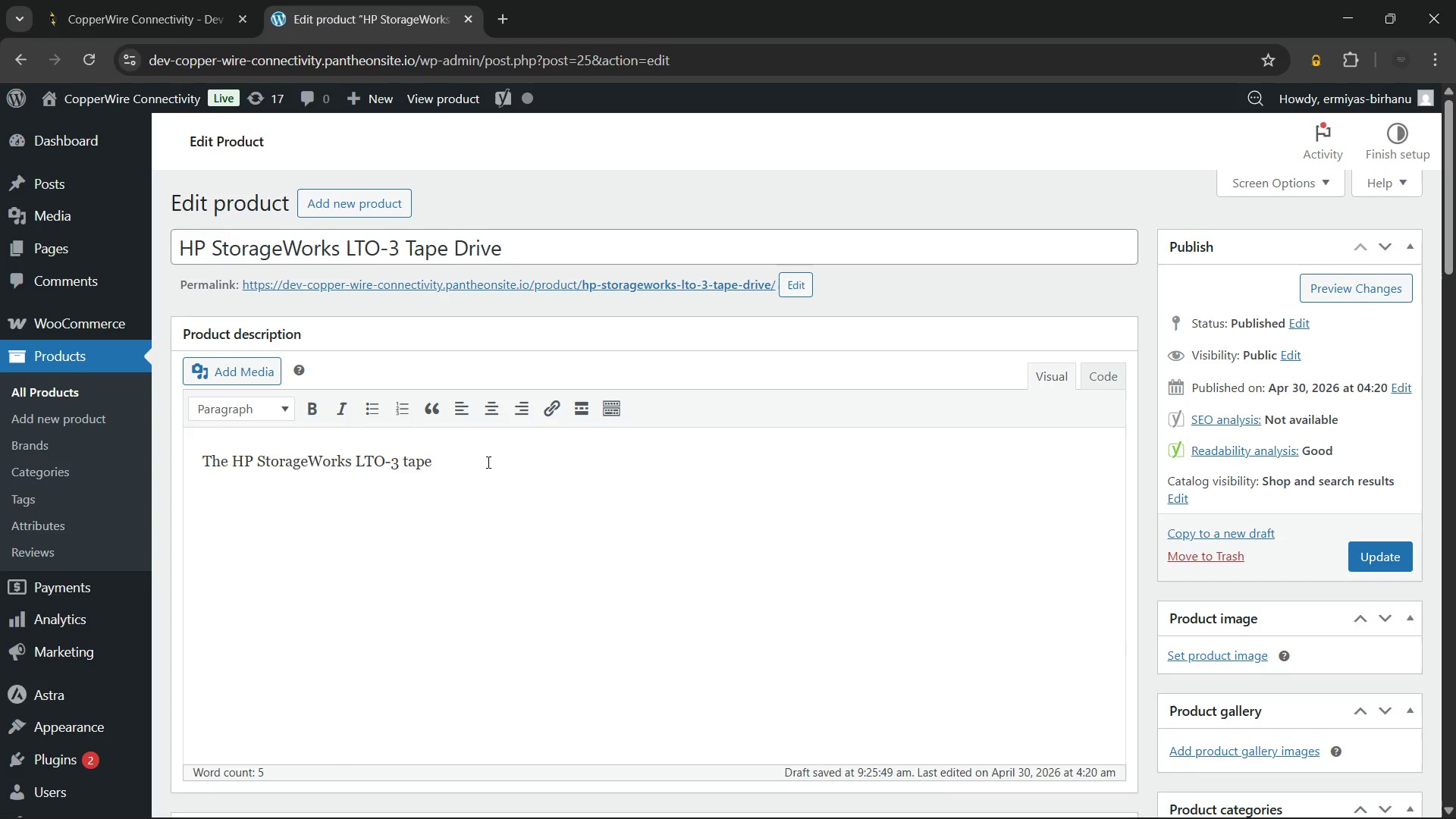 
type( drive is a dependable choice for organizations that require proven, long-term data archiving on legacy)
 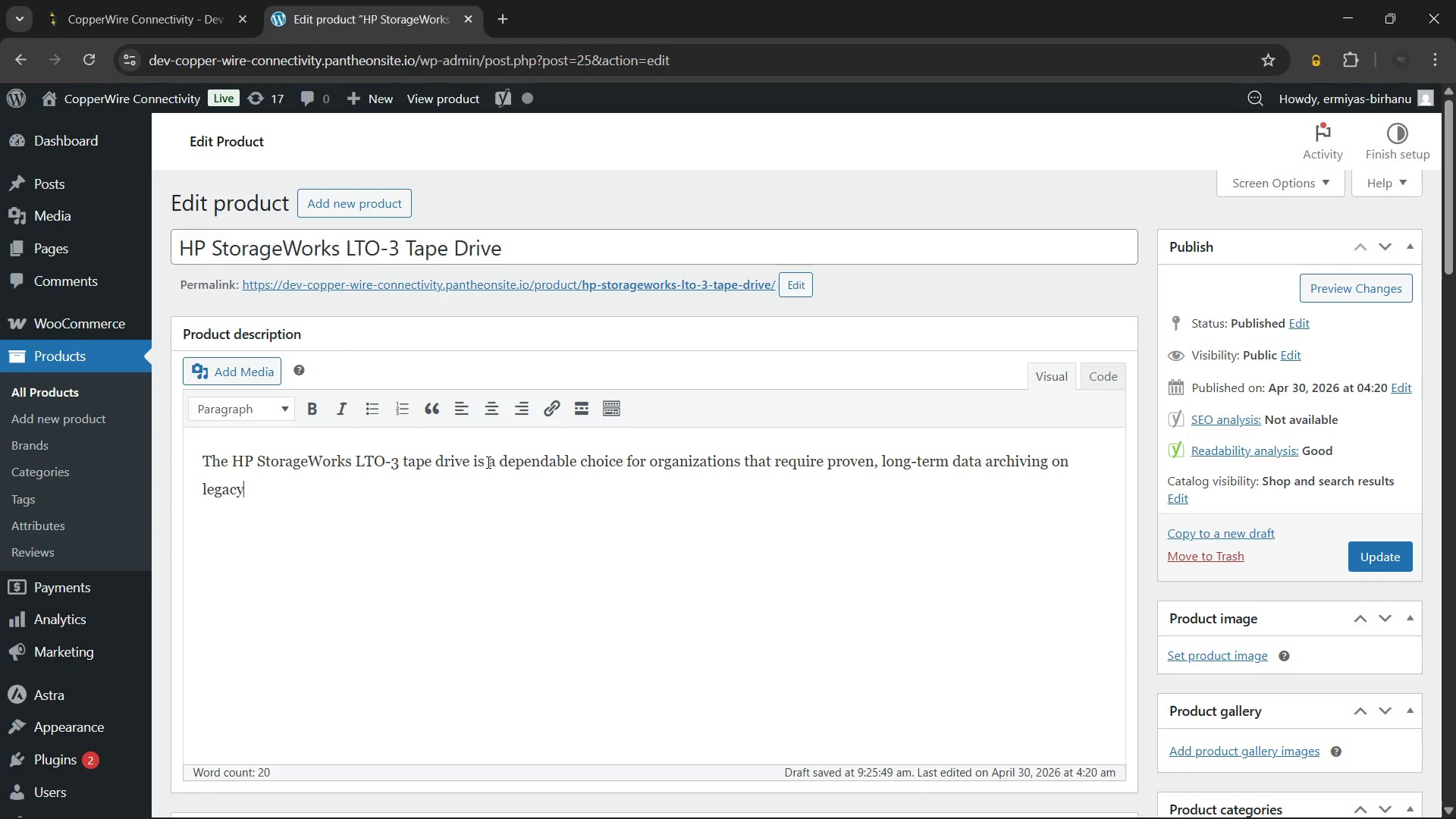 
wait(25.11)
 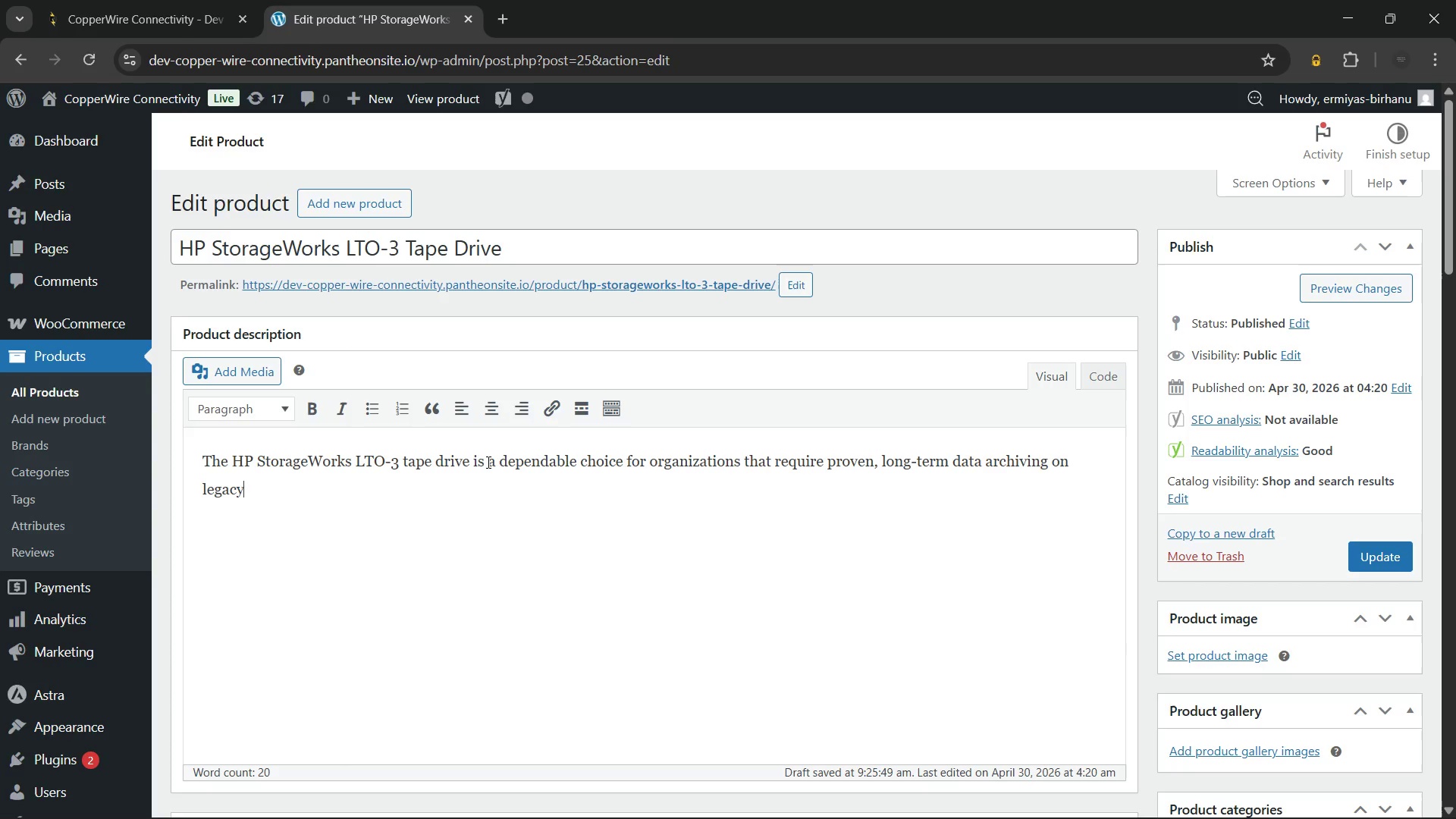 
type( backup infrastructure. LTO-3)
 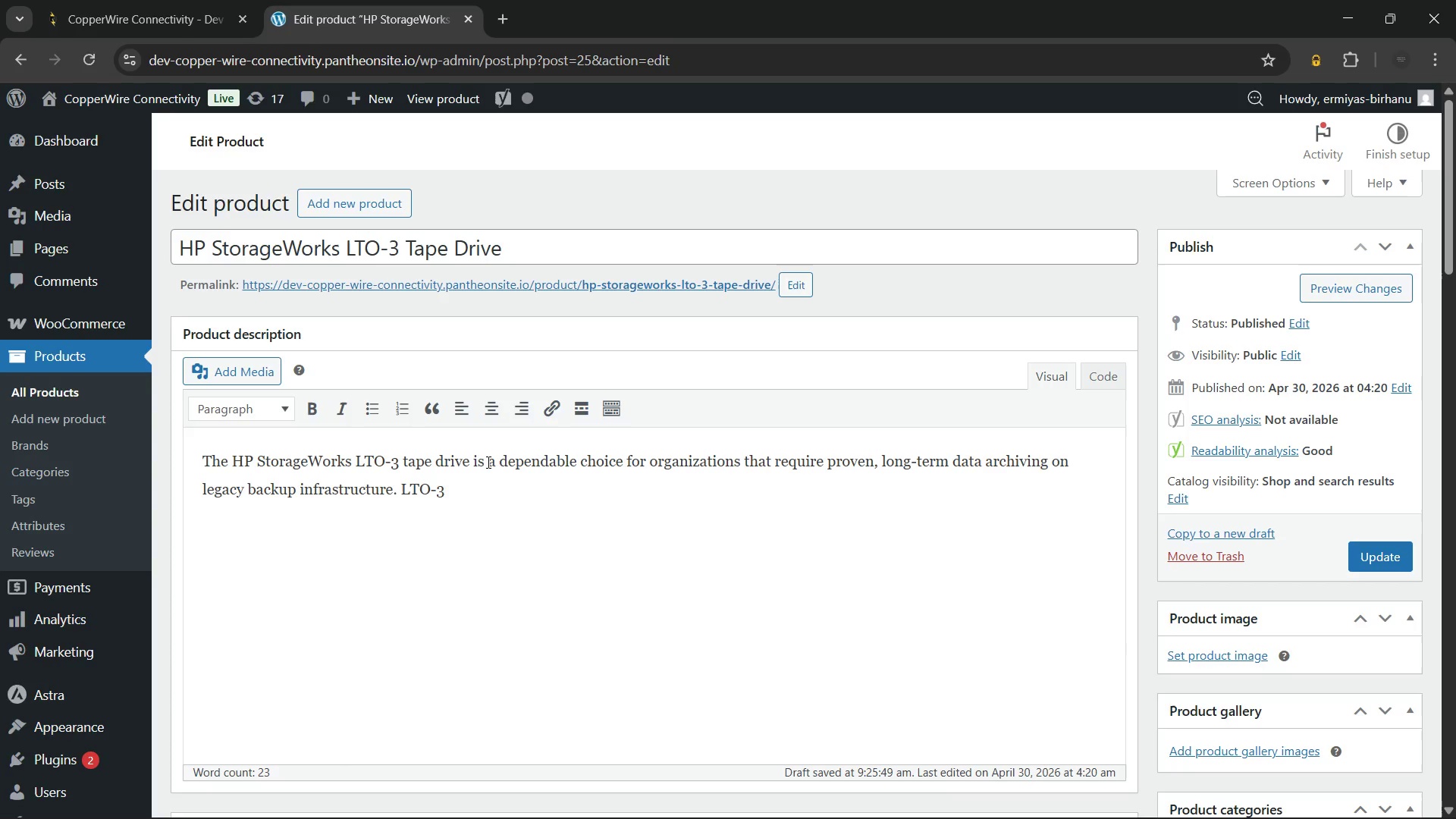 
wait(5.94)
 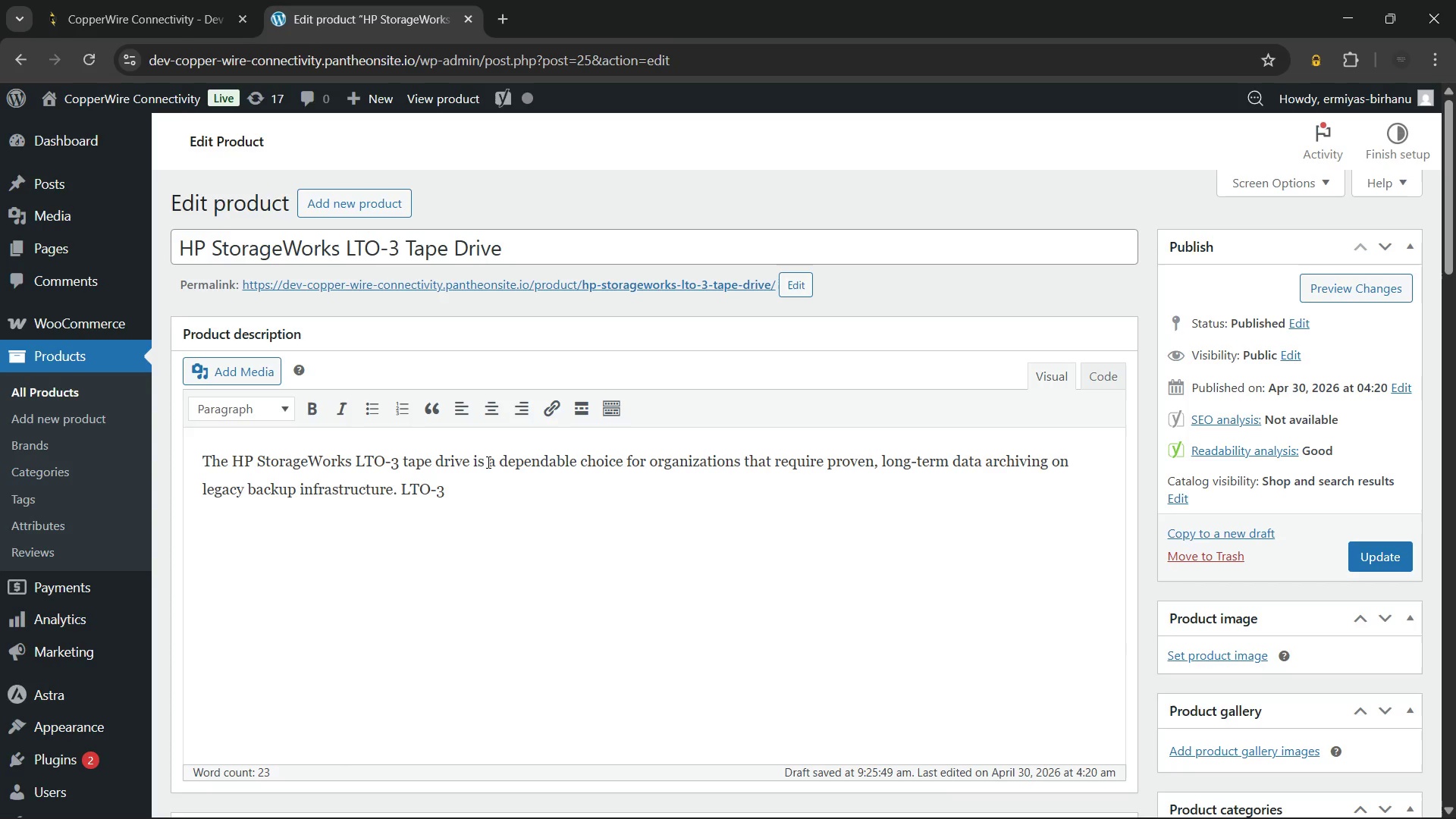 
type( u)
key(Backspace)
type(uU)
key(Backspace)
key(Backspace)
type(Ultrium technology delivers reliable sequential data storage. Therefore, it is well-suited to )
 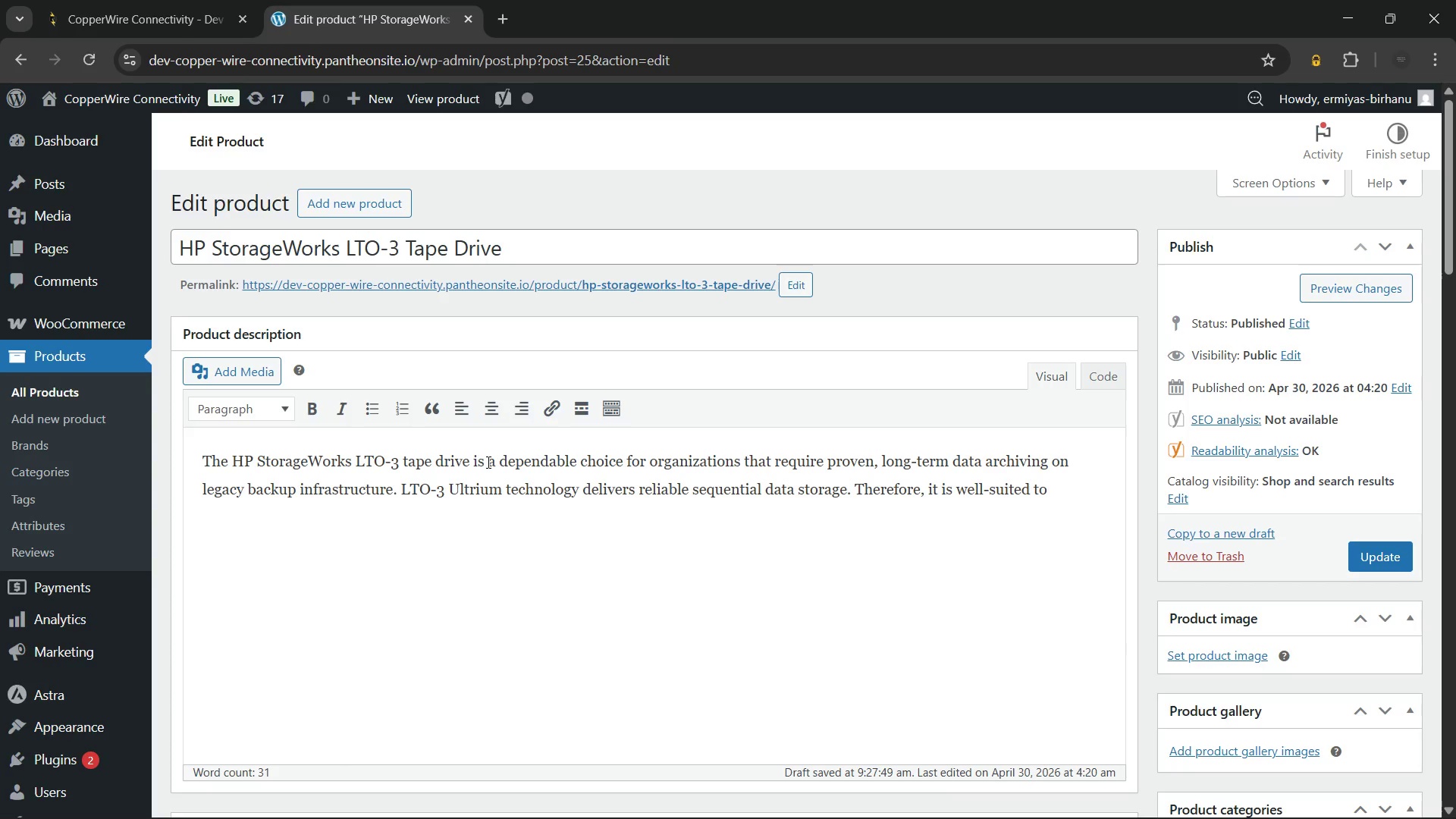 
wait(5.62)
 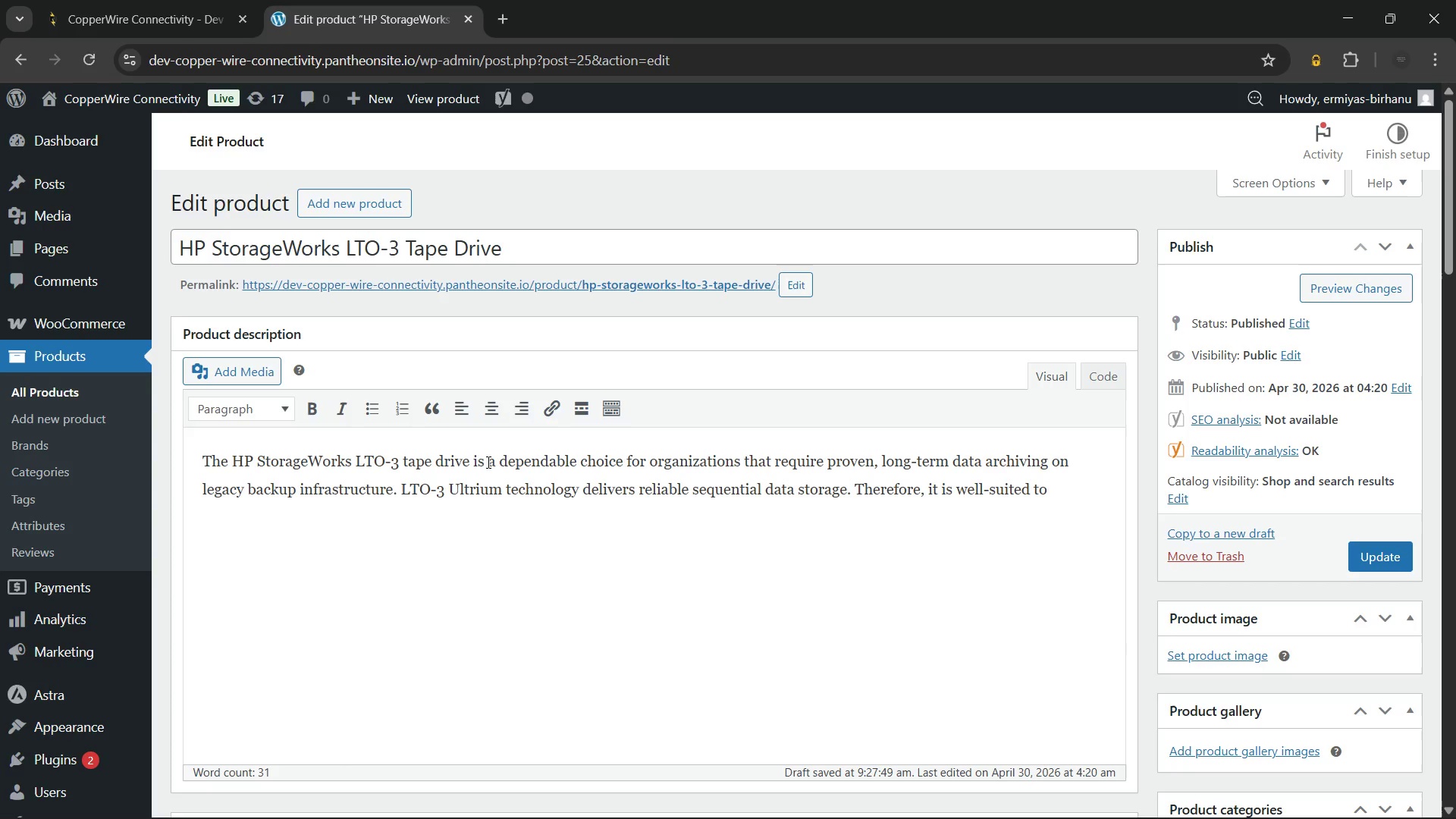 
left_click([332, 563])
 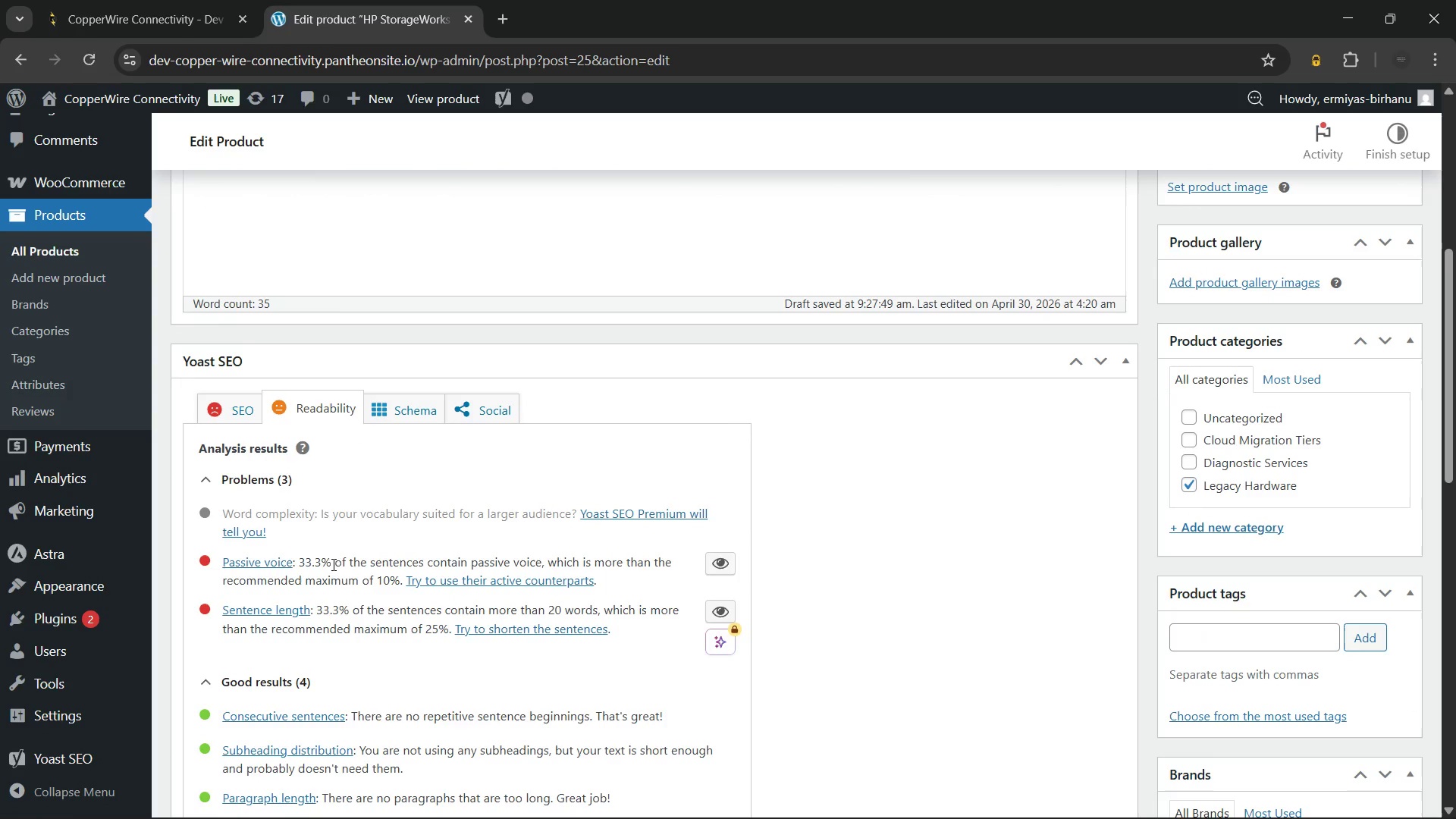 
mouse_move([361, 586])
 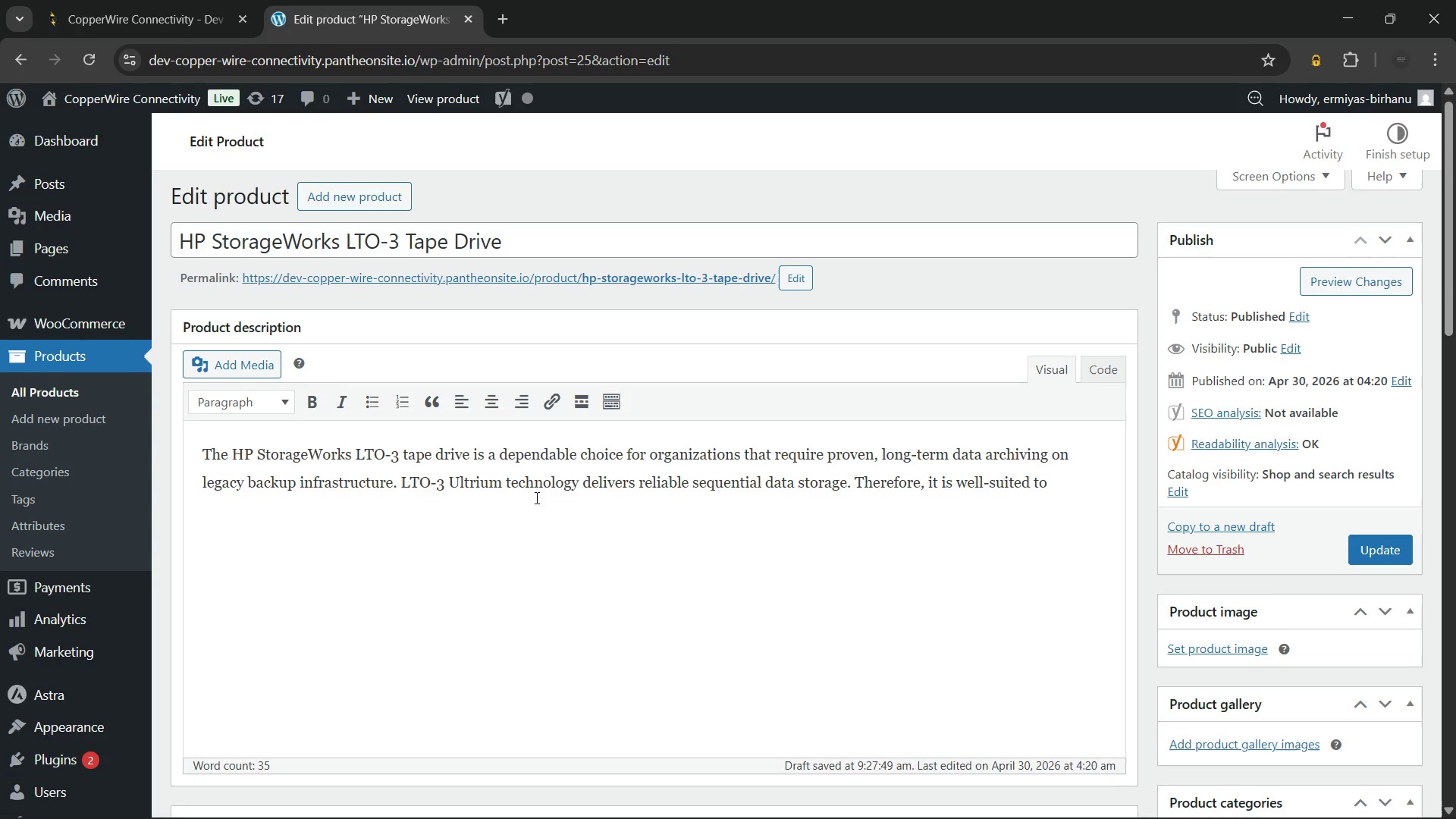 
wait(14.01)
 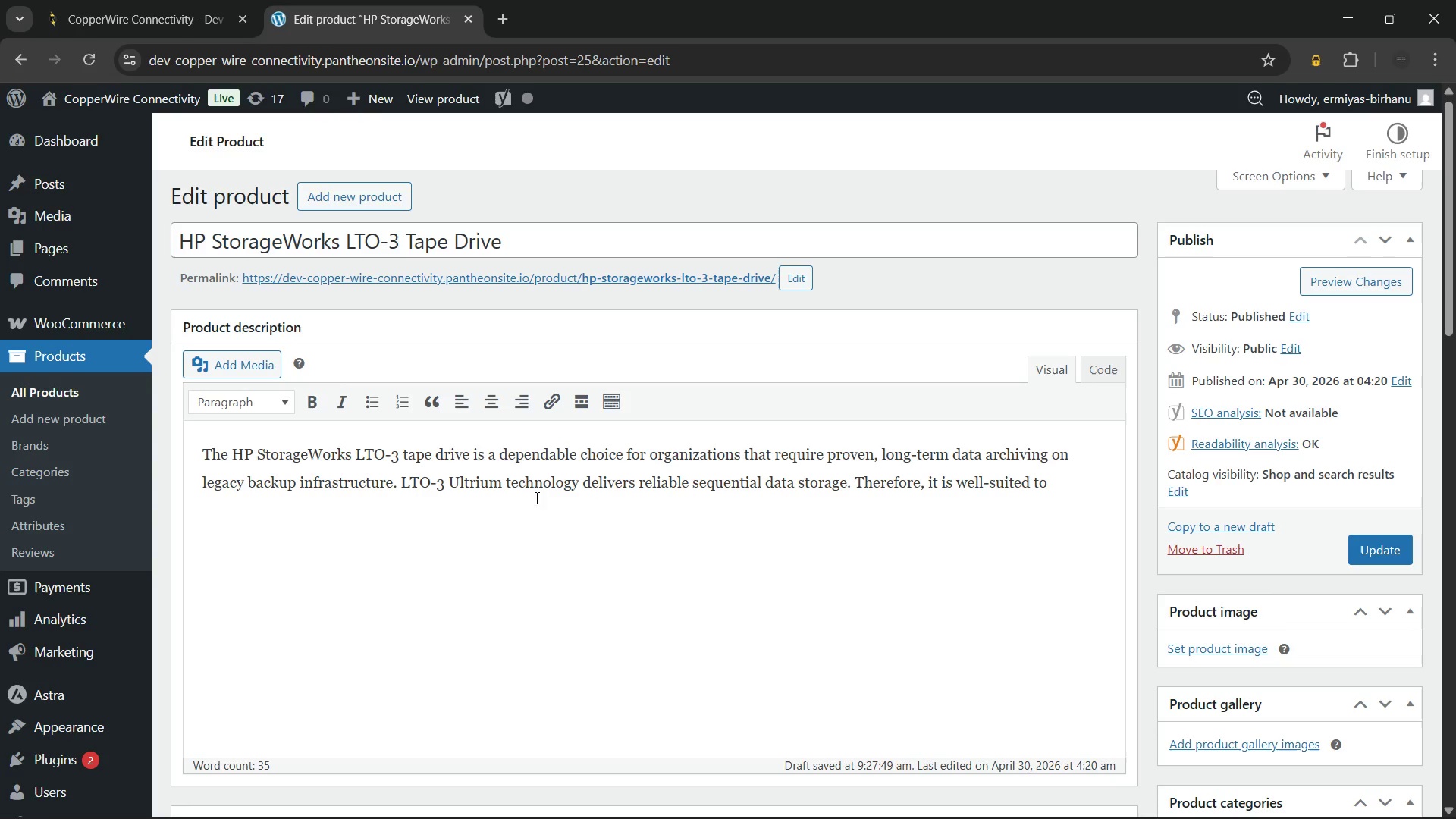 
left_click([1074, 381])
 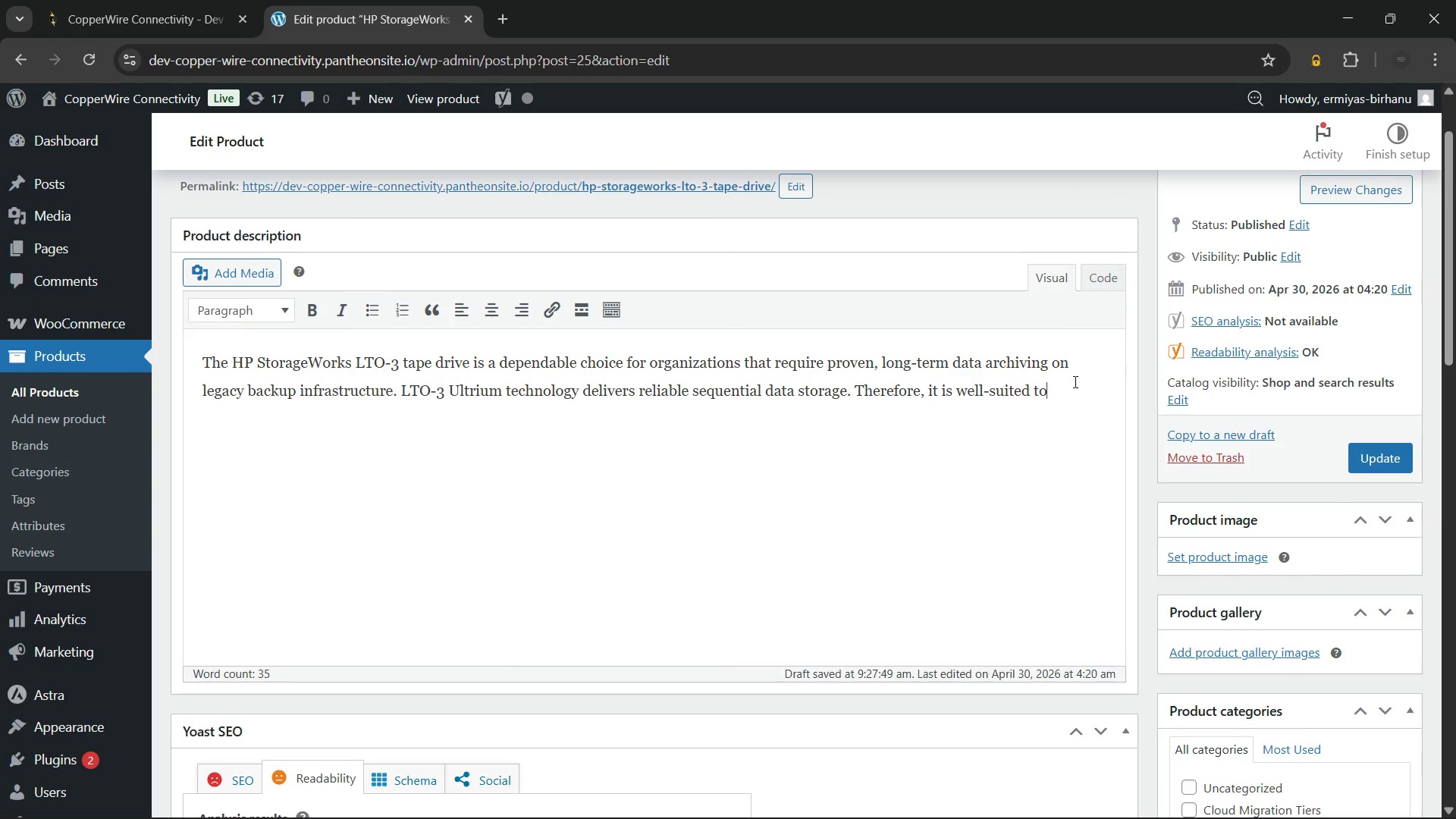 
hold_key(key=Backspace, duration=1.27)
 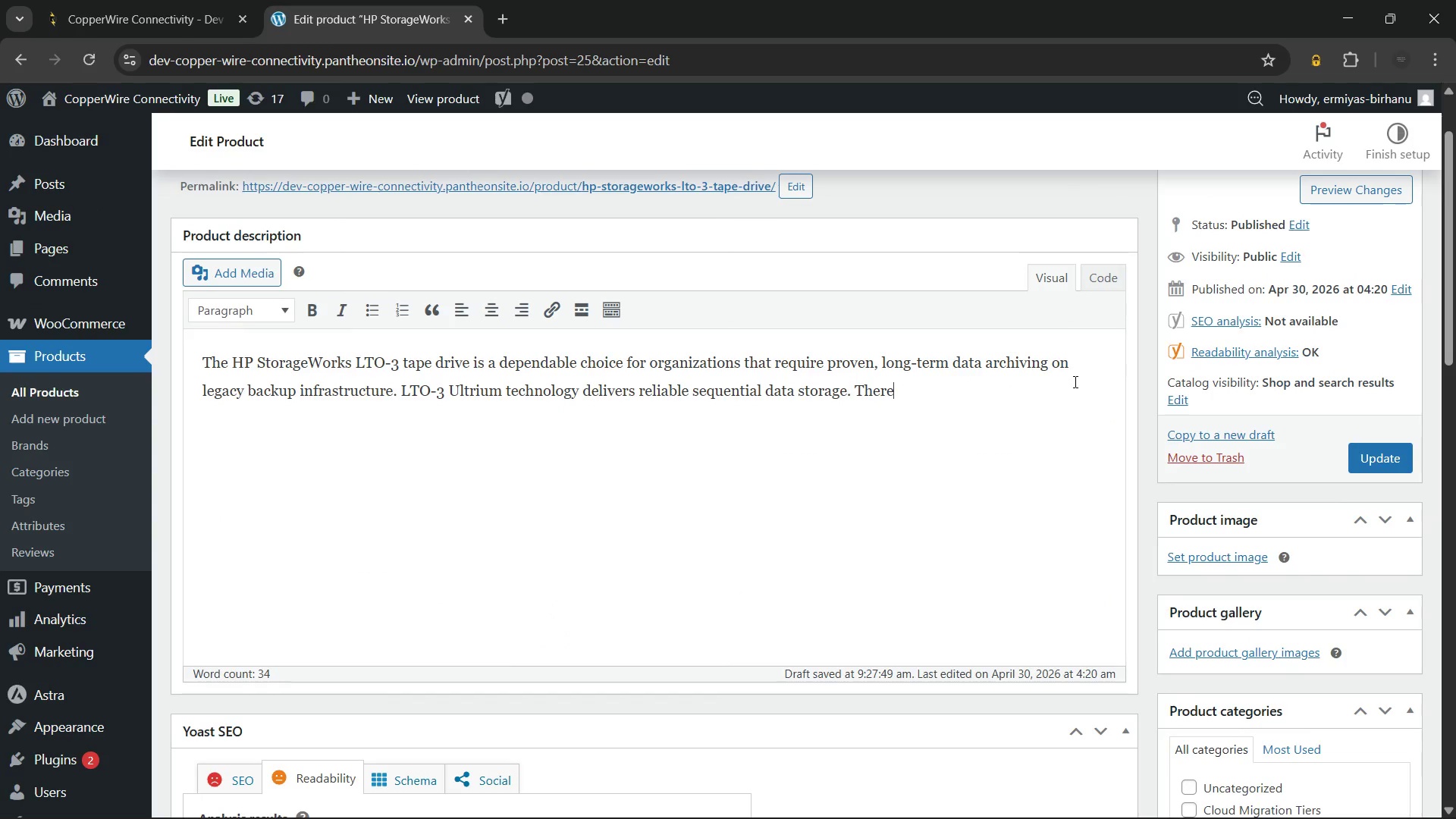 
key(Backspace)
 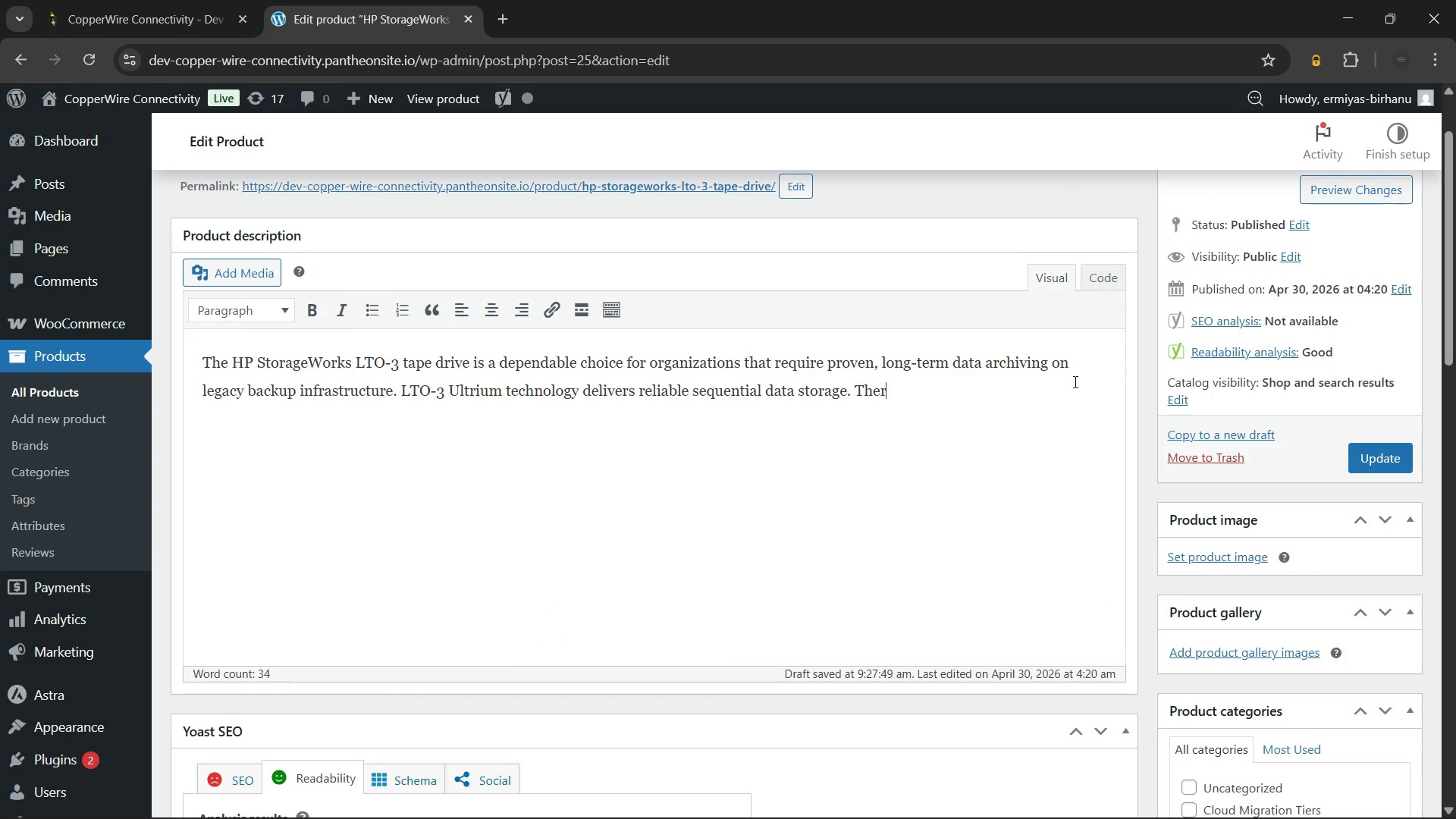 
key(Control+Z)
 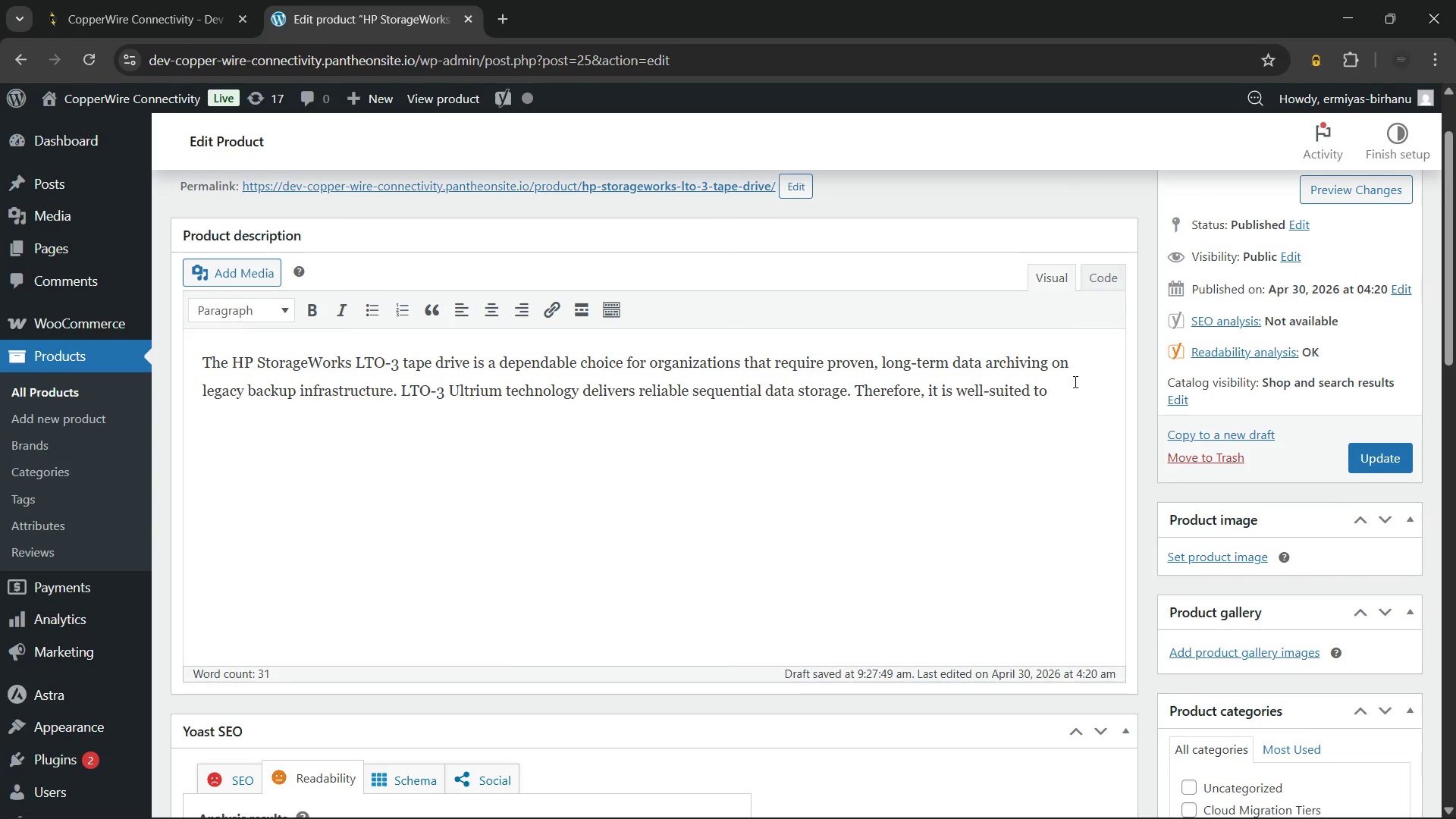 
hold_key(key=ArrowLeft, duration=1.02)
 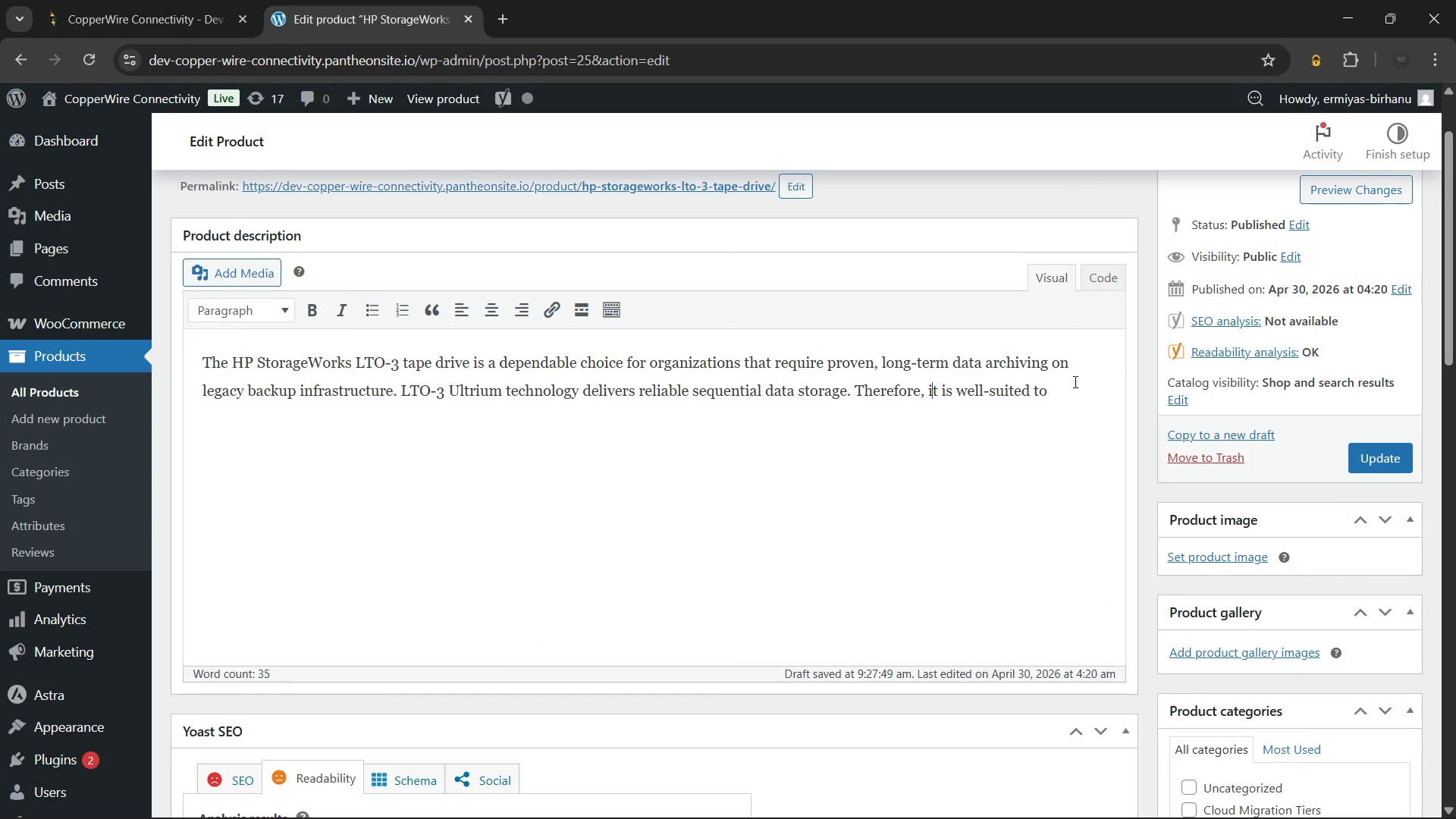 
key(ArrowLeft)
 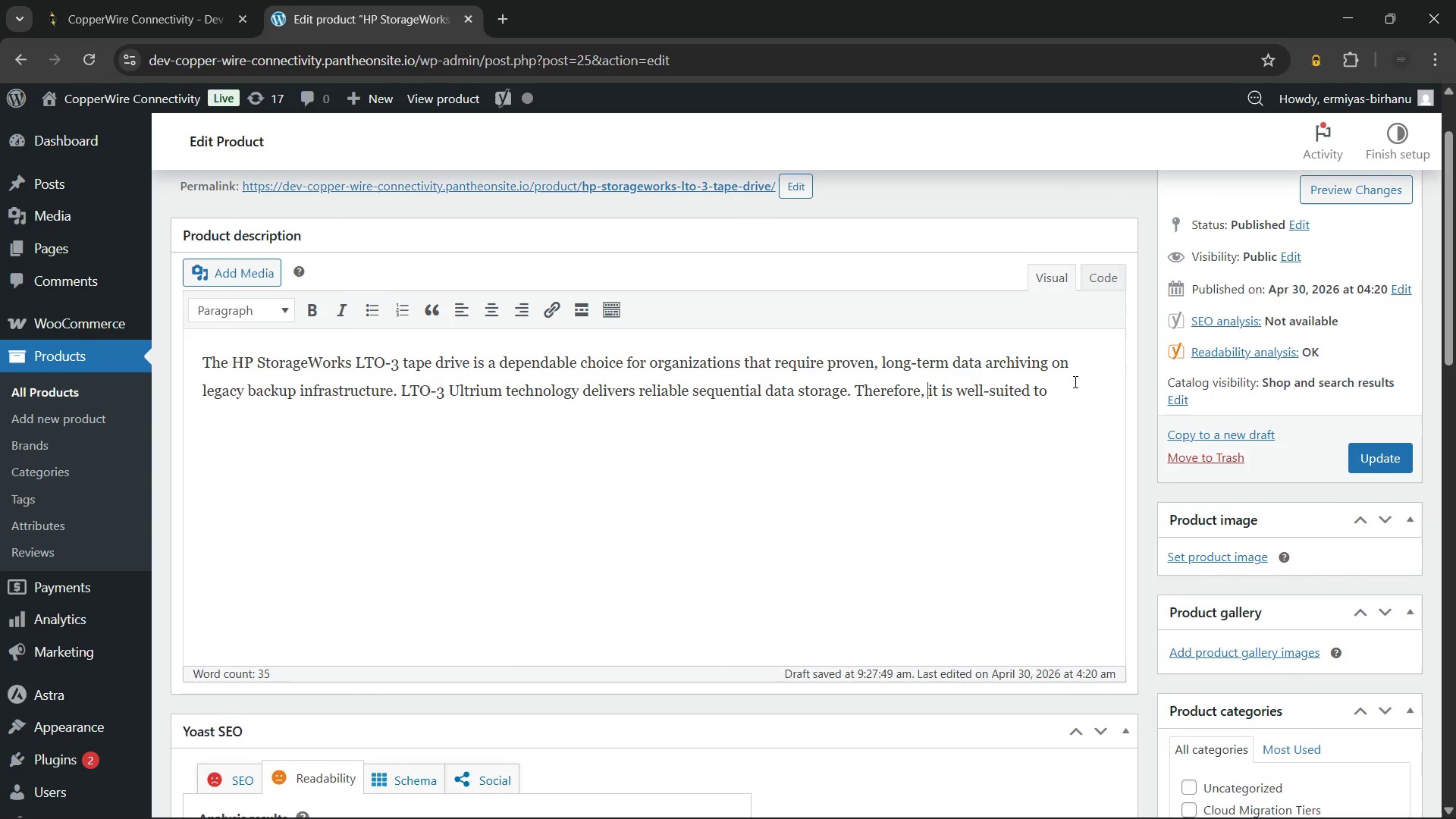 
key(ArrowLeft)
 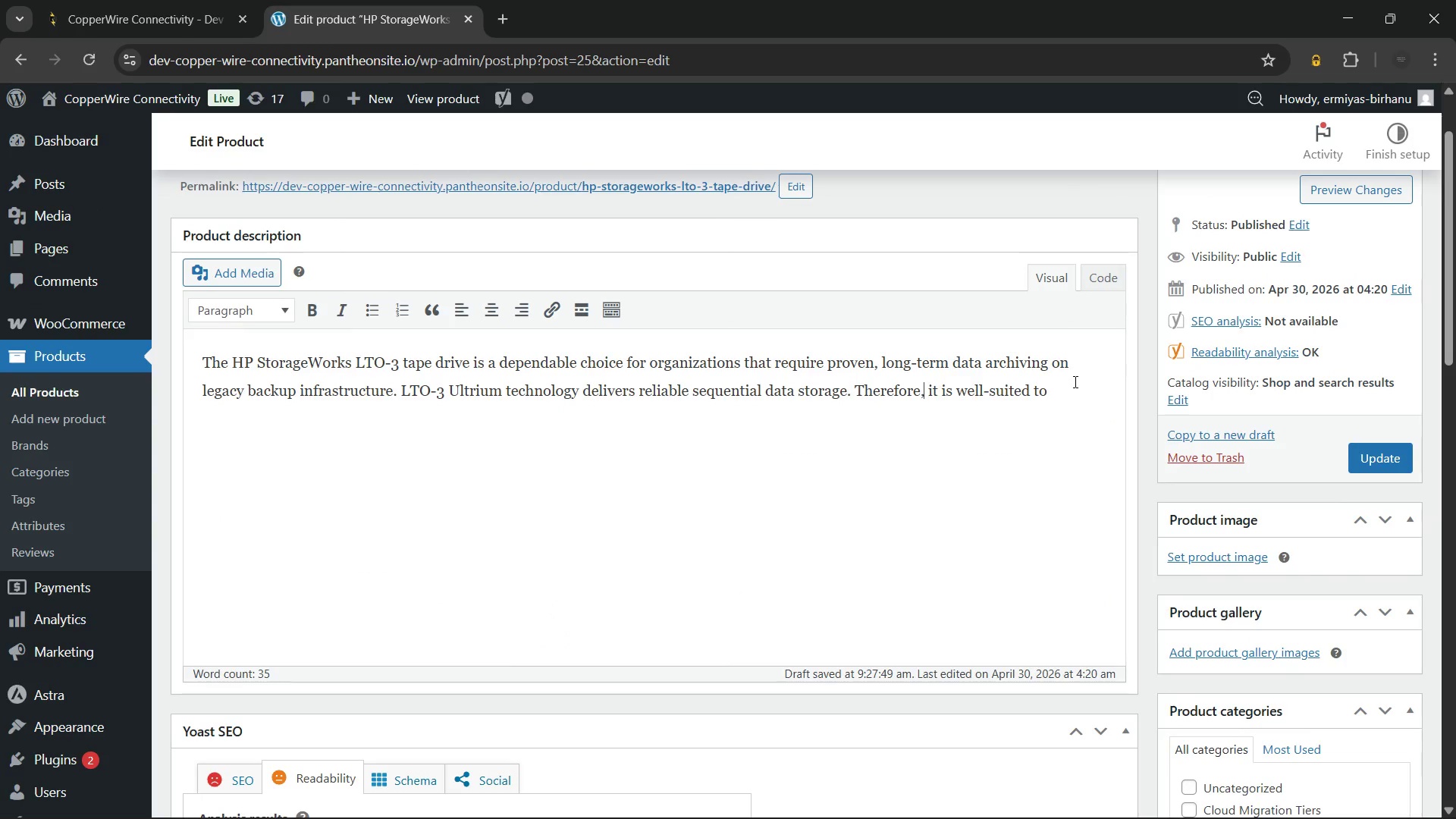 
key(ArrowLeft)
 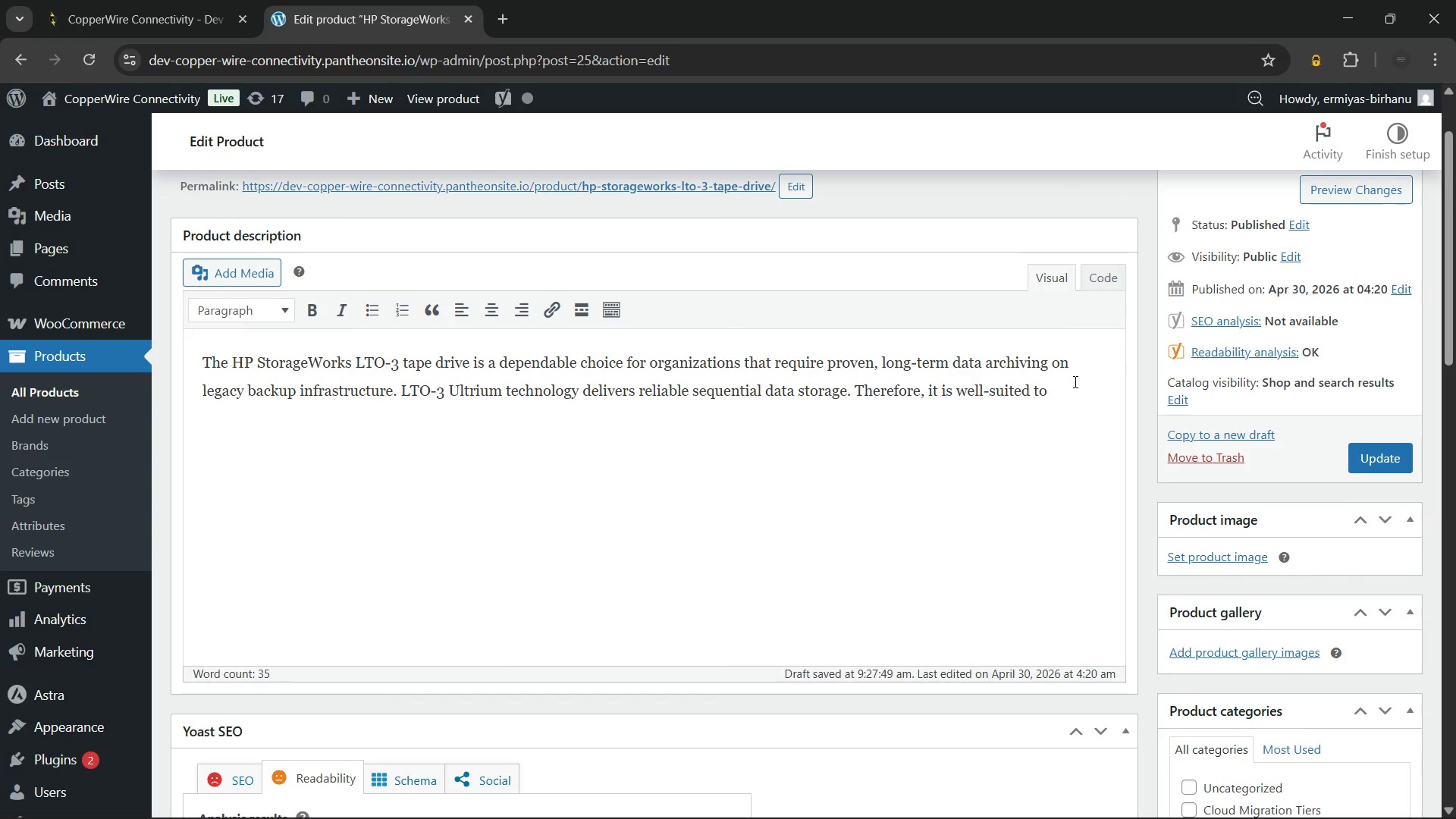 
key(ArrowLeft)
 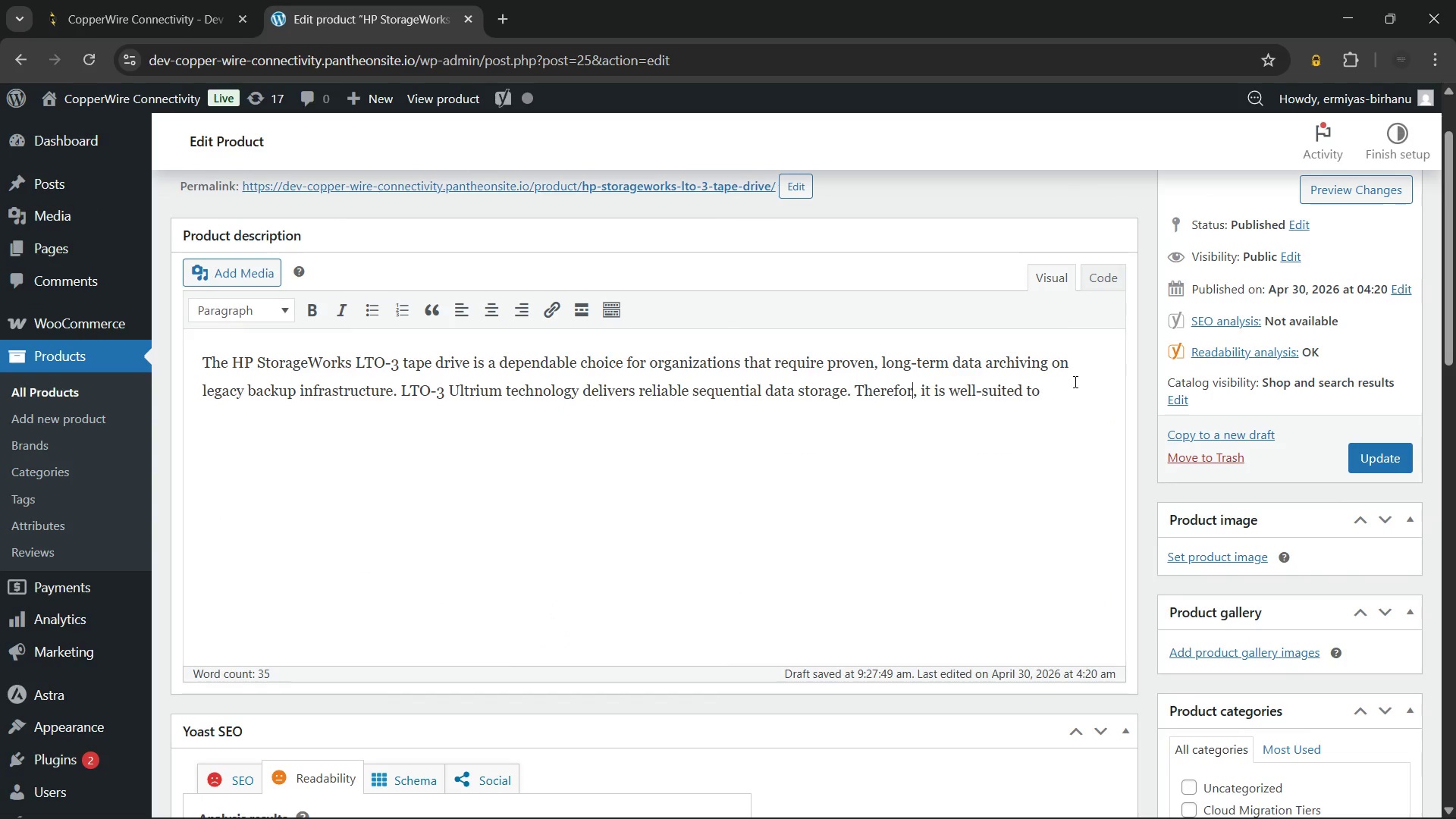 
key(Backspace)
key(Backspace)
key(Backspace)
key(Backspace)
key(Backspace)
key(Backspace)
key(Backspace)
key(Backspace)
key(Backspace)
type(As a result)
 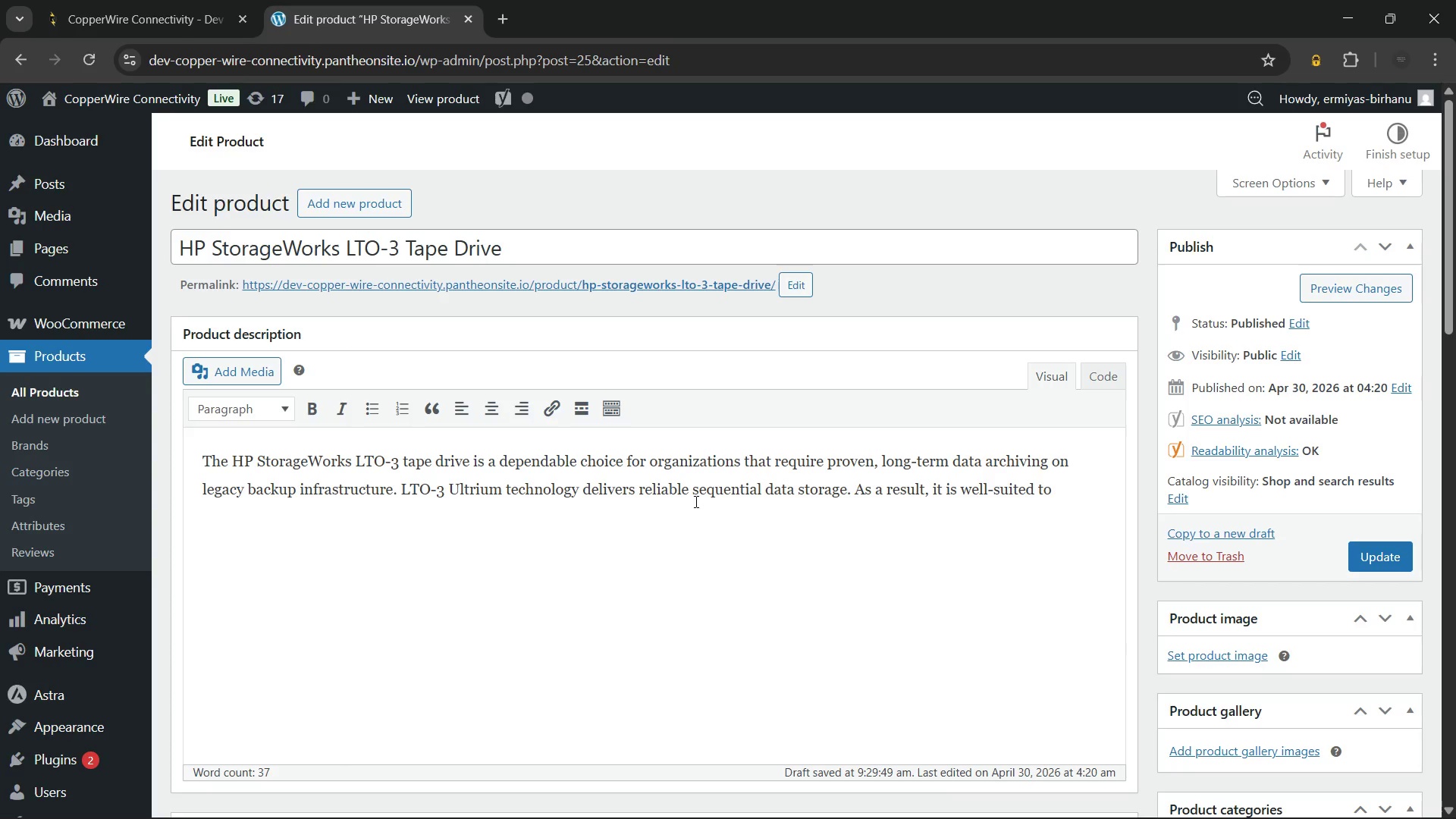 
wait(124.3)
 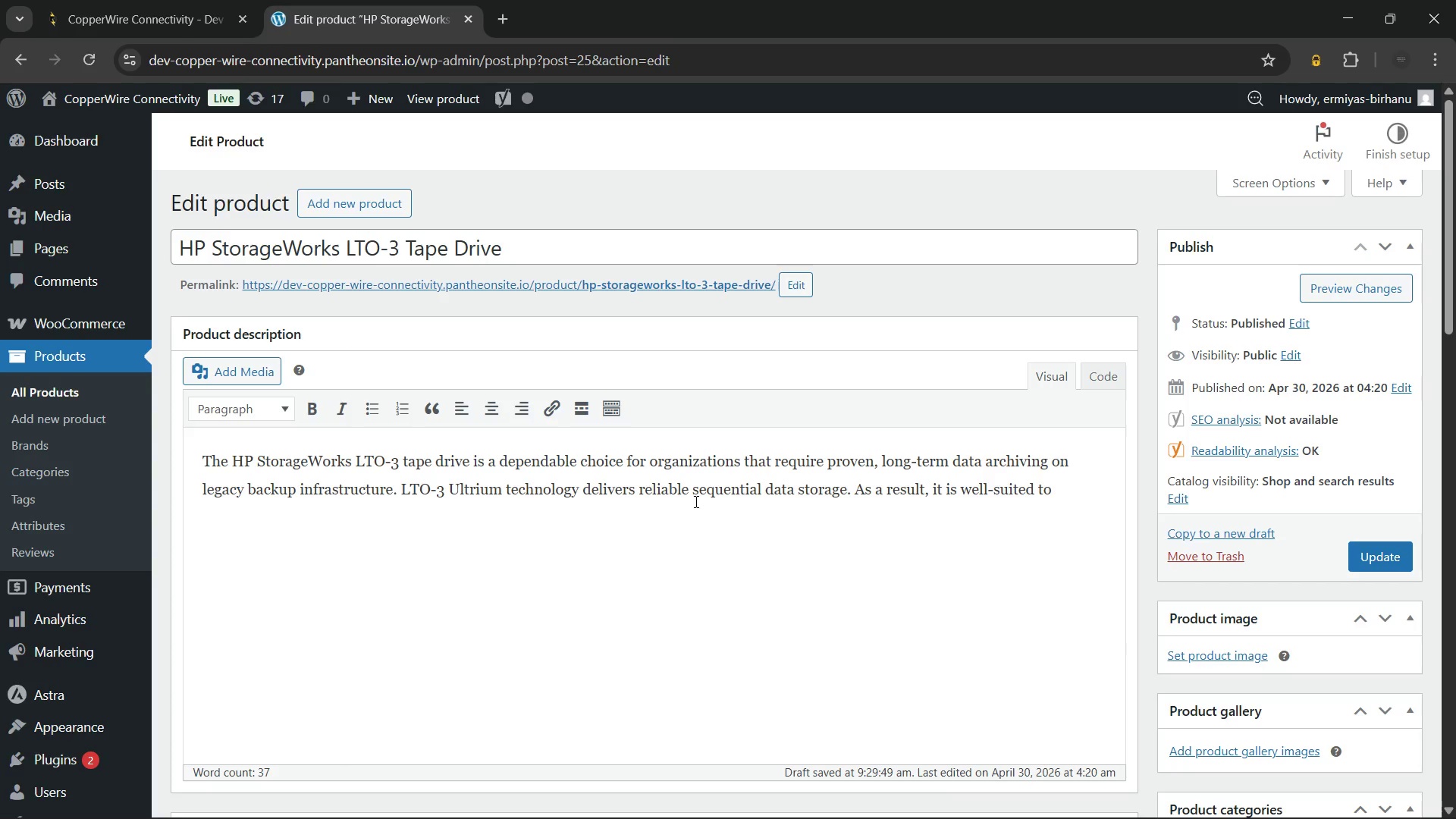 
left_click_drag(start_coordinate=[1053, 490], to_coordinate=[541, 406])
 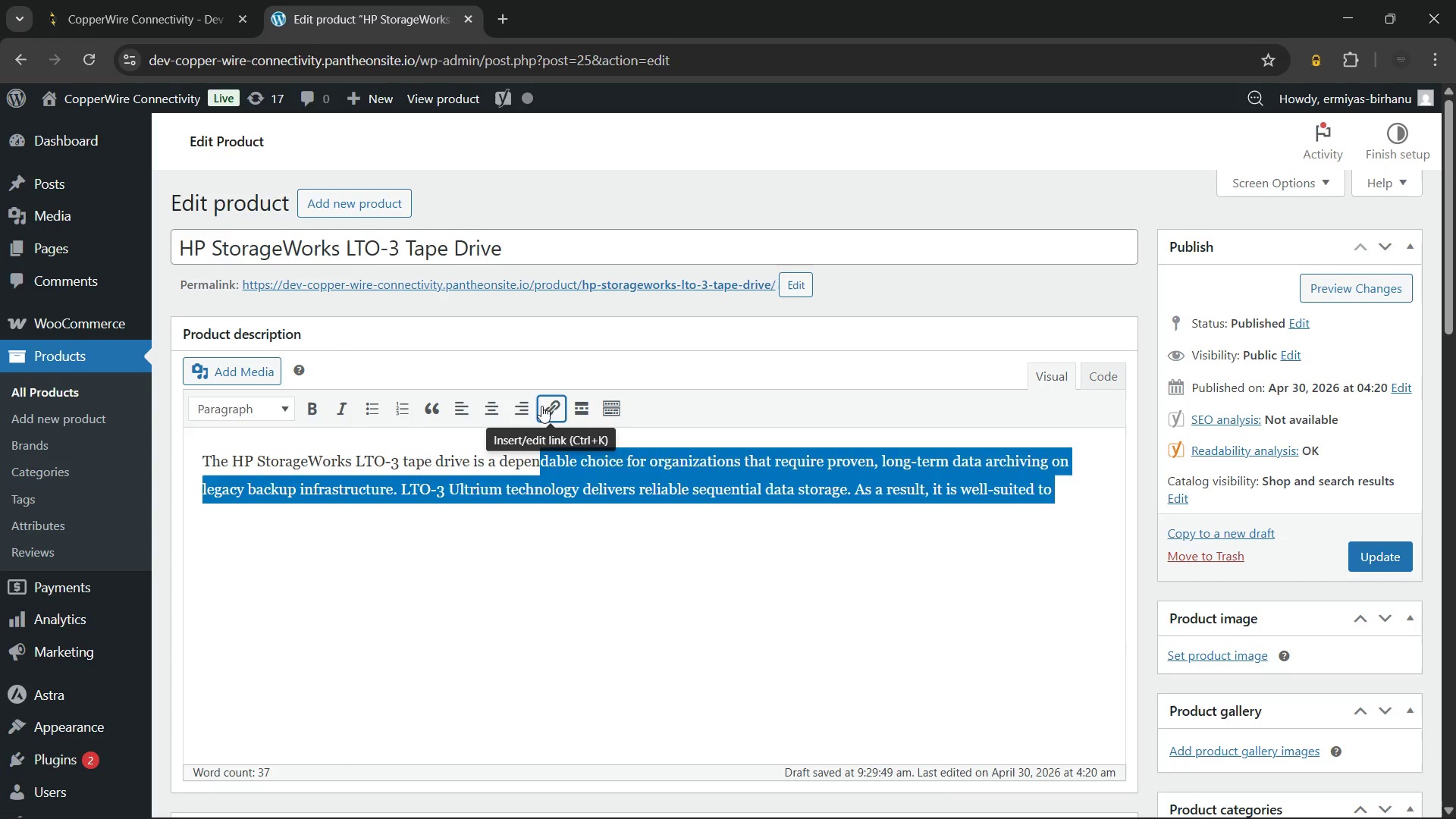 
key(Backspace)
 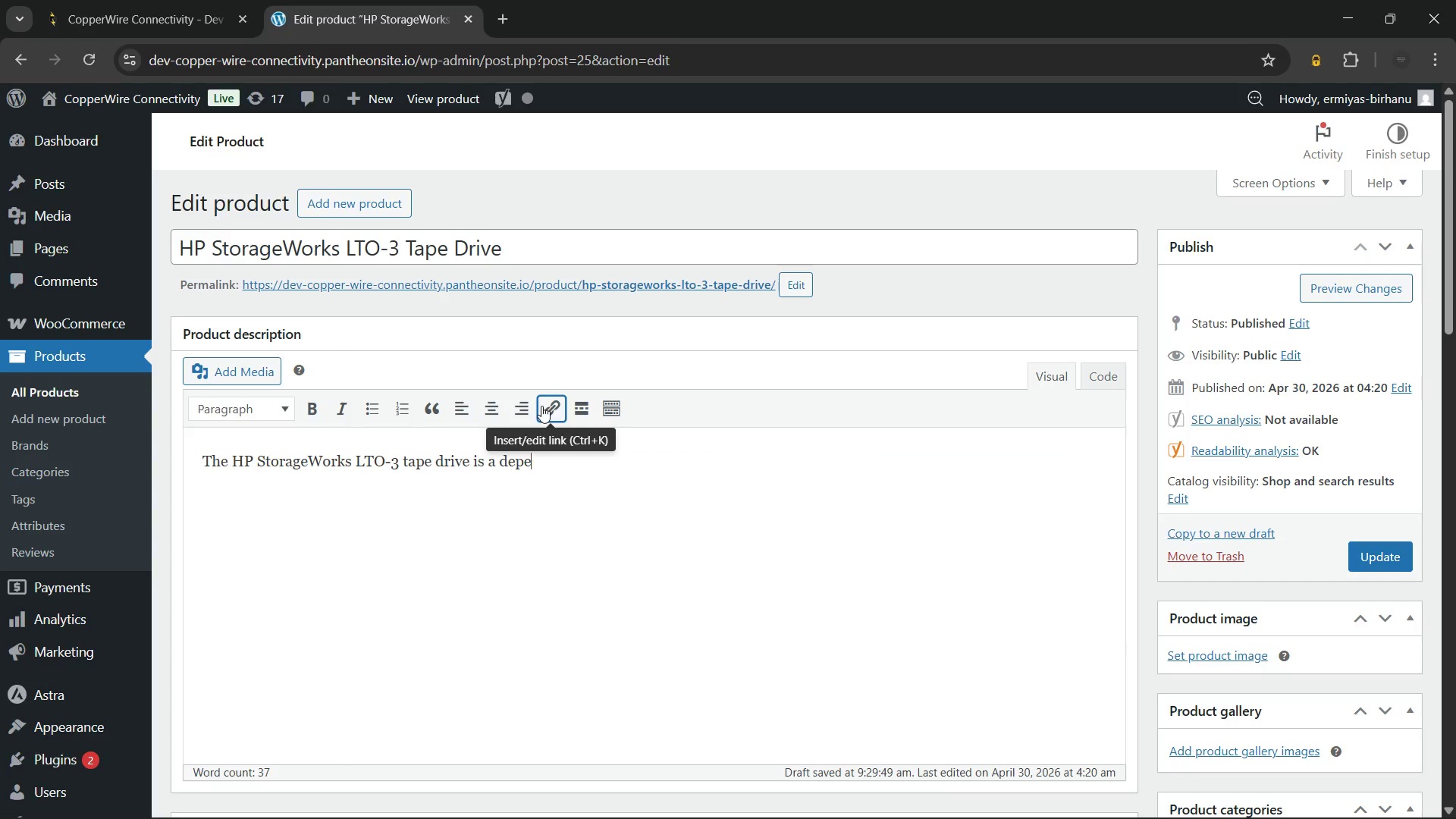 
key(Backspace)
 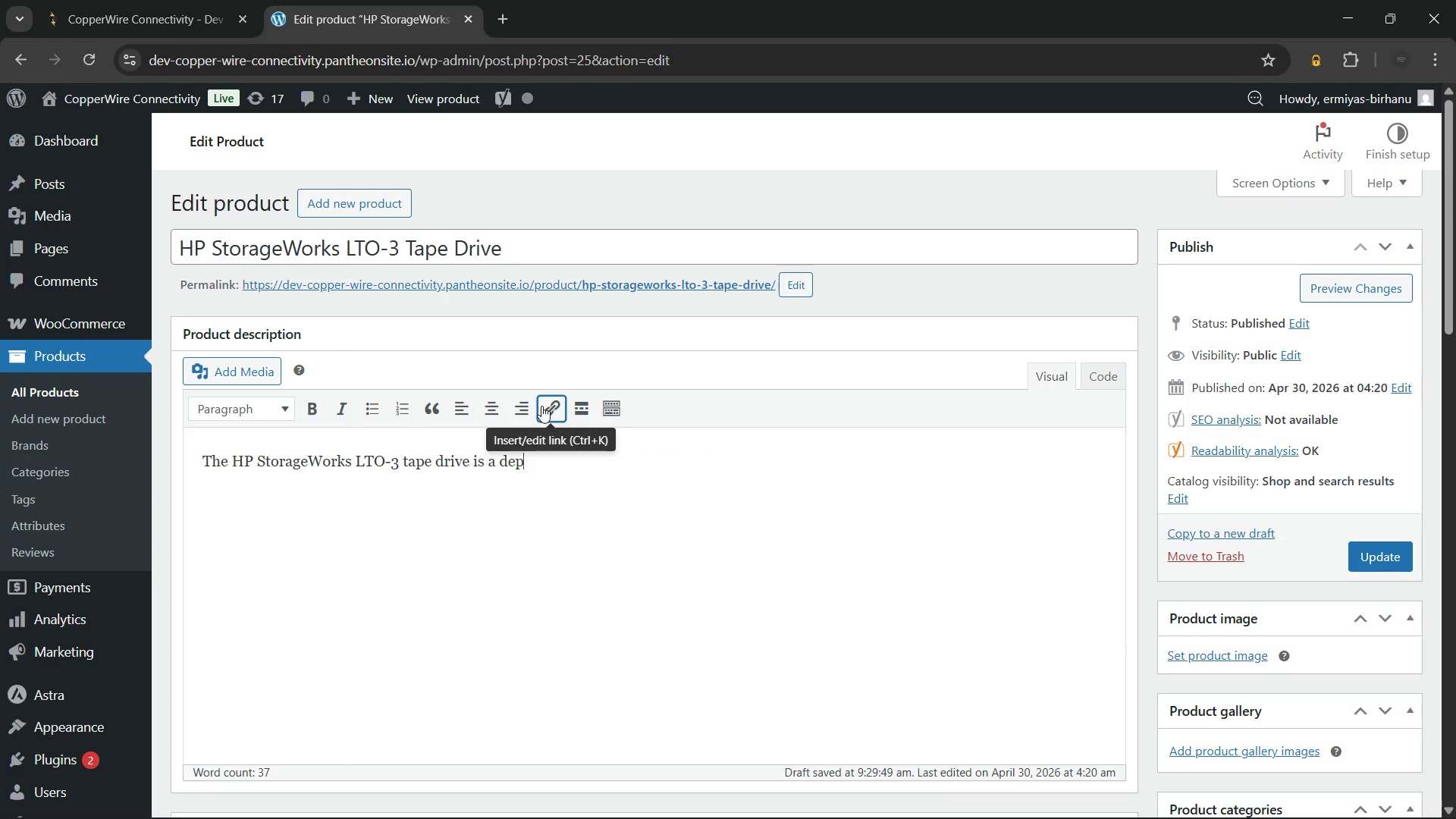 
key(Backspace)
 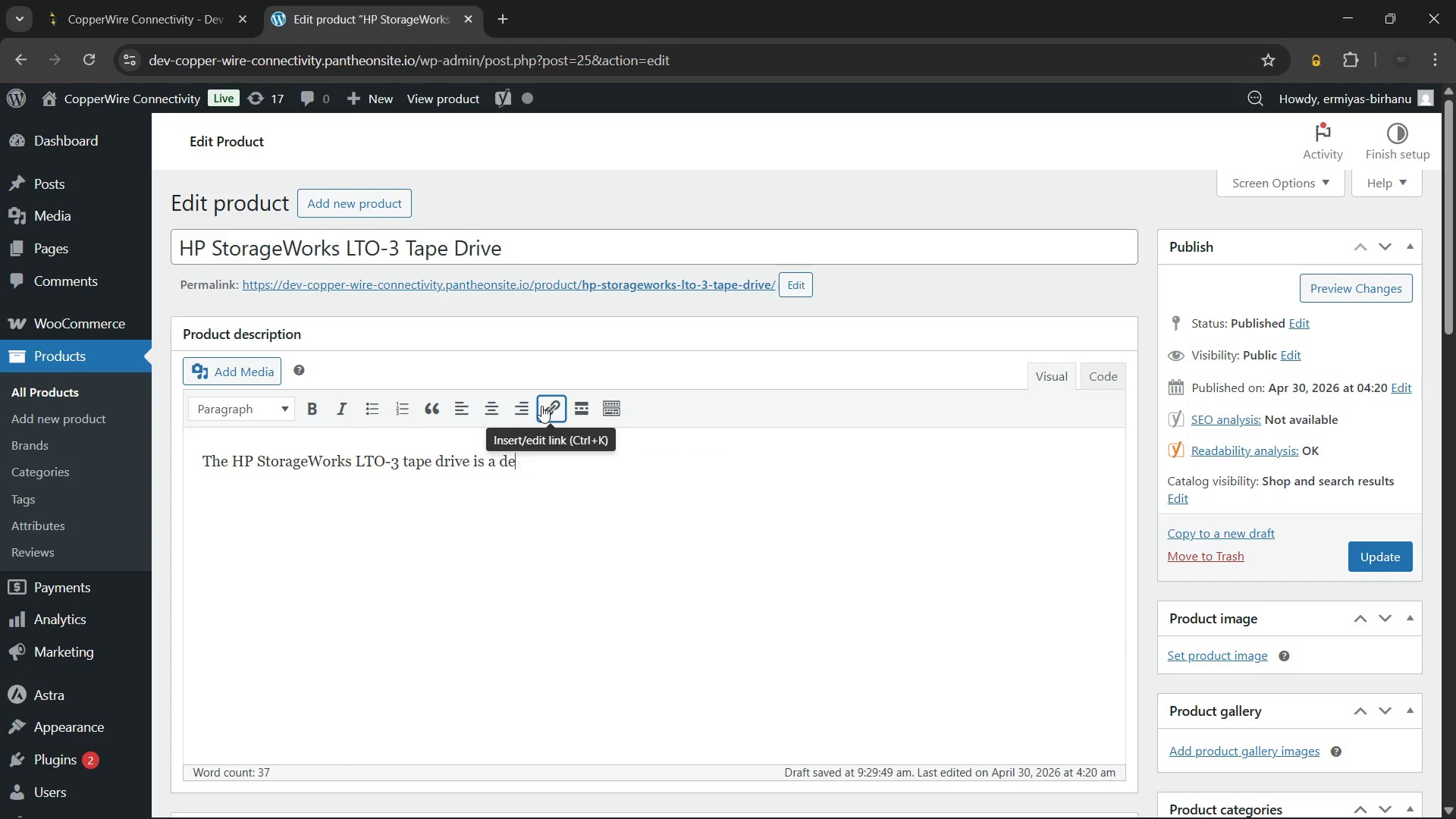 
key(Backspace)
 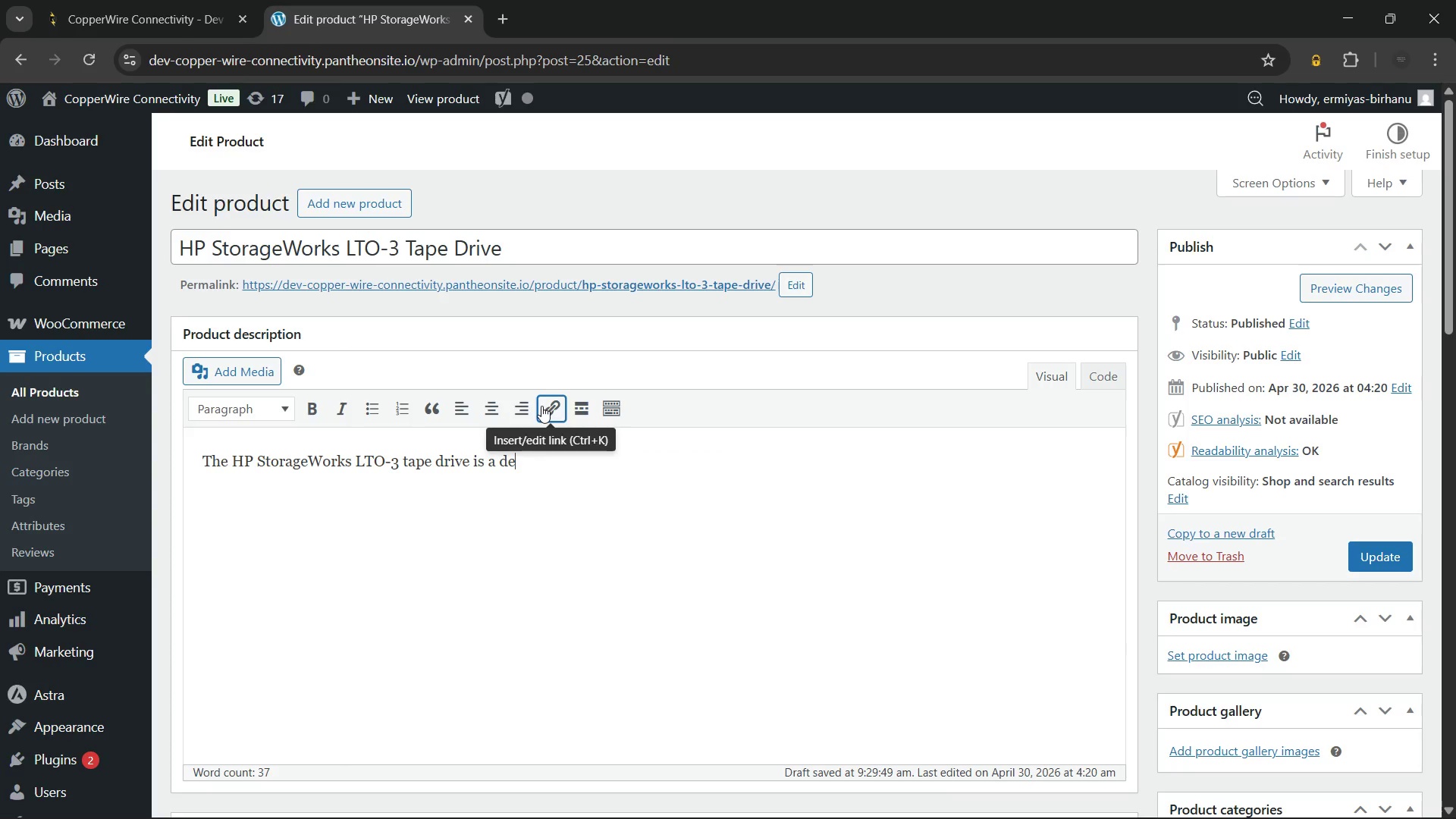 
key(Backspace)
 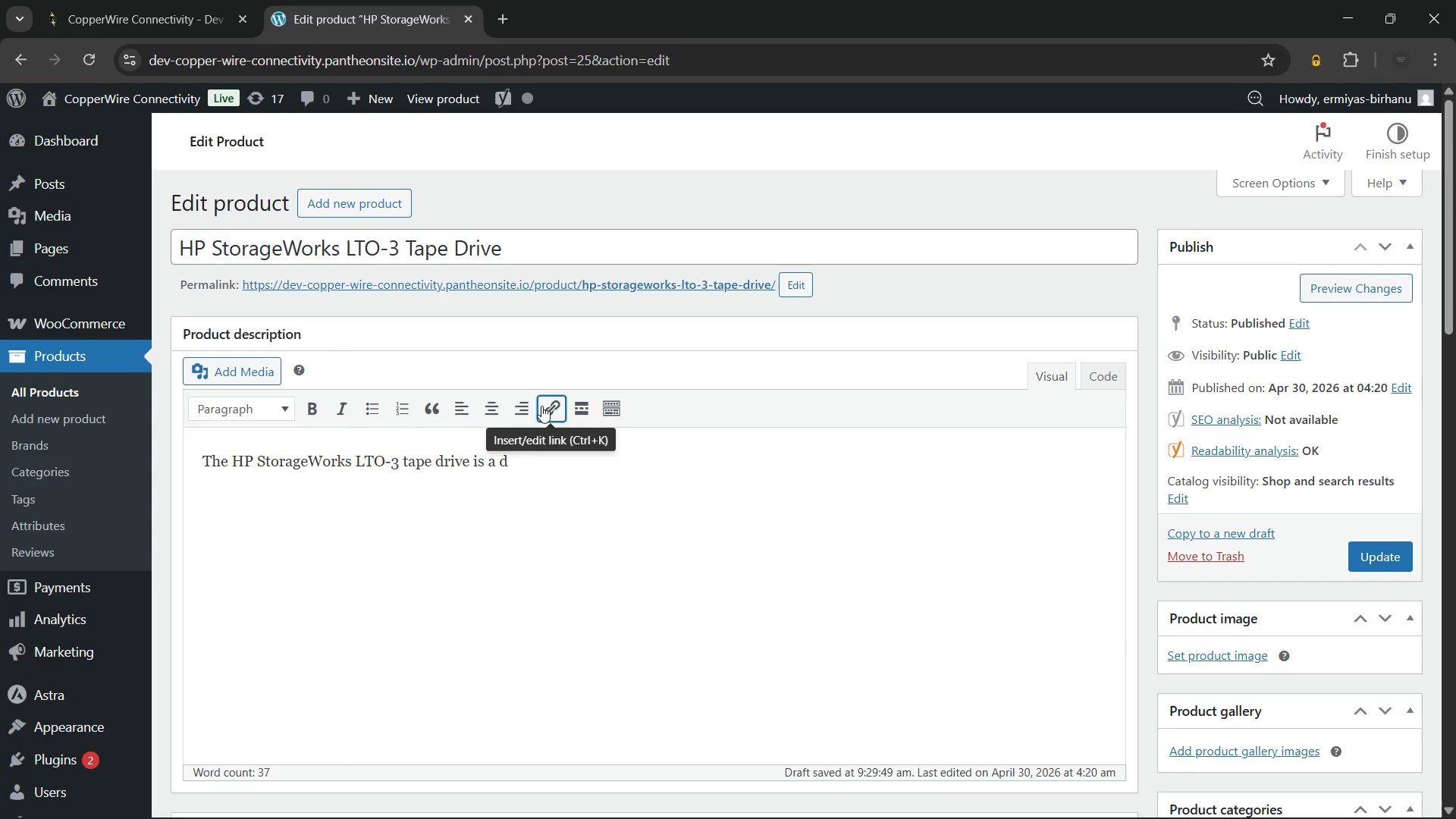 
key(Backspace)
 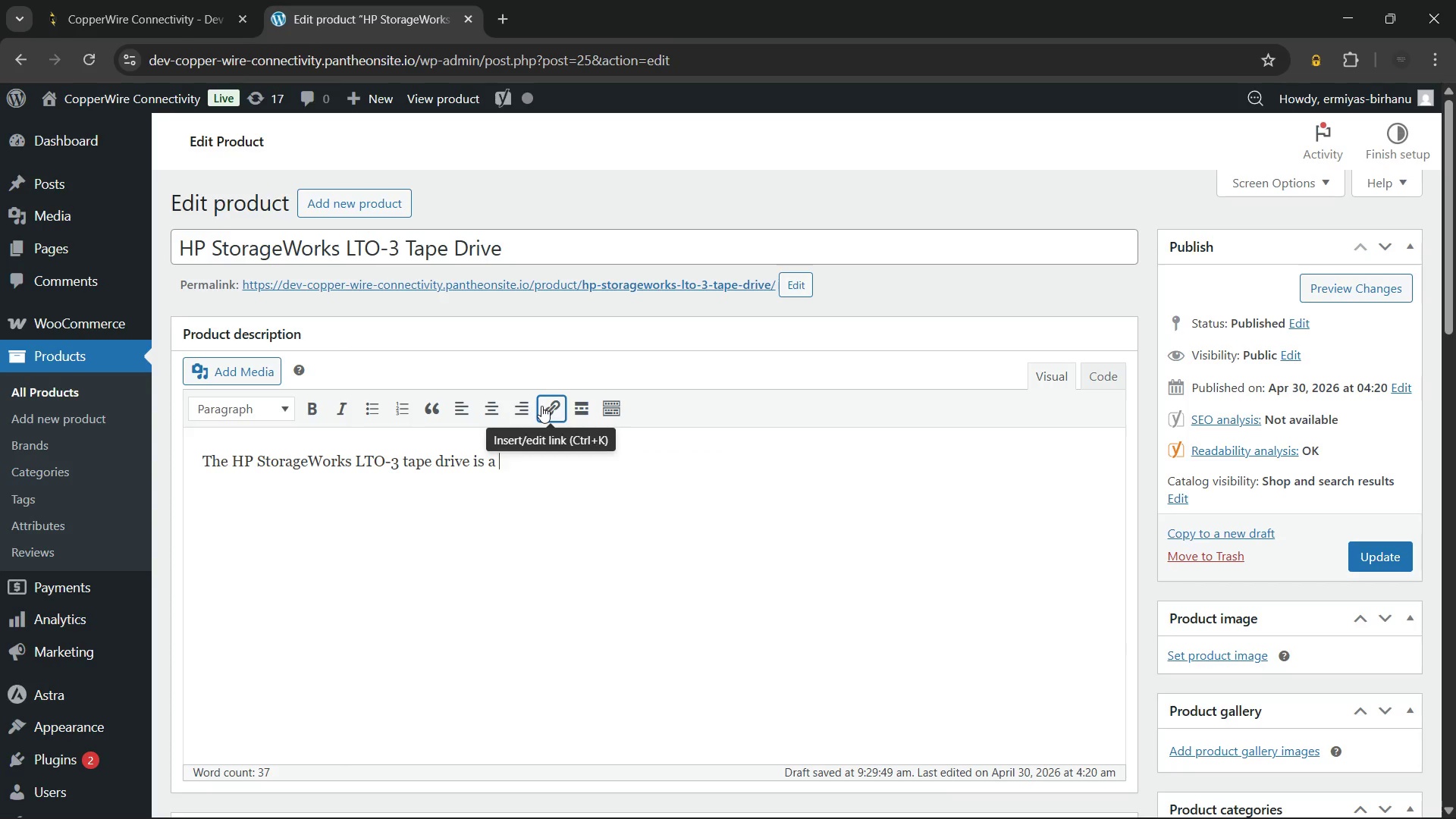 
key(Backspace)
 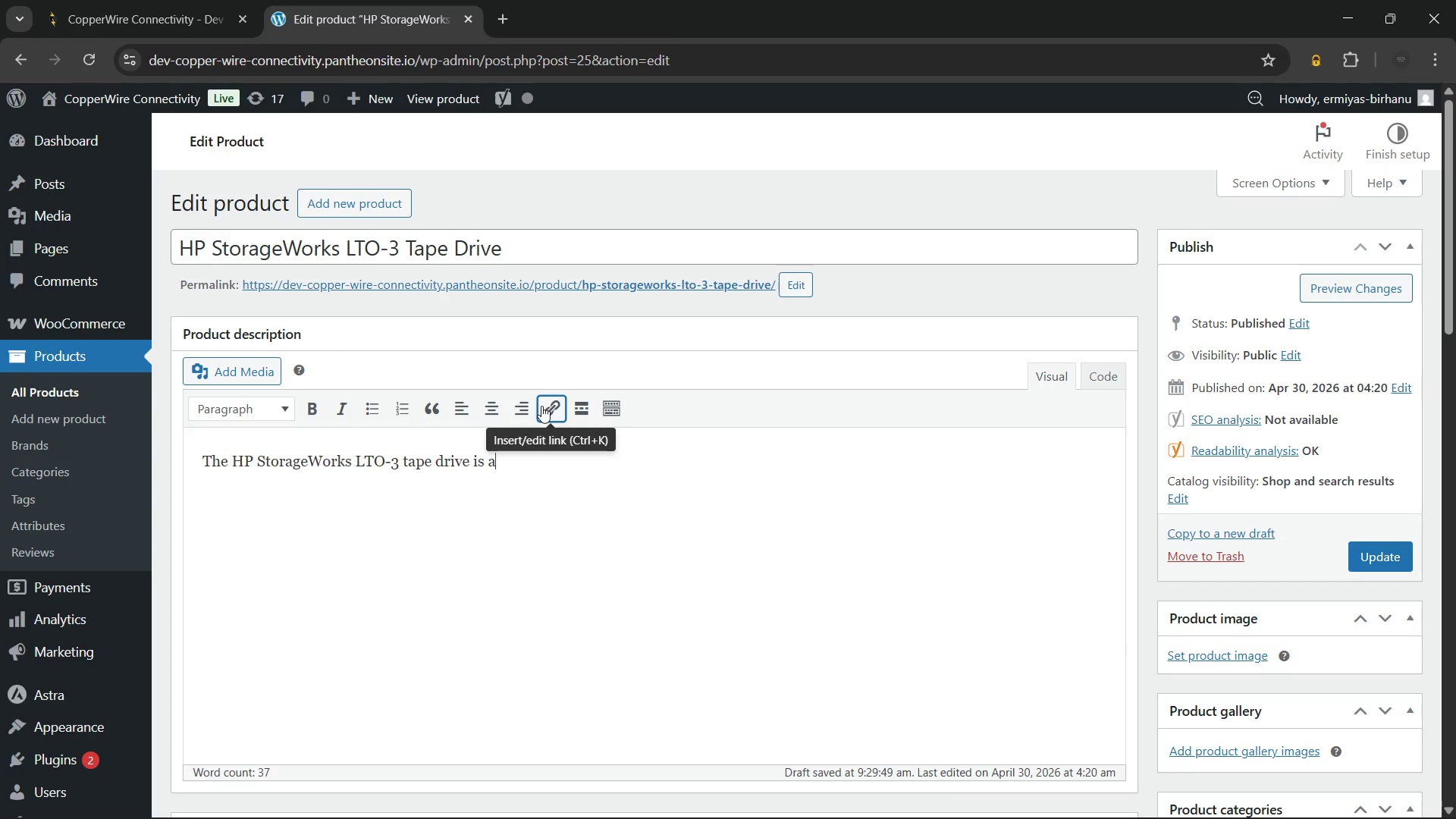 
key(Backspace)
 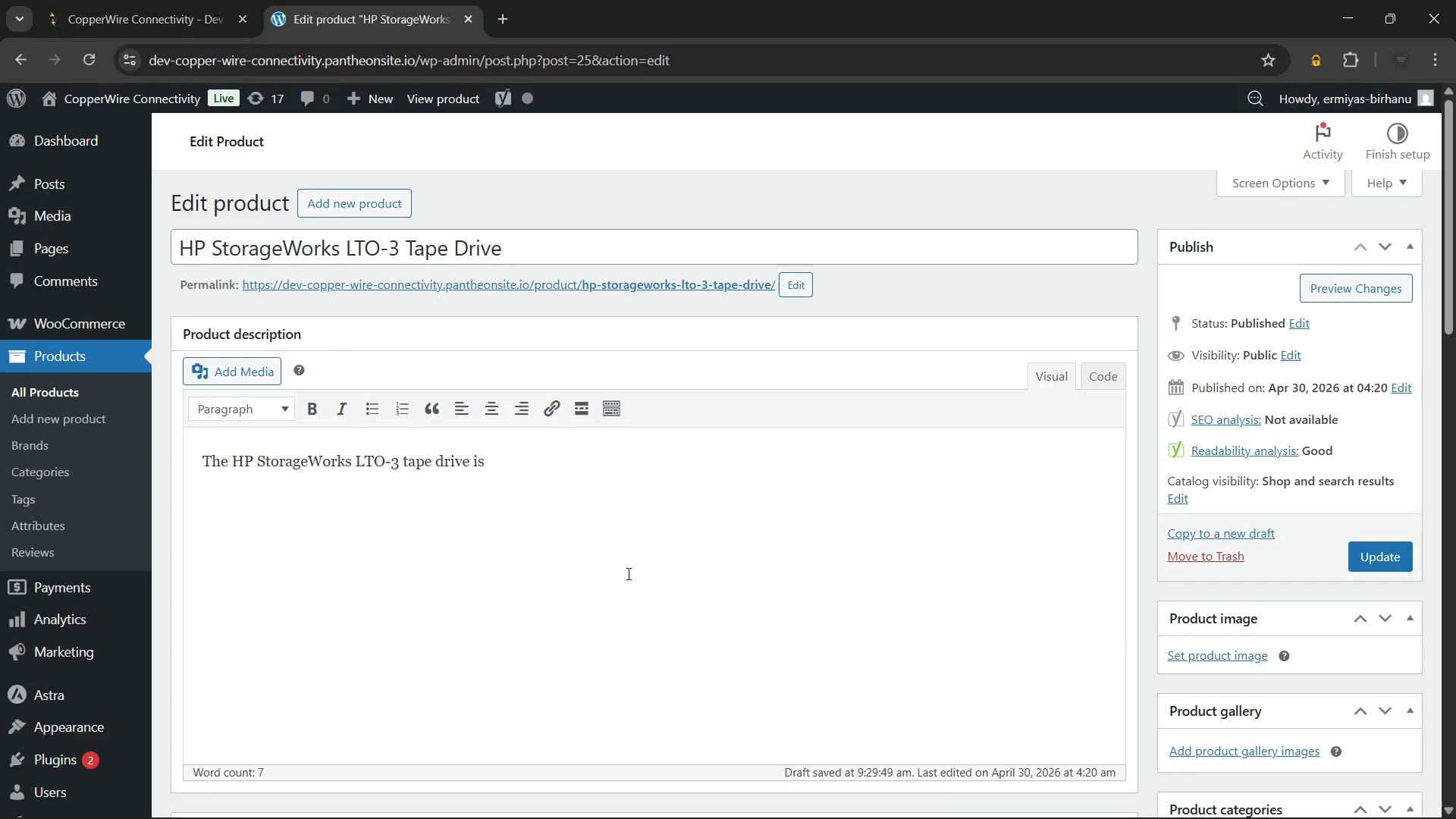 
key(Backspace)
key(Backspace)
key(Backspace)
key(Backspace)
type( provides a dependable solution for organizations that need proven, long-term data archiving on legacy backup infrastructure. It uses LTO-3 Ultrium)
 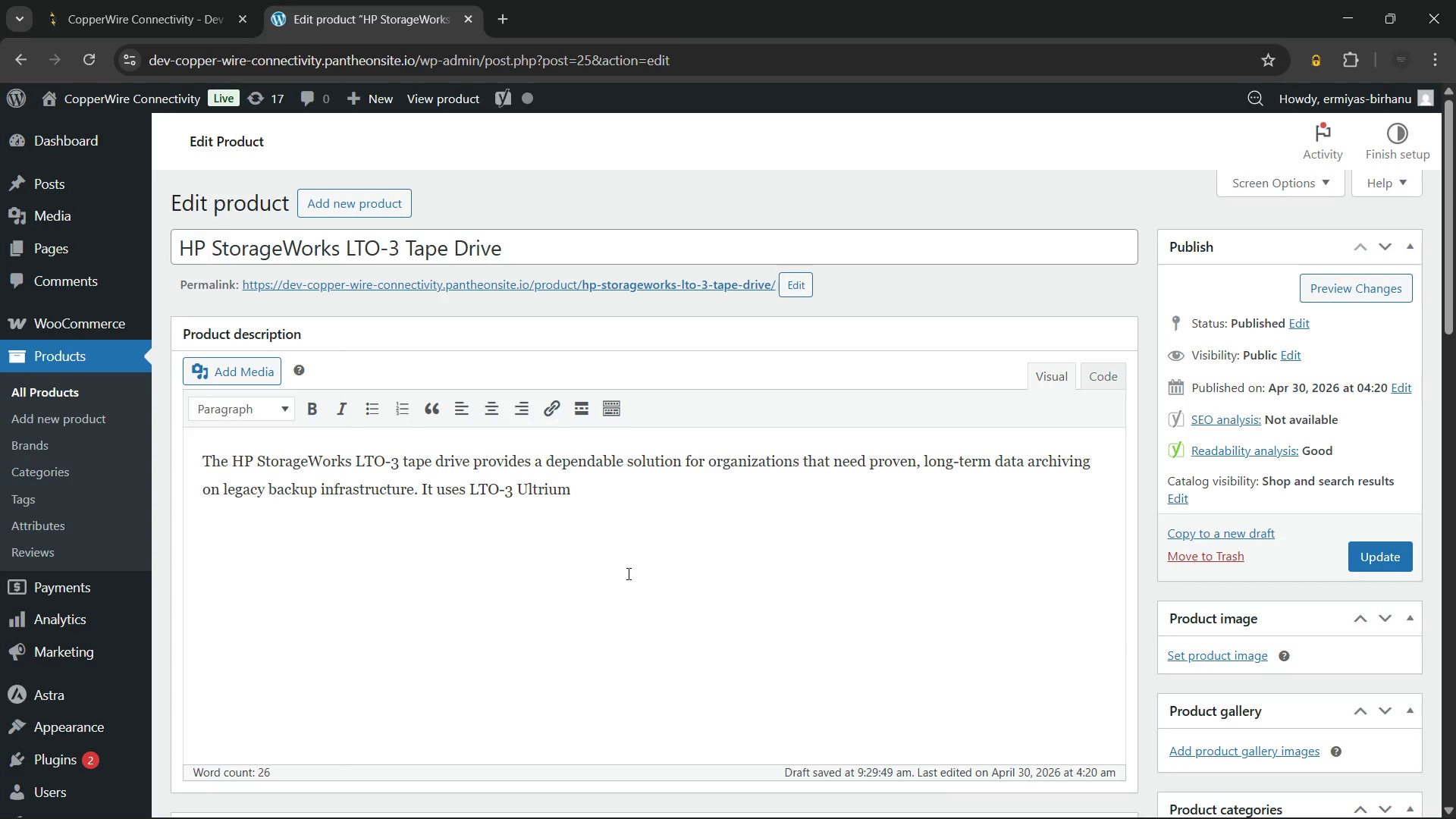 
wait(5.22)
 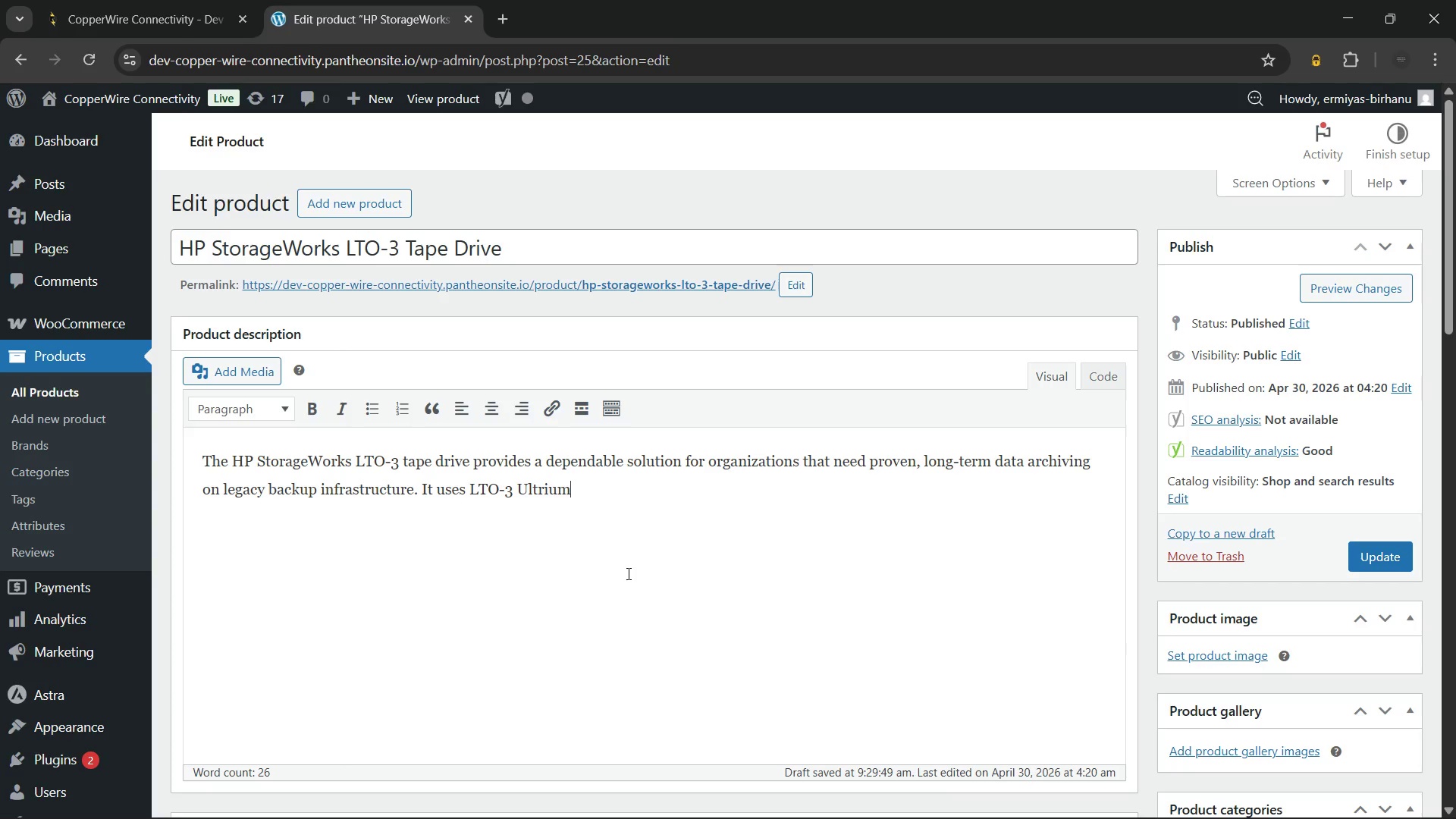 
type( technology to deliver reliable sequential data storage. Therefore, it works well for end-of-day backups and archival workflows.)
 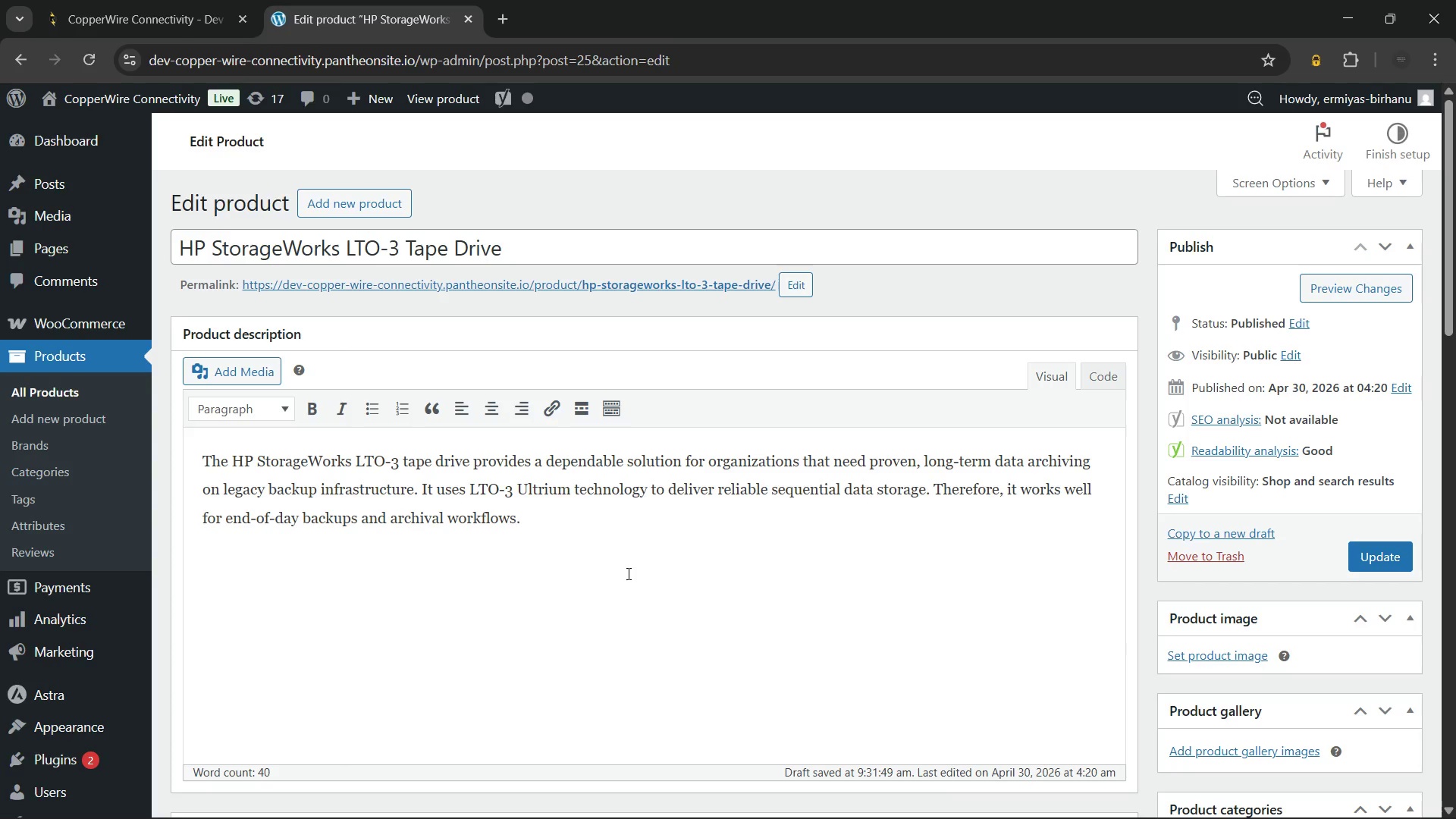 
wait(5.56)
 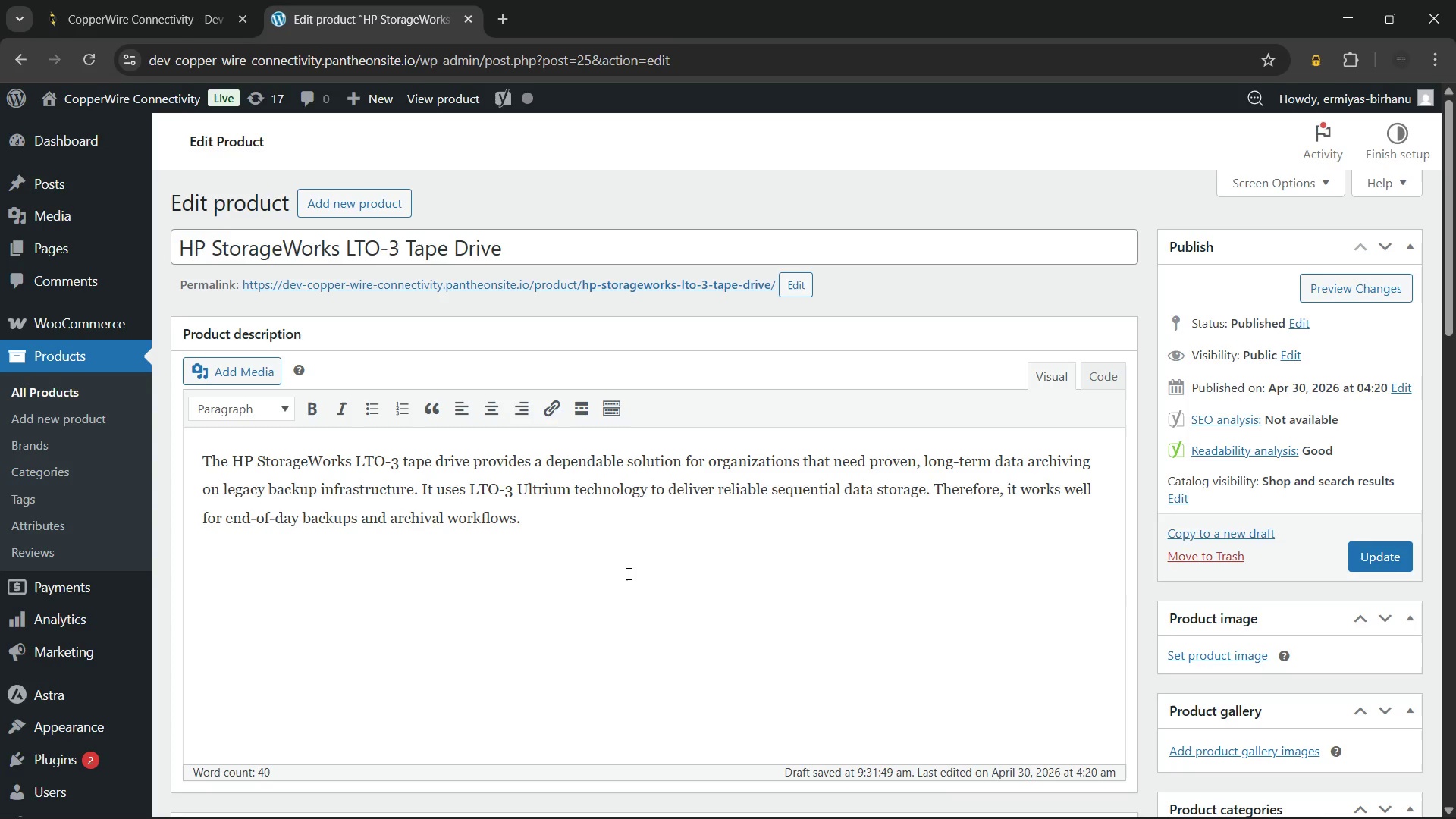 
type( When you add an HP LTO-3)
 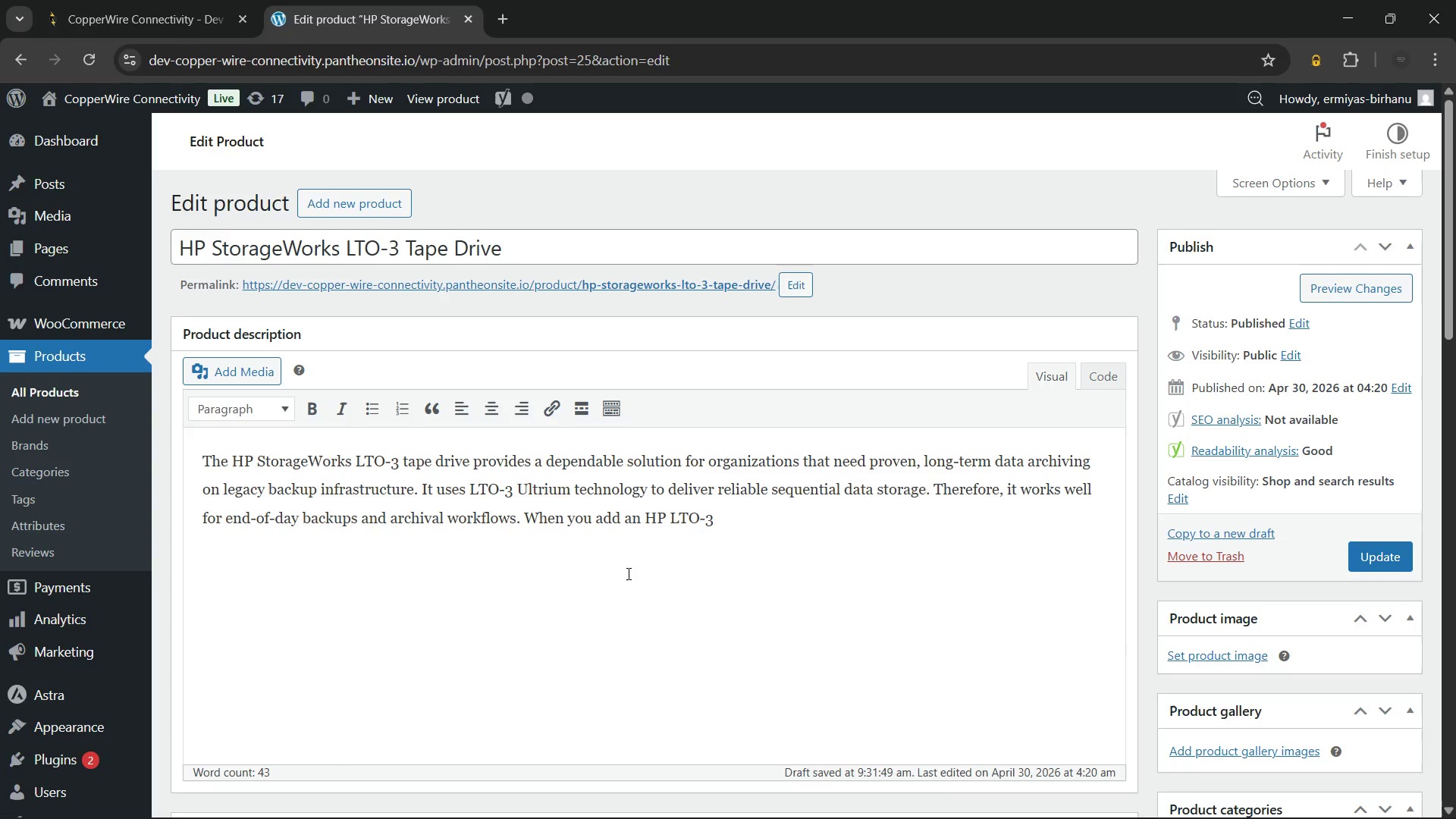 
hold_key(key=ArrowLeft, duration=1.2)
 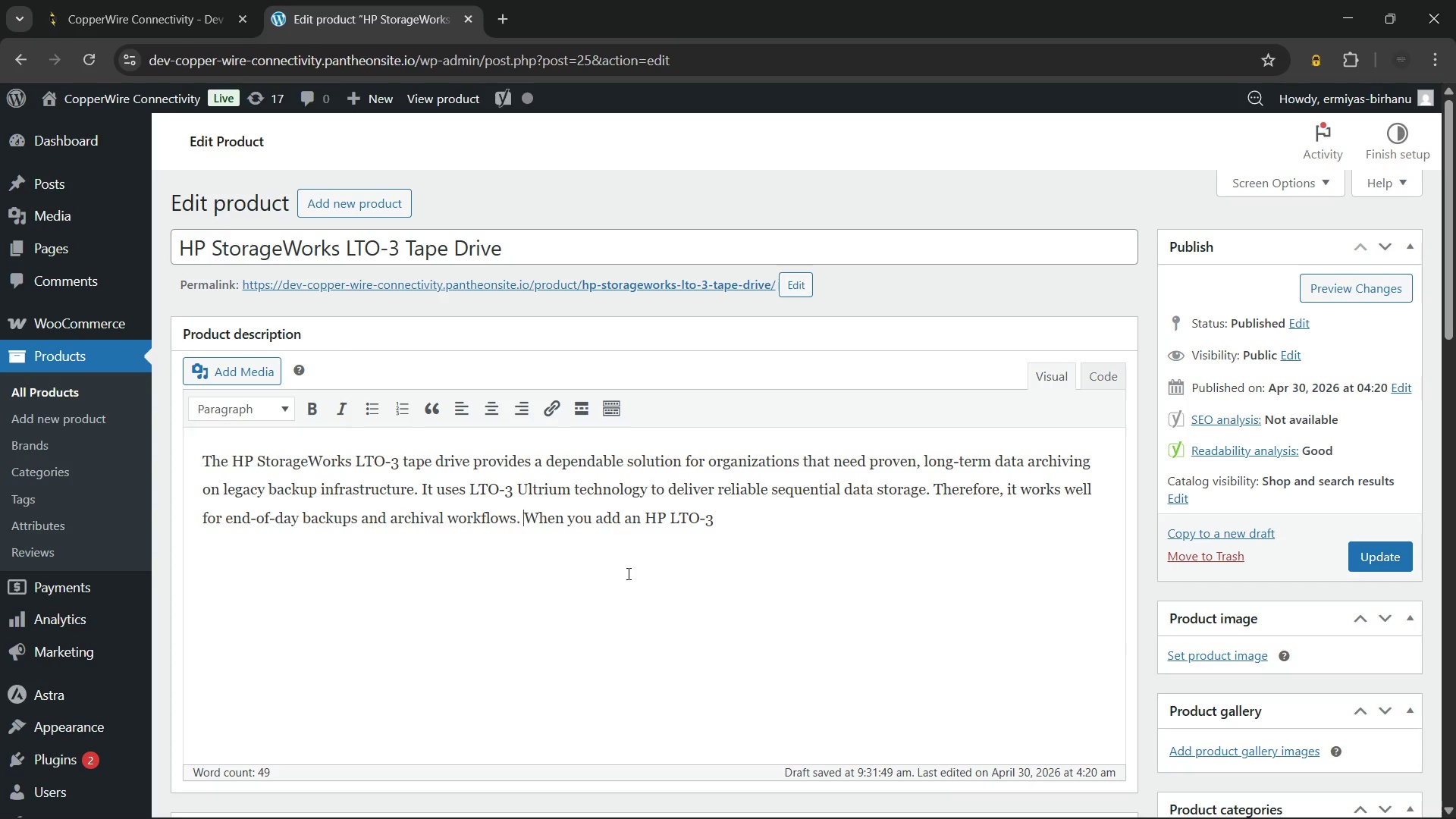 
key(ArrowRight)
 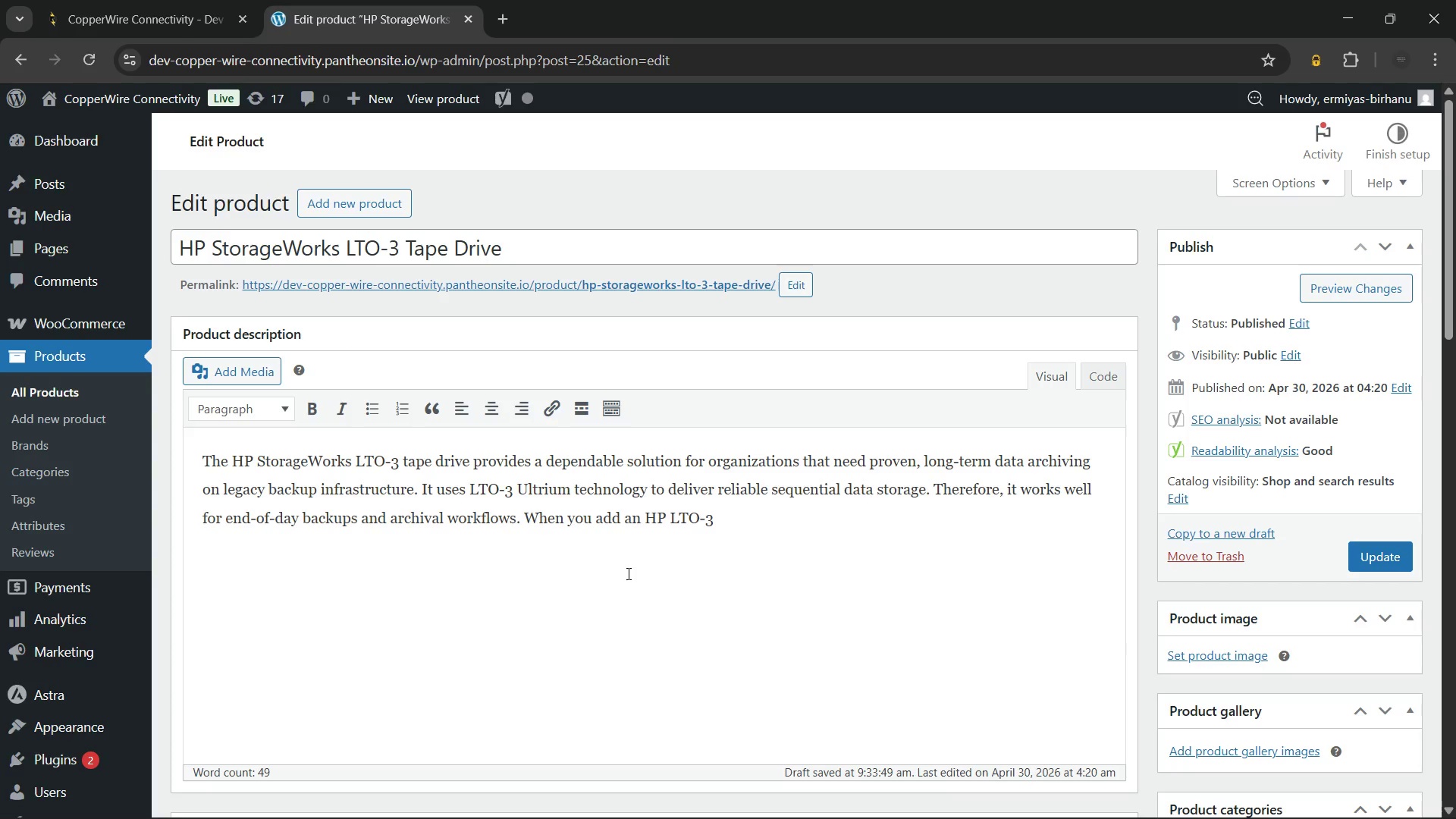 
wait(80.89)
 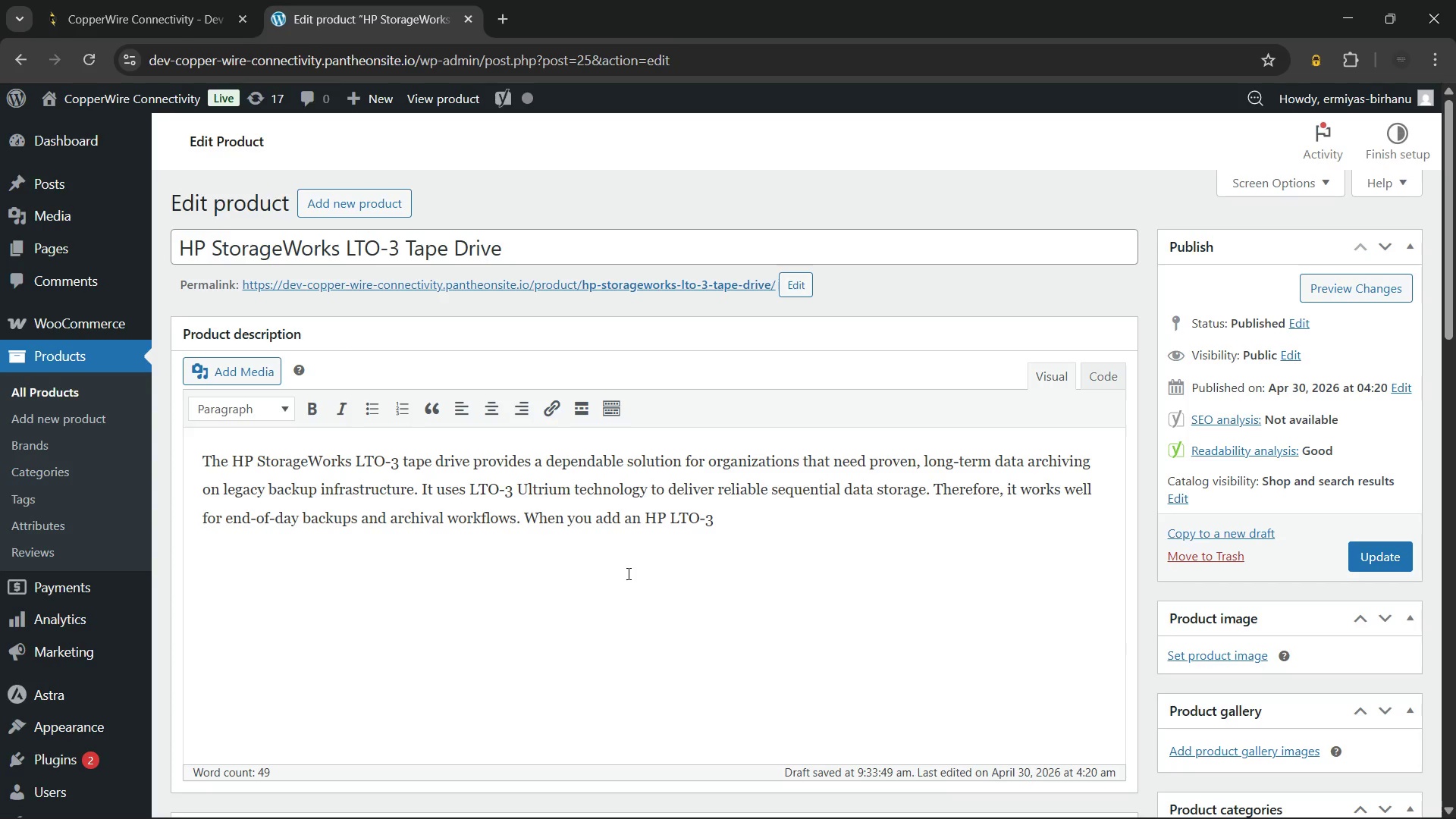 
key(Enter)
 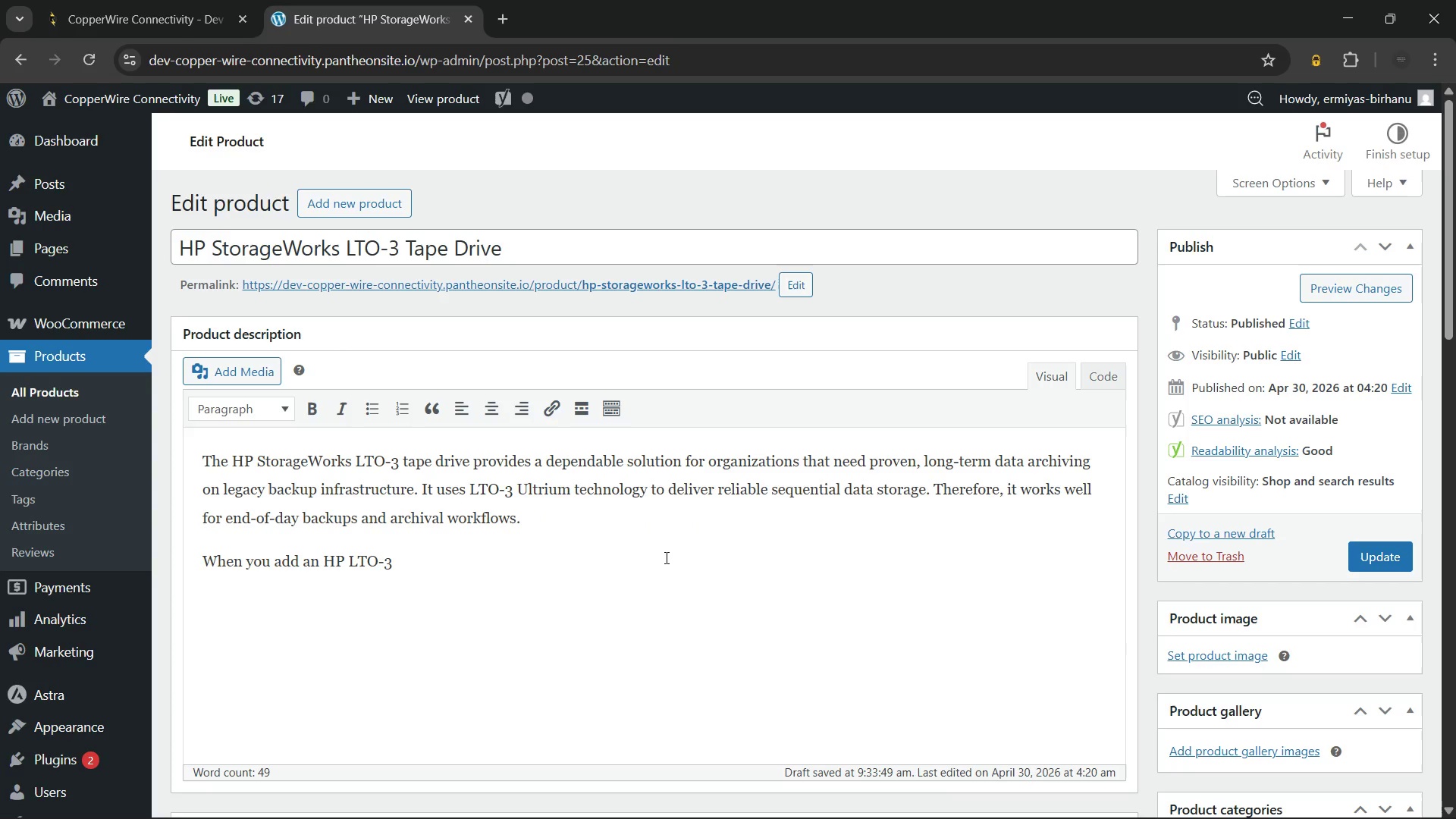 
left_click([665, 557])
 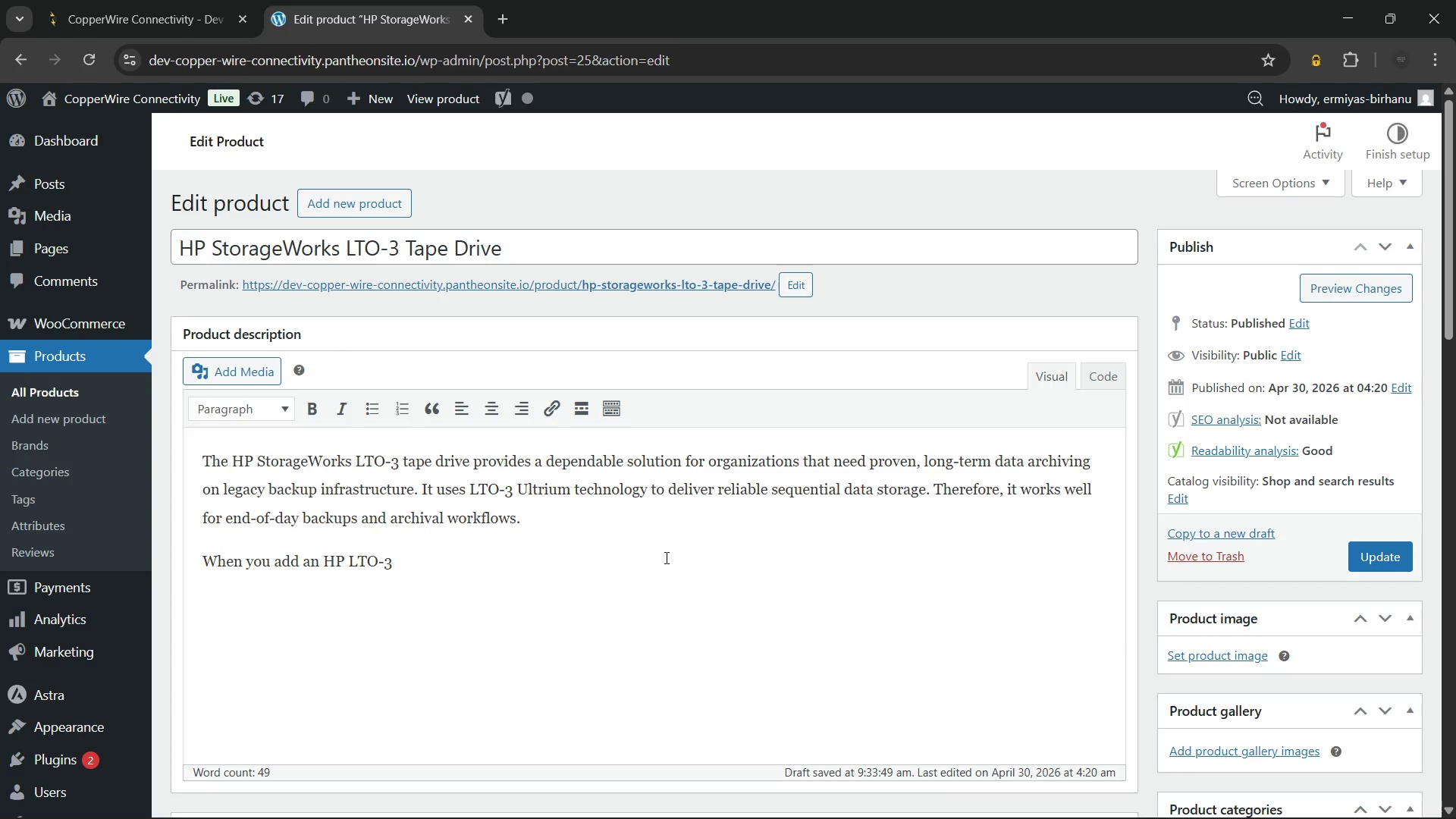 
type( tape drive to your system, you create an air-gr)
key(Backspace)
type(apped backup layer that protects data from ransomware and online threats. This approach improves overall data security and recovery readiness.)
 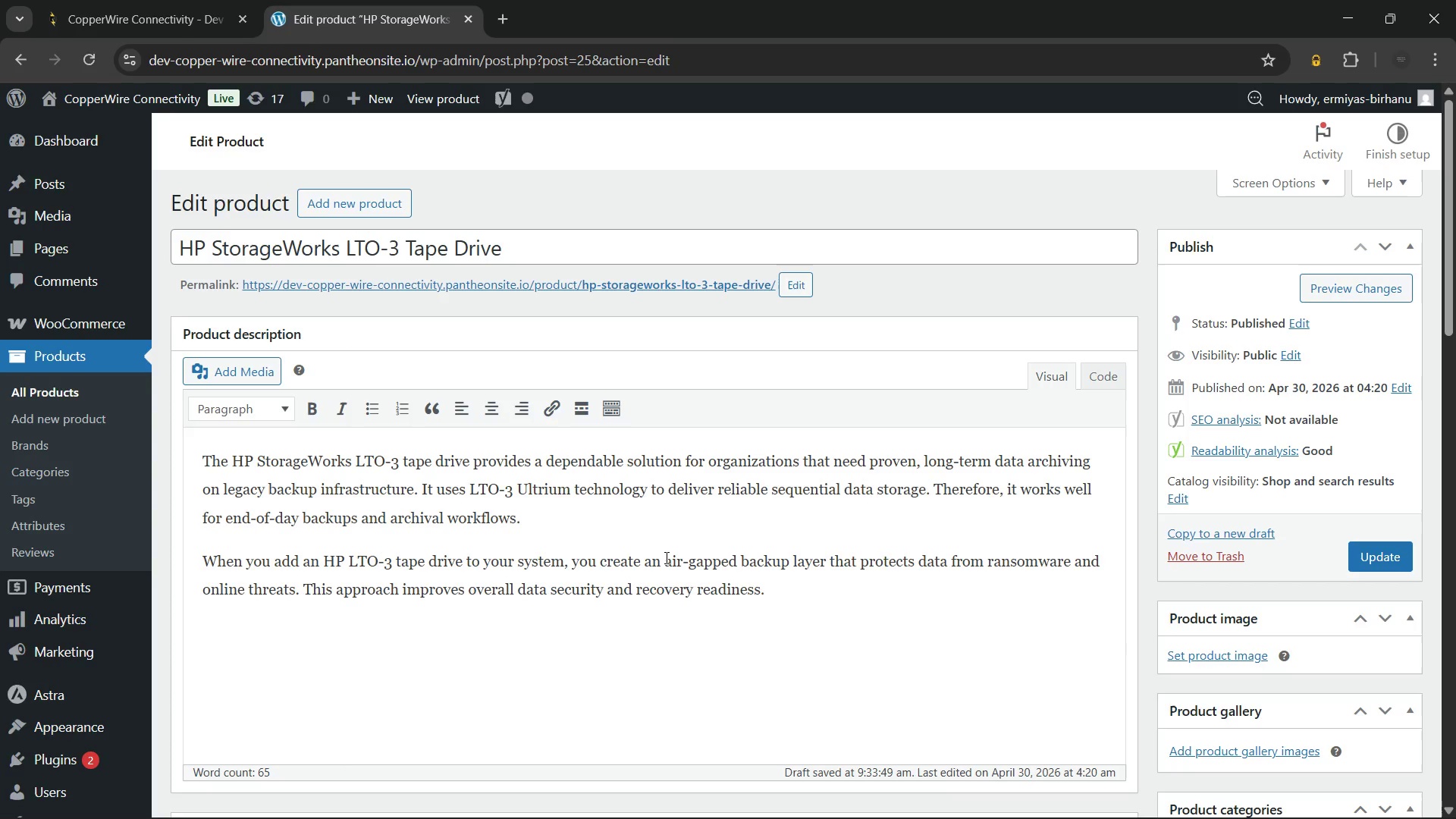 
key(Enter)
 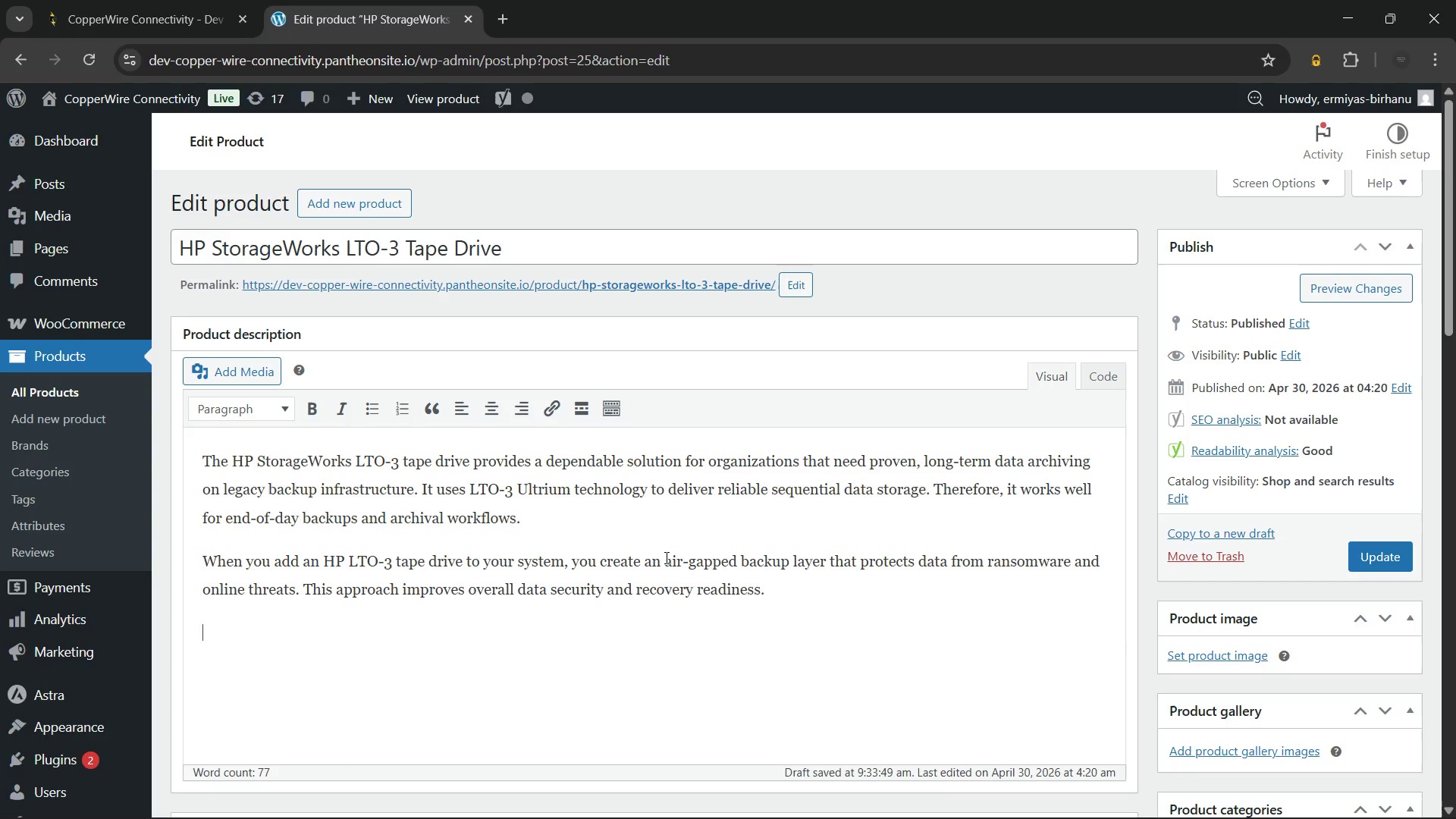 
type(We test each unit thoroughly to confirm stable read and write performace)
key(Backspace)
key(Backspace)
type(nce. In addition, we ensure it meets)
 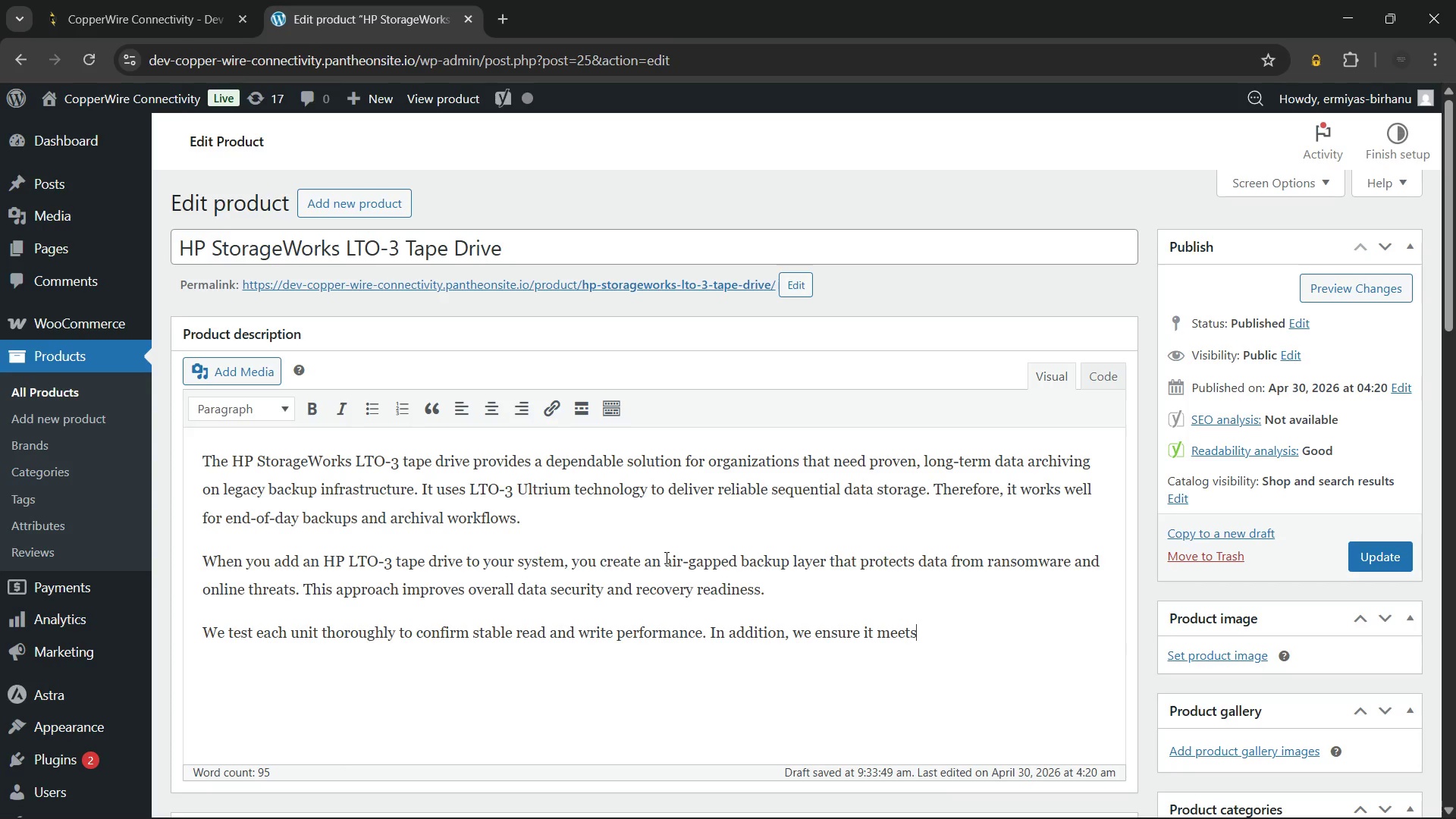 
wait(10.52)
 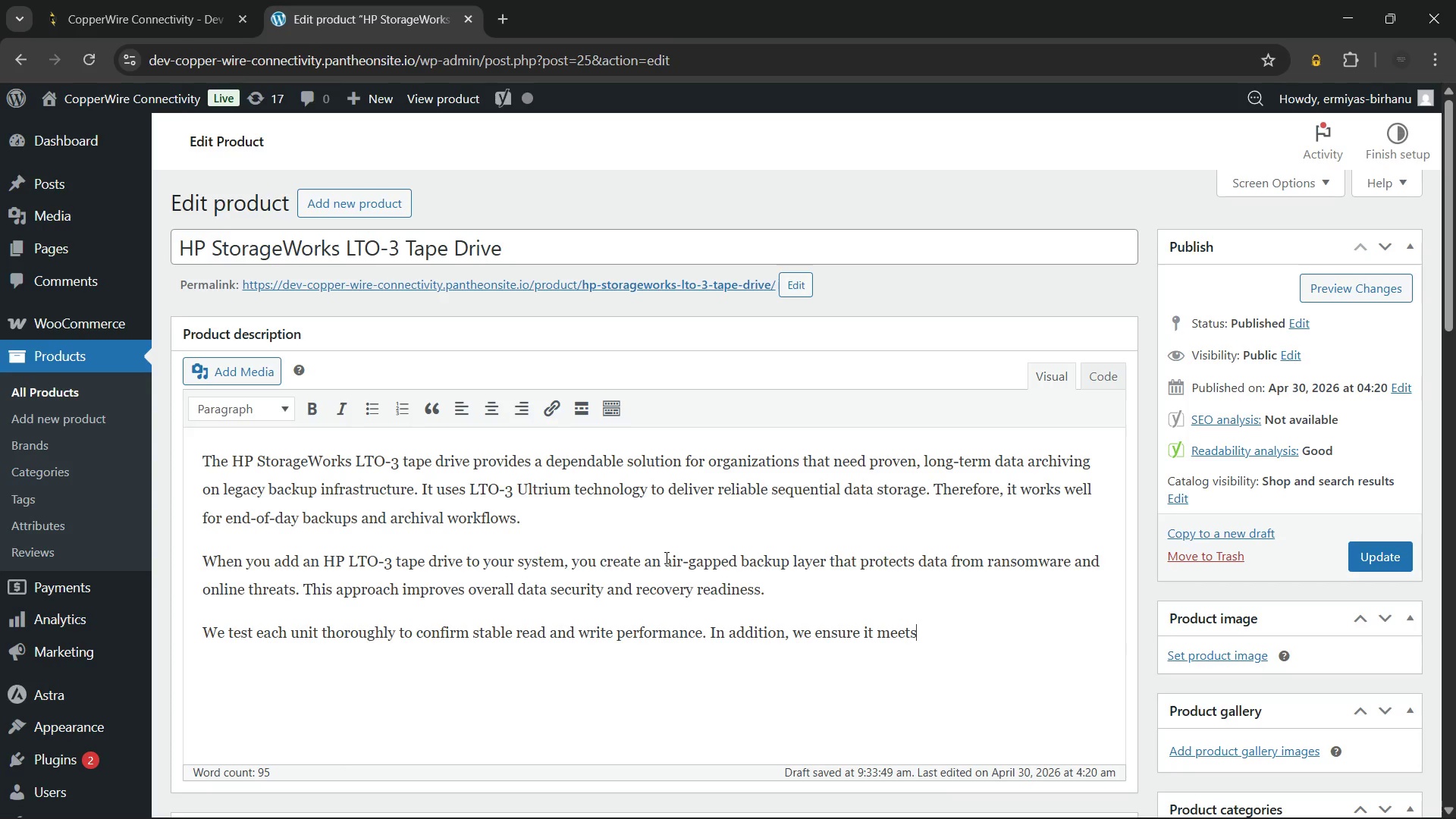 
type( original factory specifications for consistent data integrity and long-term reliability.)
 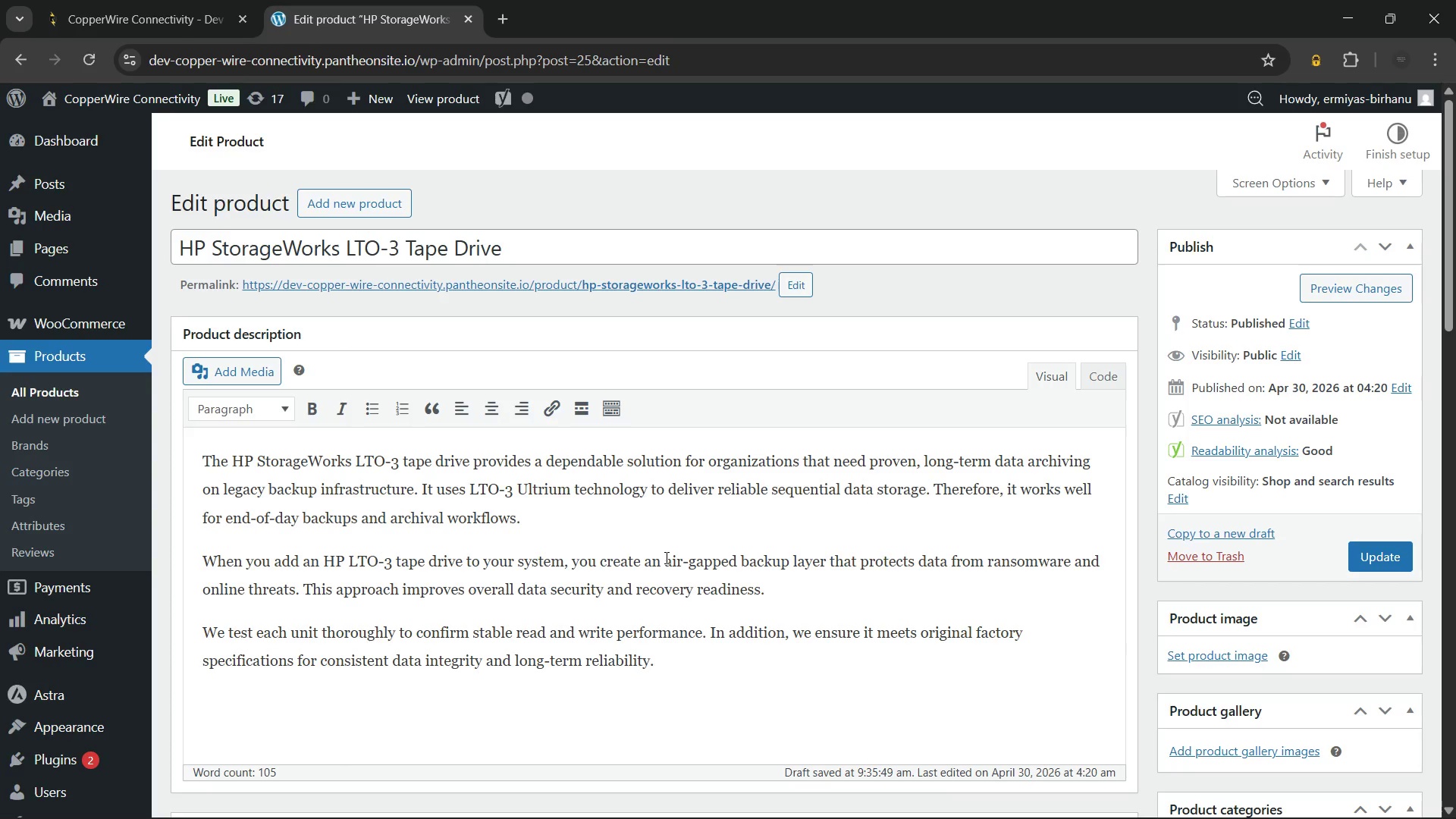 
key(Enter)
 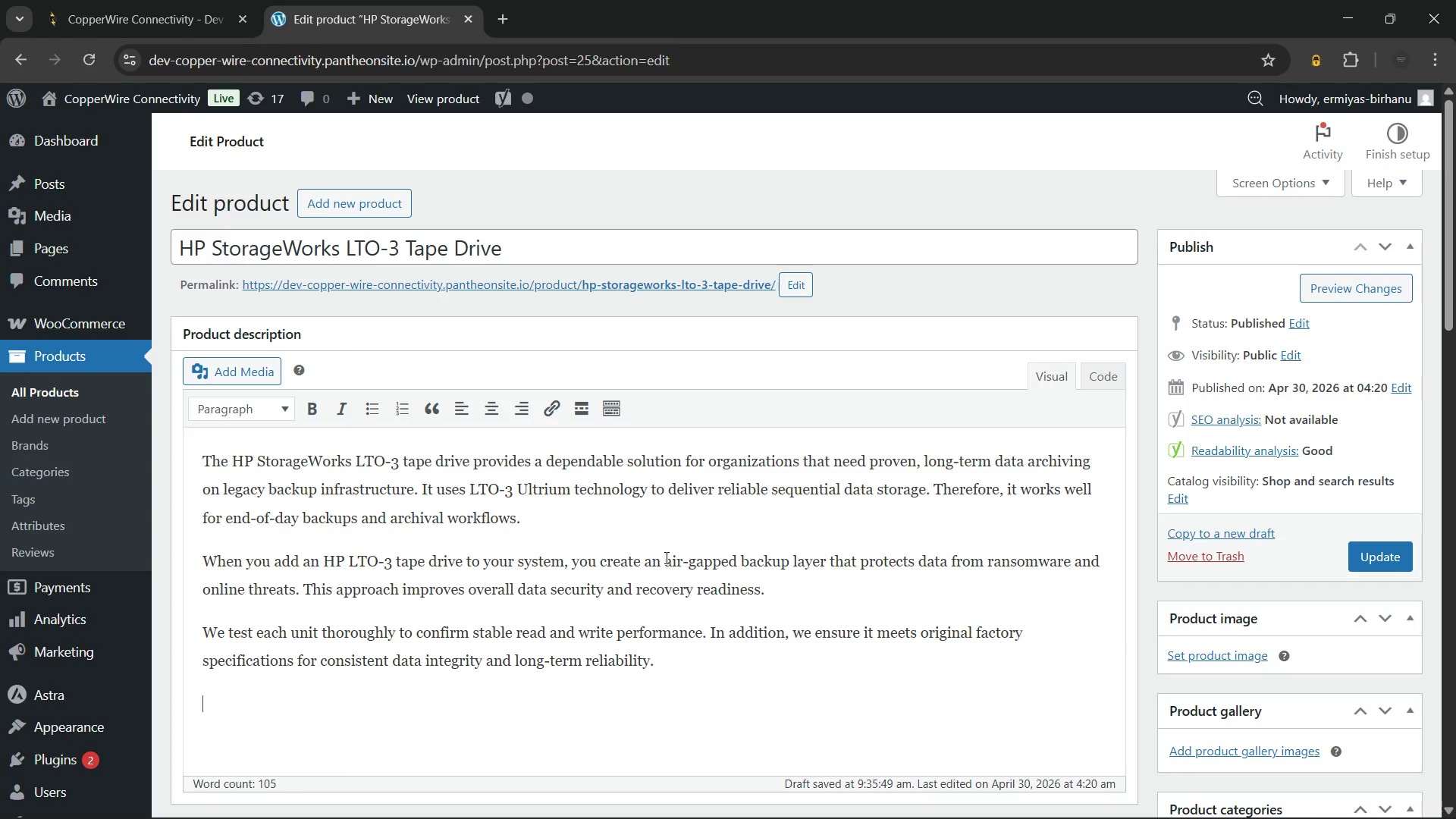 
wait(19.94)
 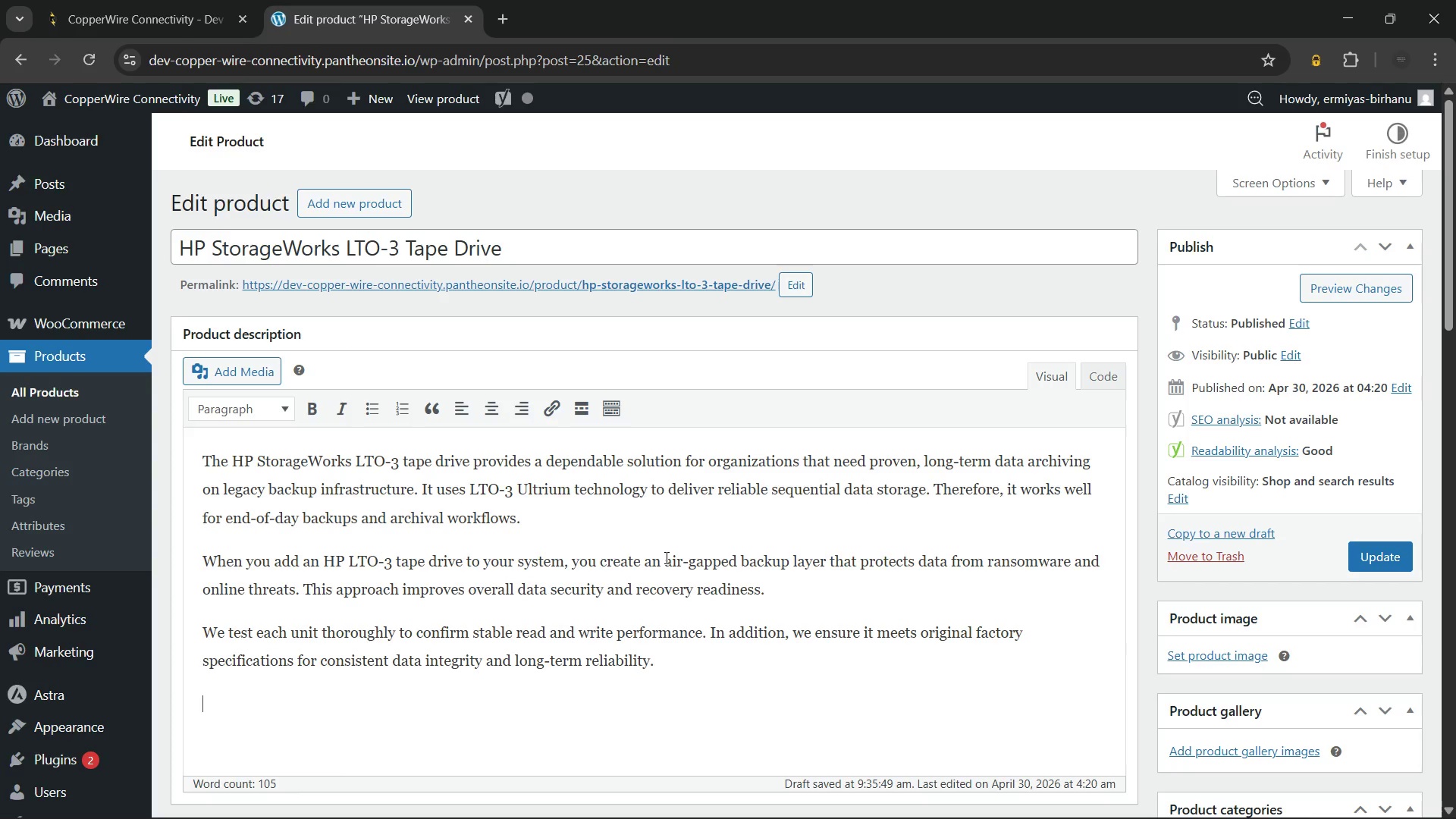 
type(HP LTO-3 Tape Drive: )
 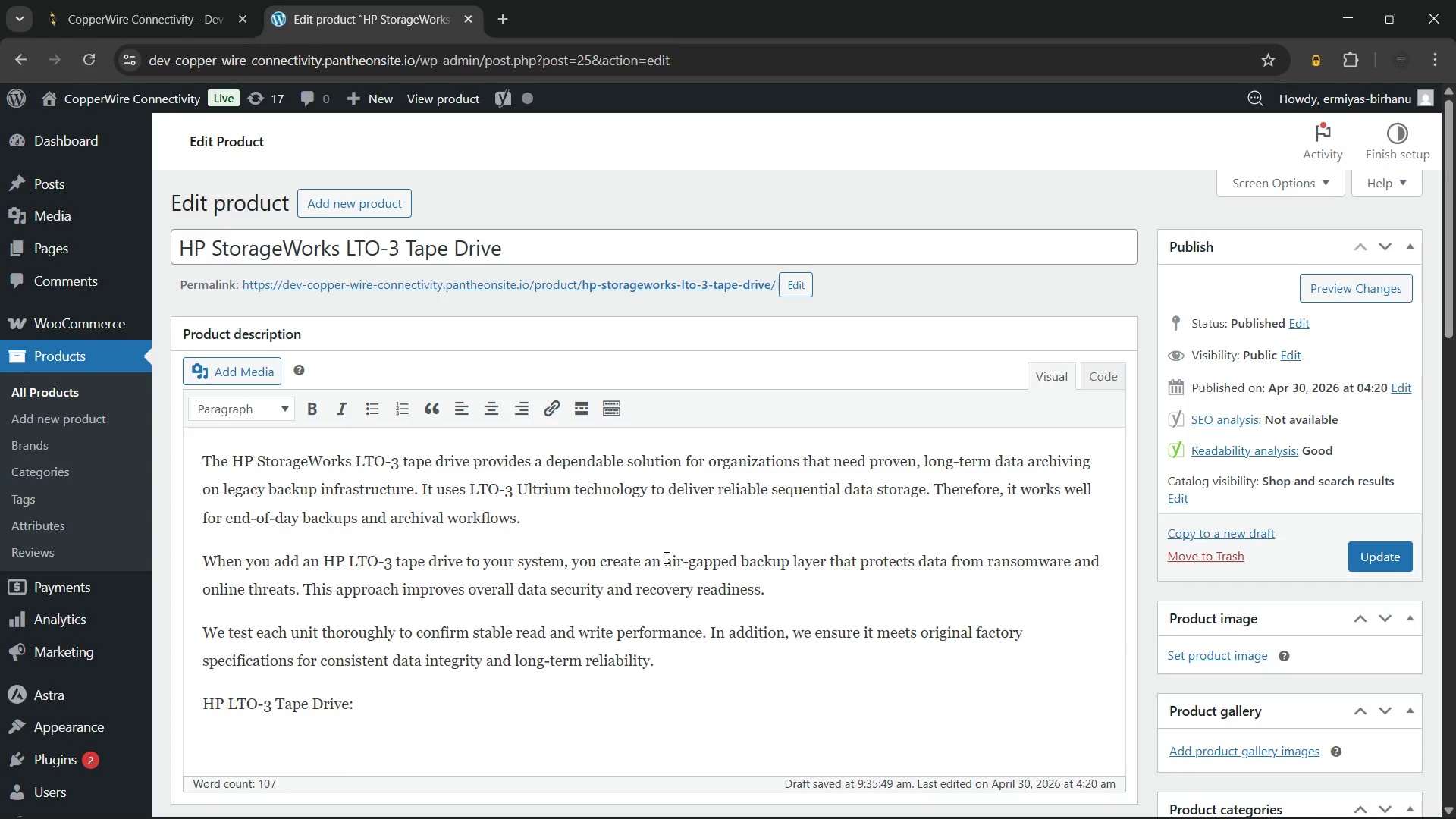 
left_click([807, 796])
 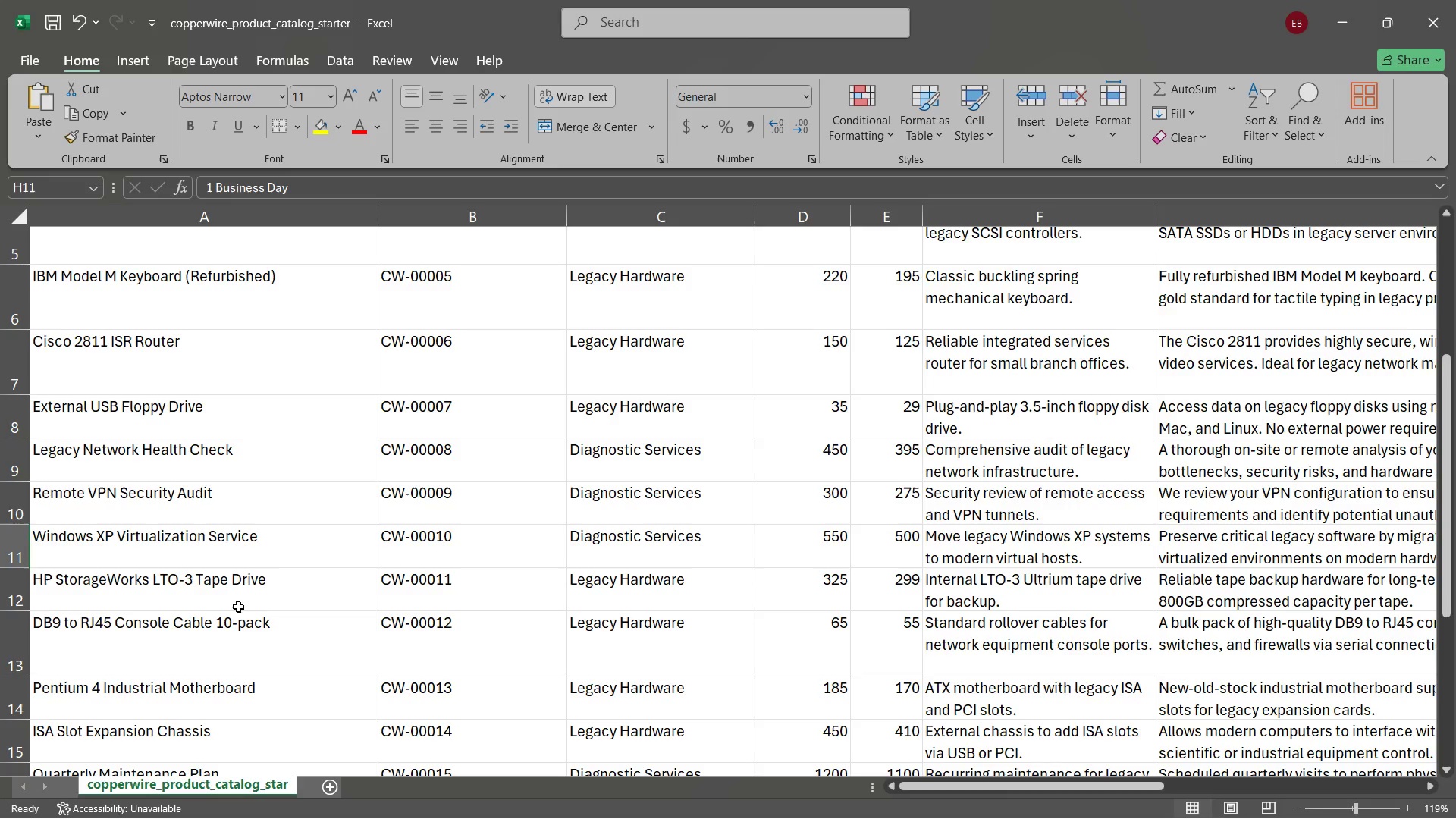 
left_click([239, 585])
 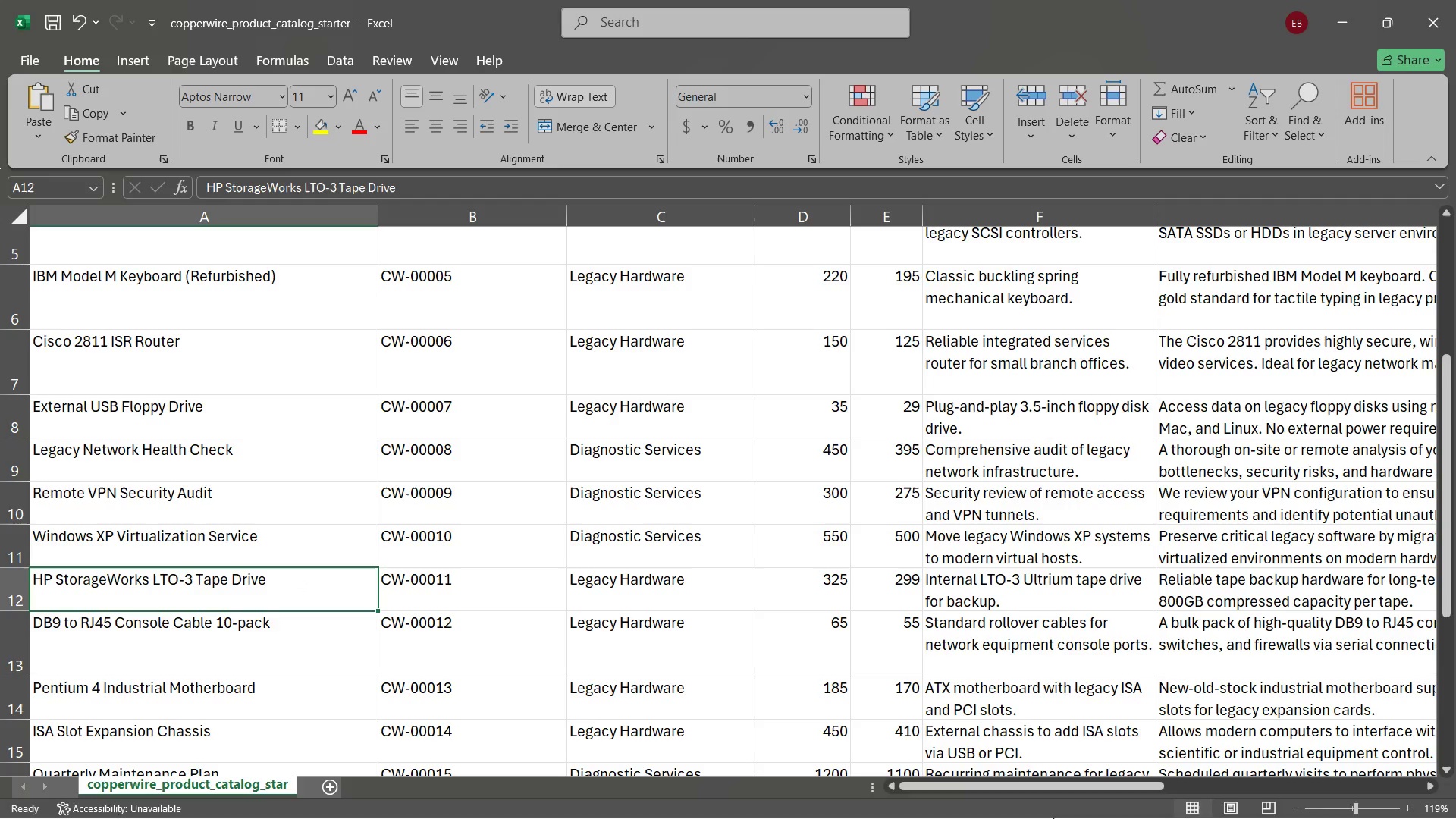 
left_click([738, 796])
 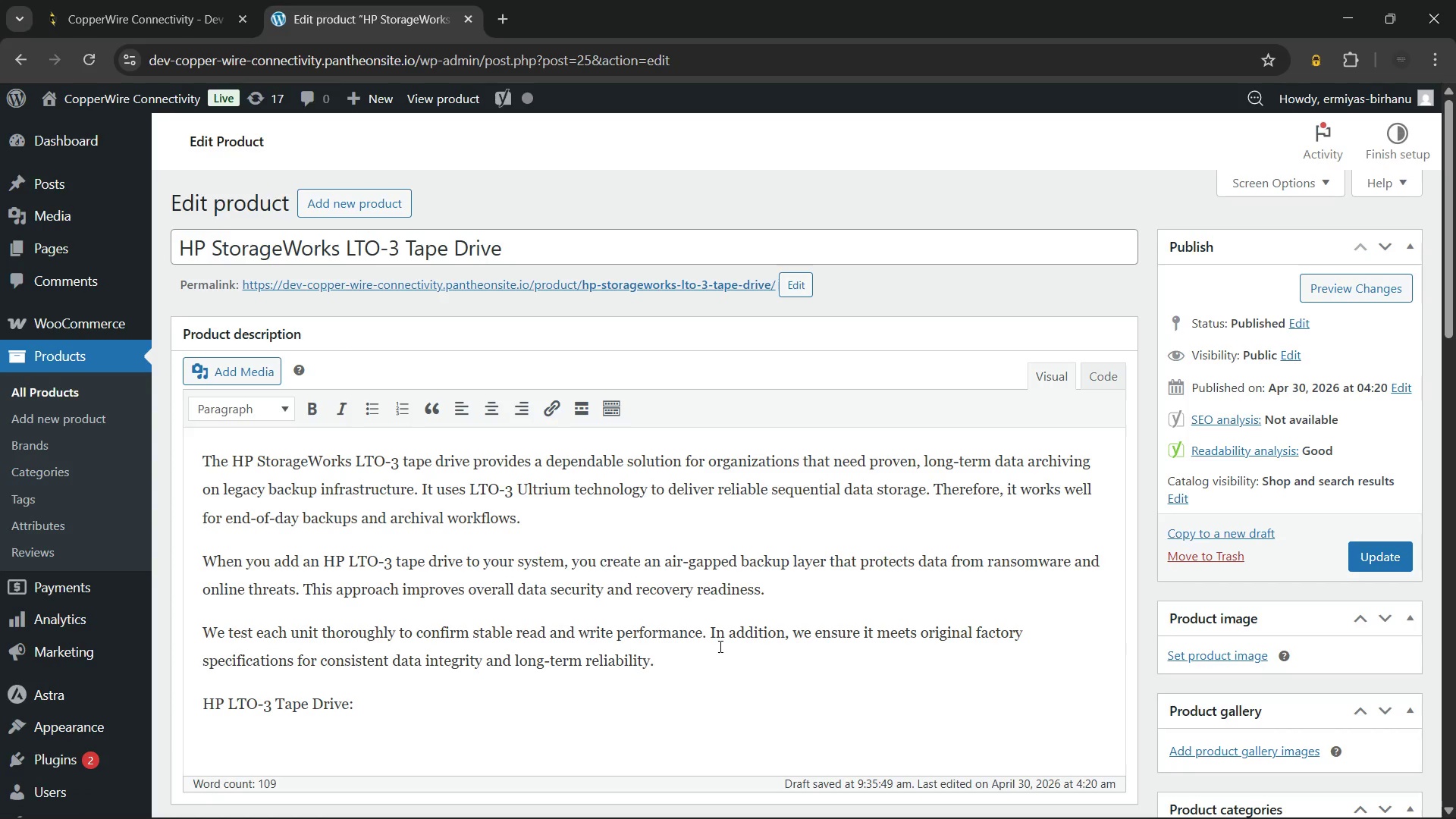 
type(Key Features)
 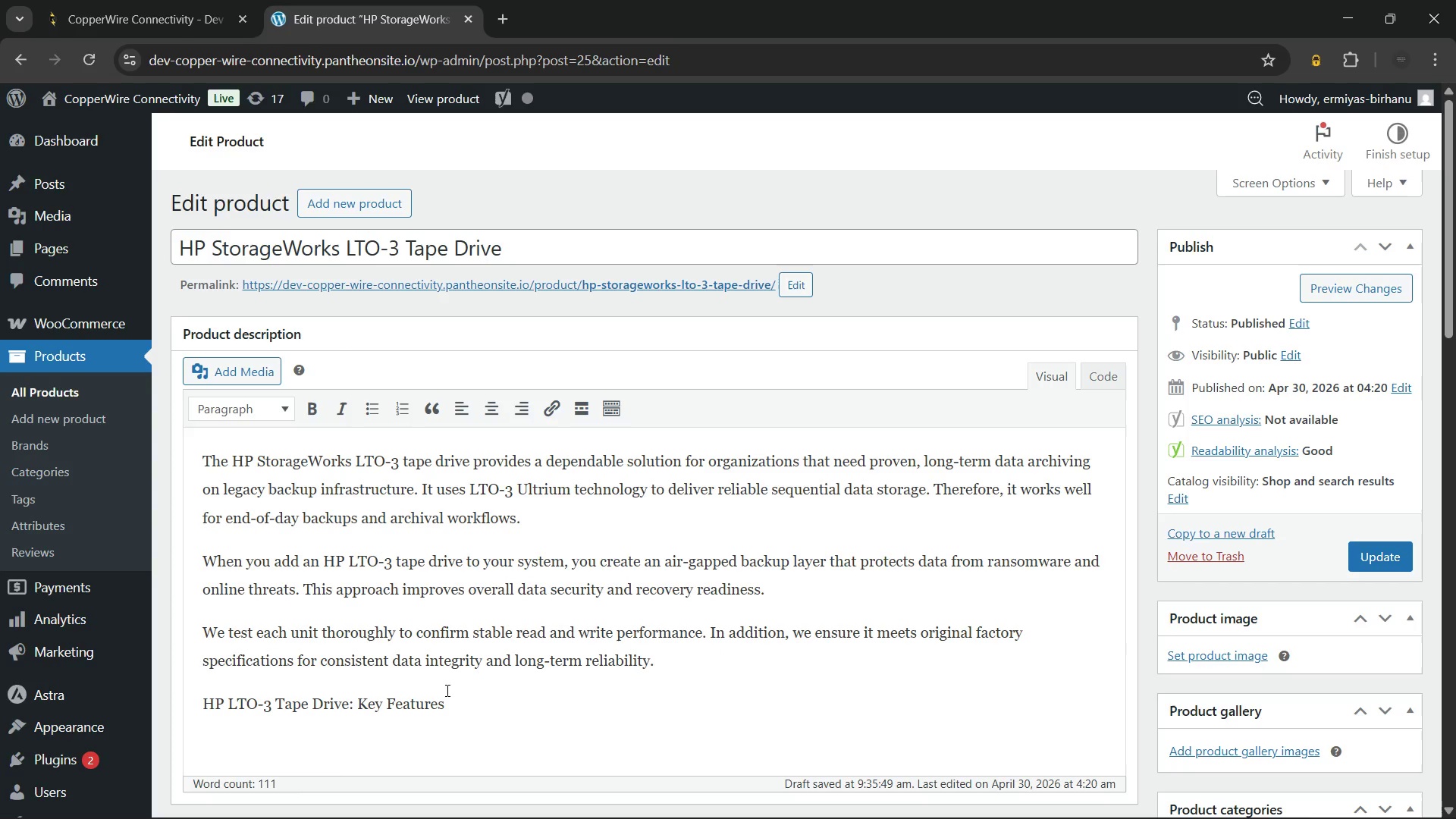 
double_click([423, 706])
 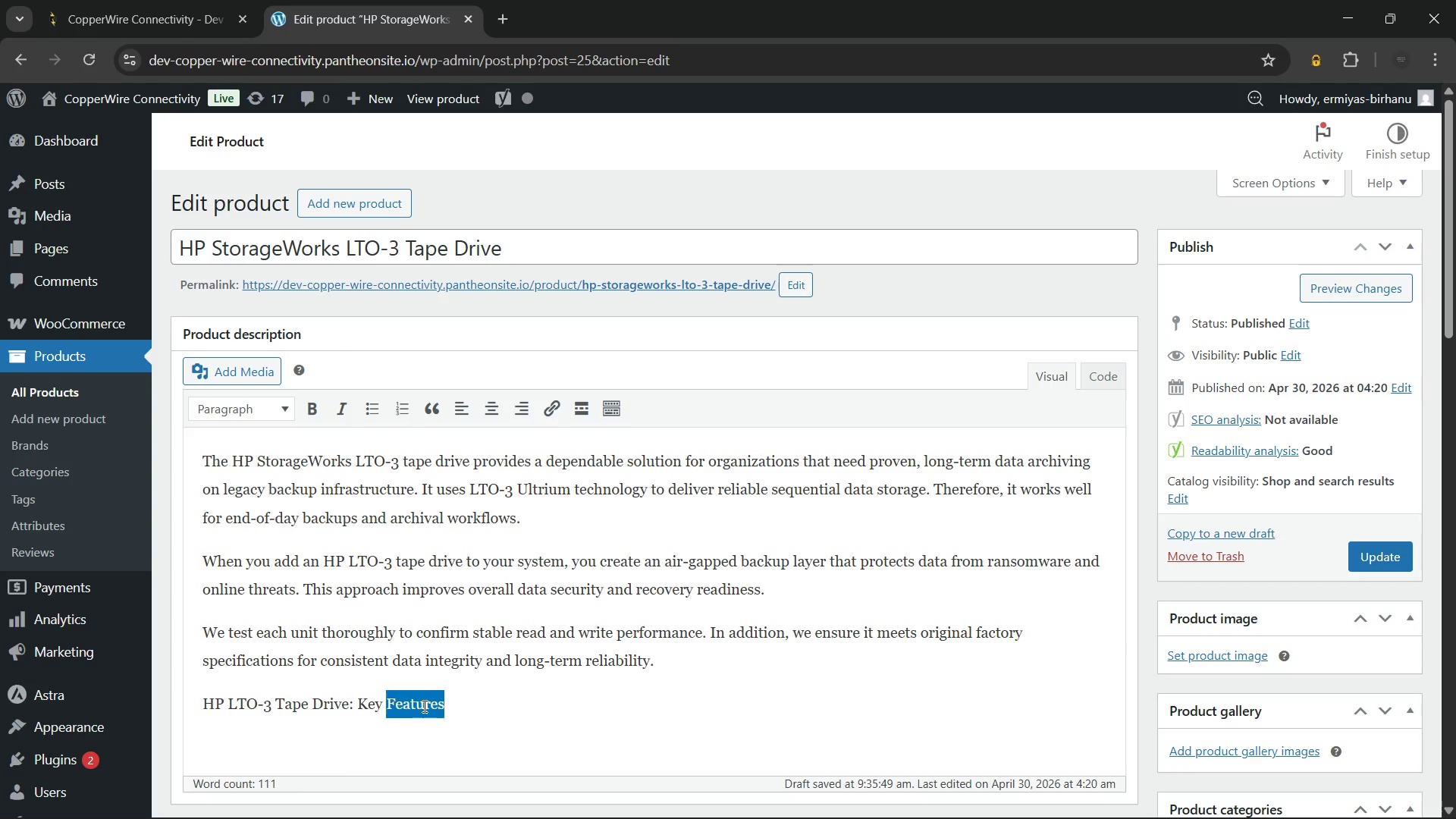 
triple_click([423, 706])
 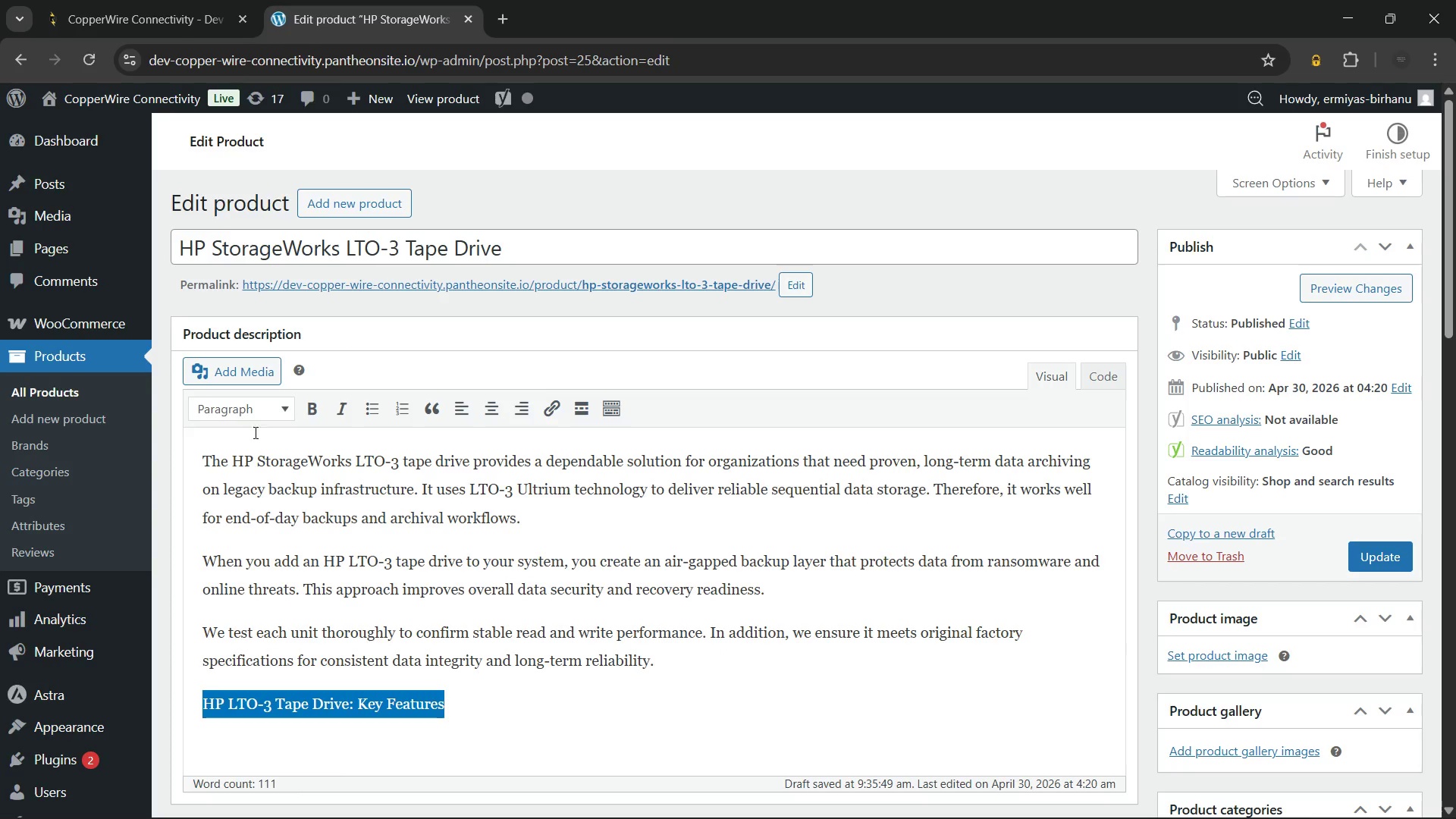 
left_click([253, 403])
 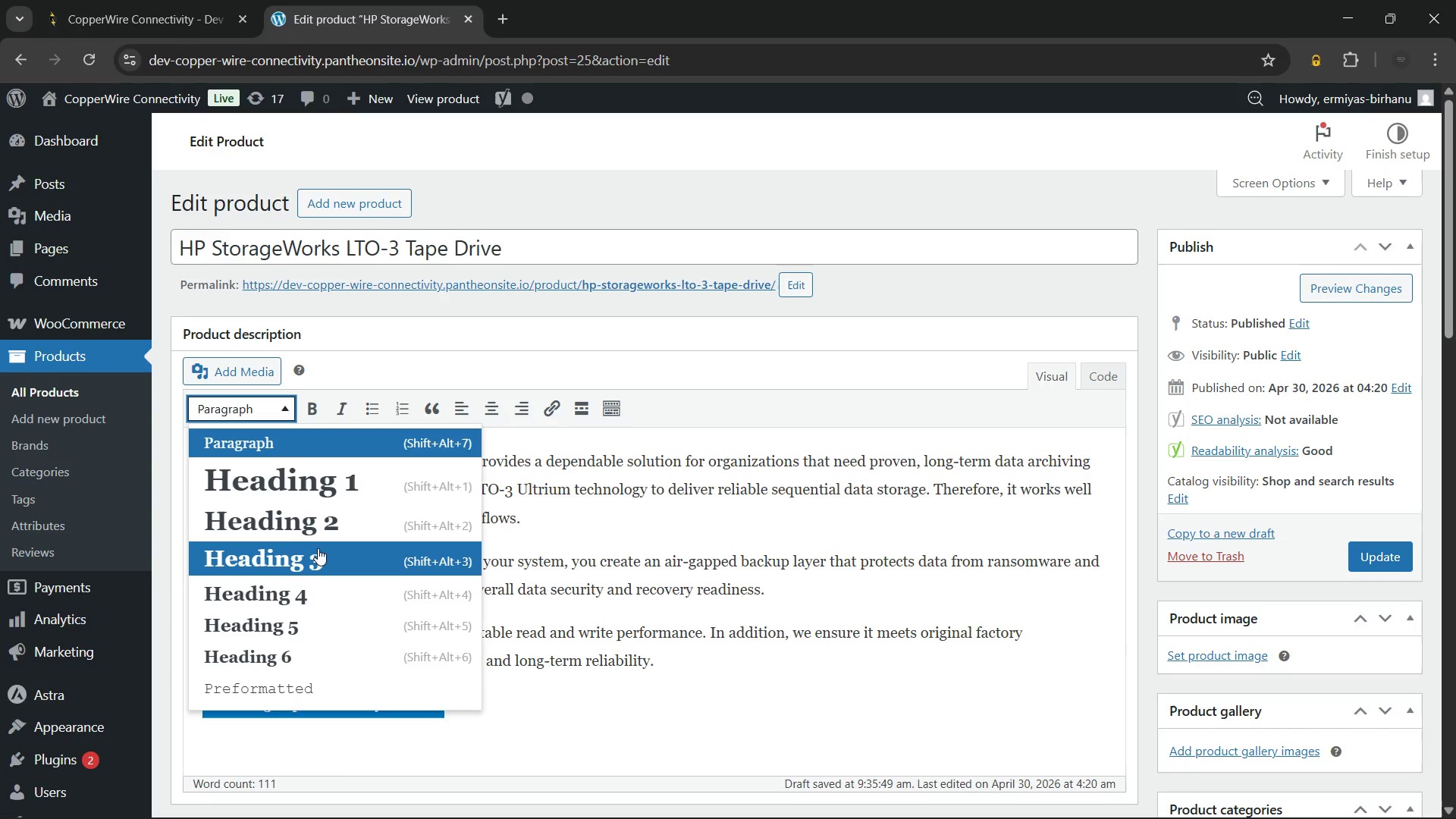 
left_click([317, 560])
 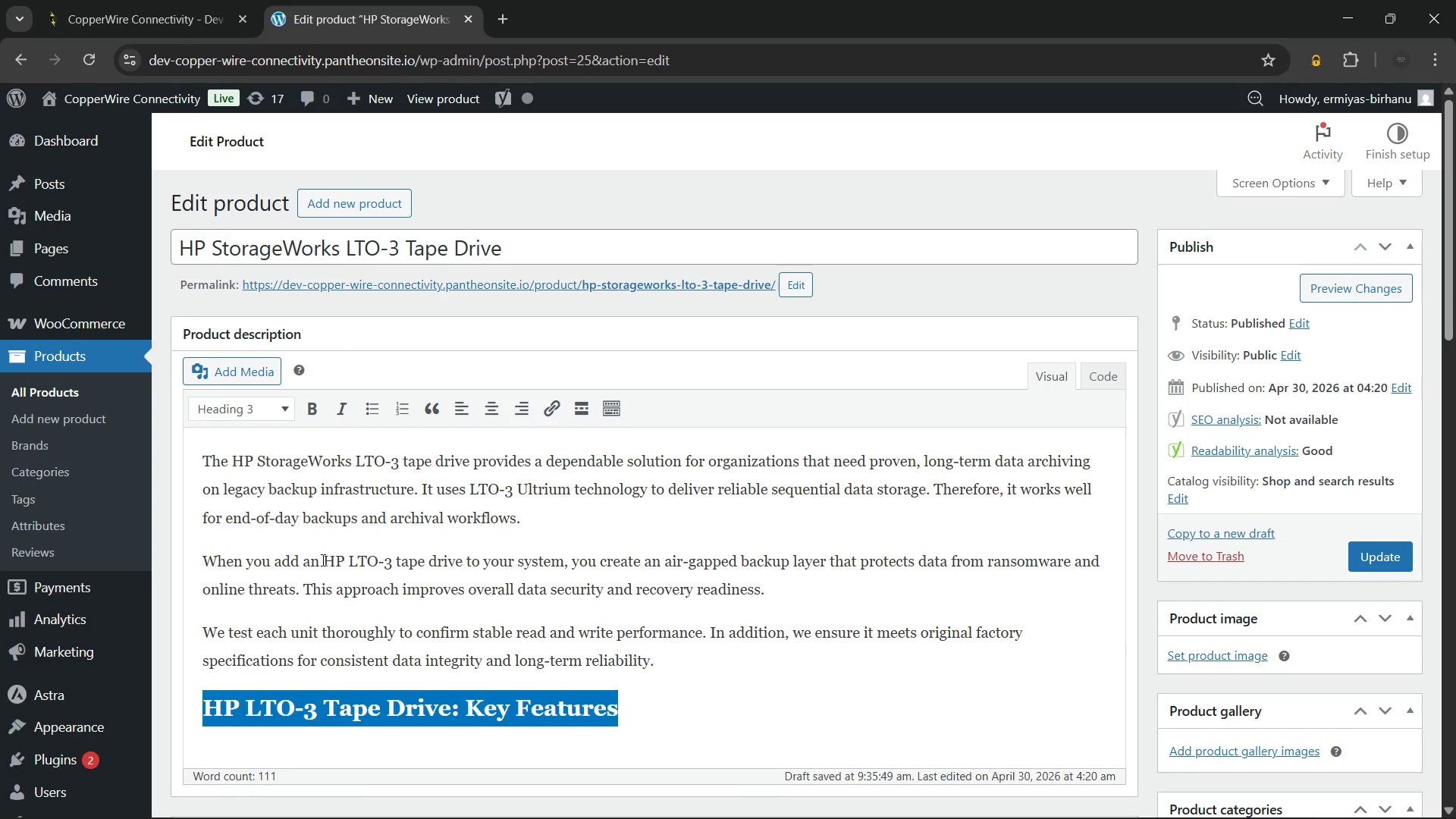 
key(ArrowRight)
 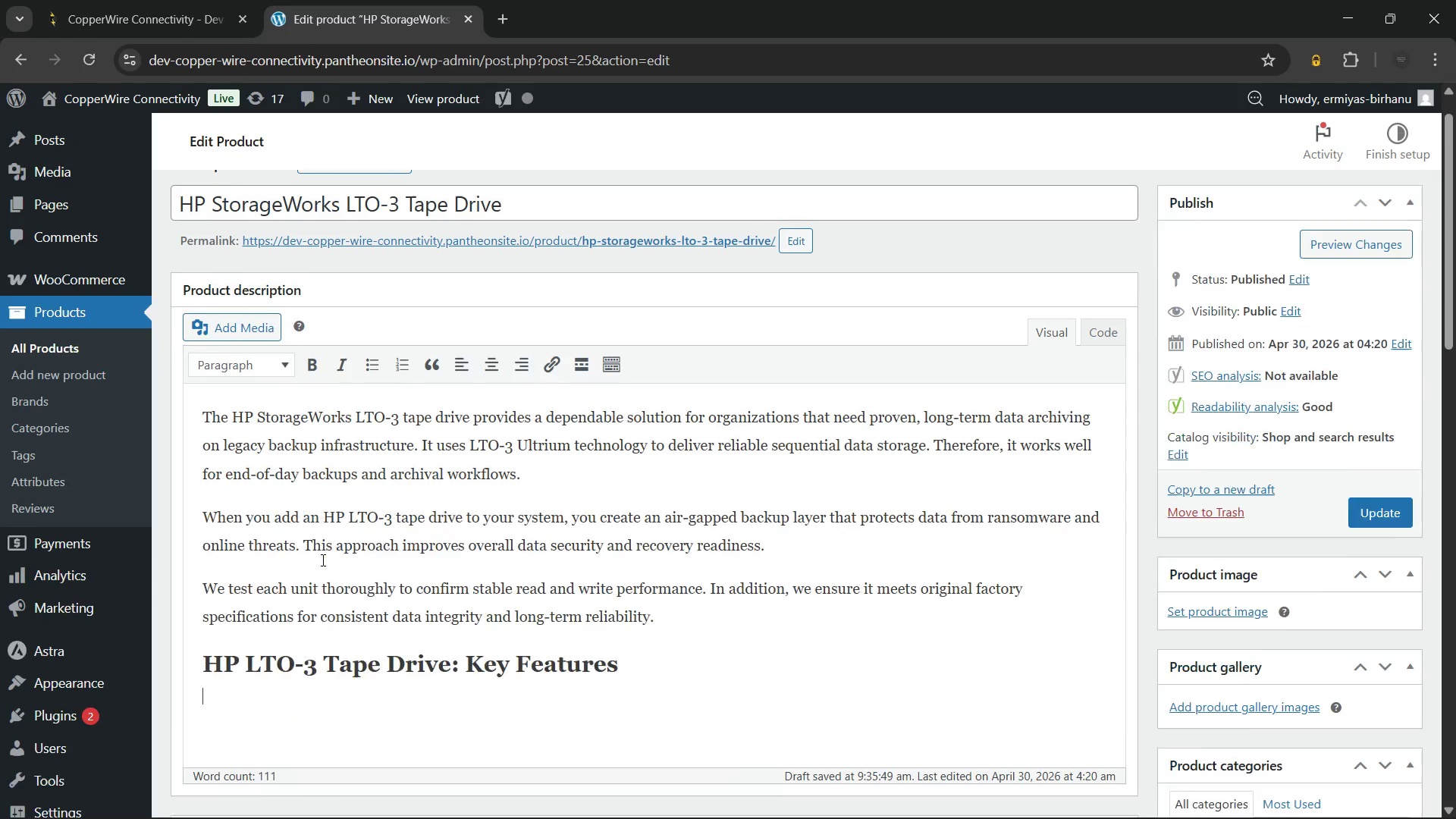 
key(Enter)
 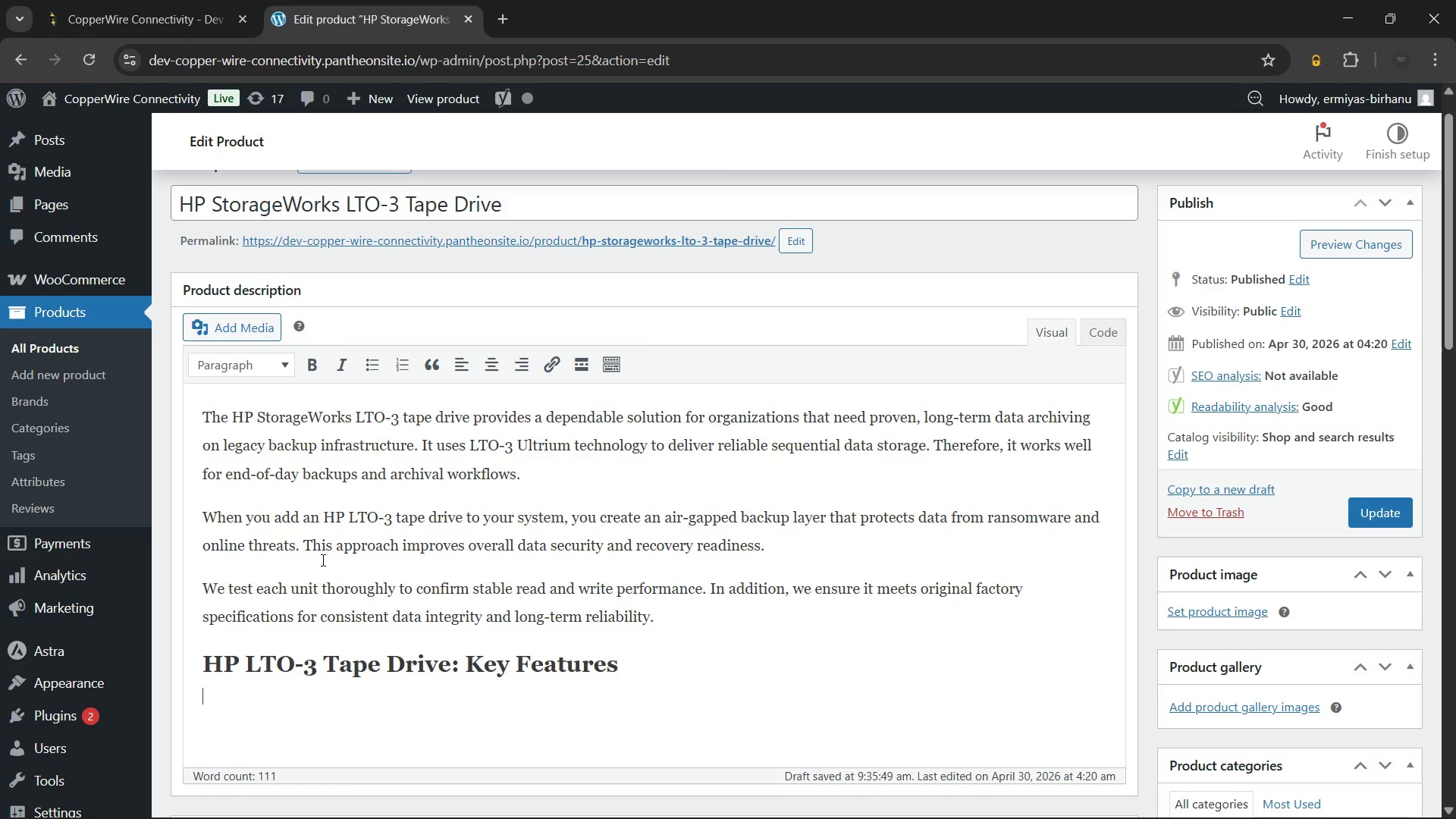 
wait(16.97)
 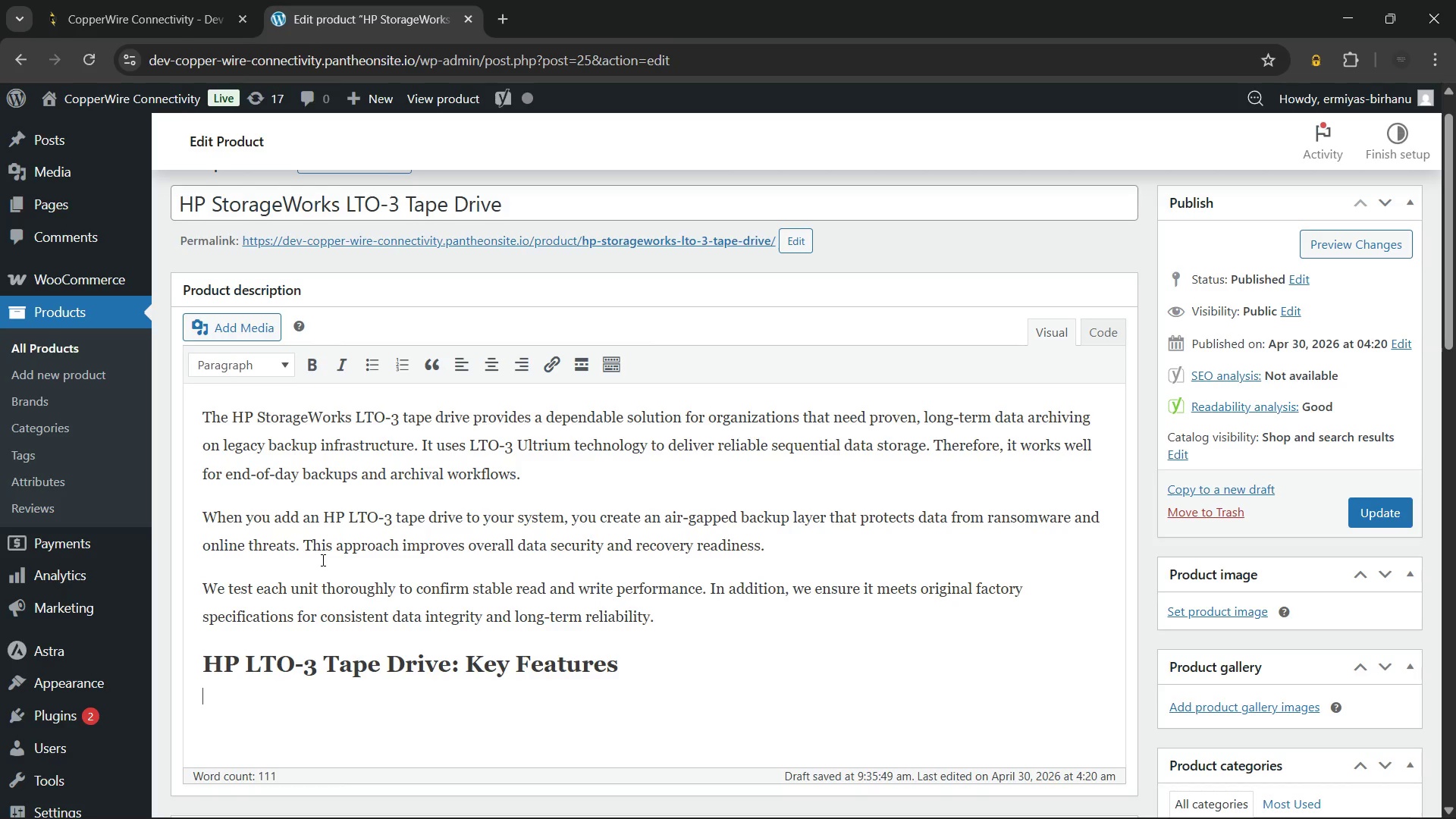 
left_click([362, 361])
 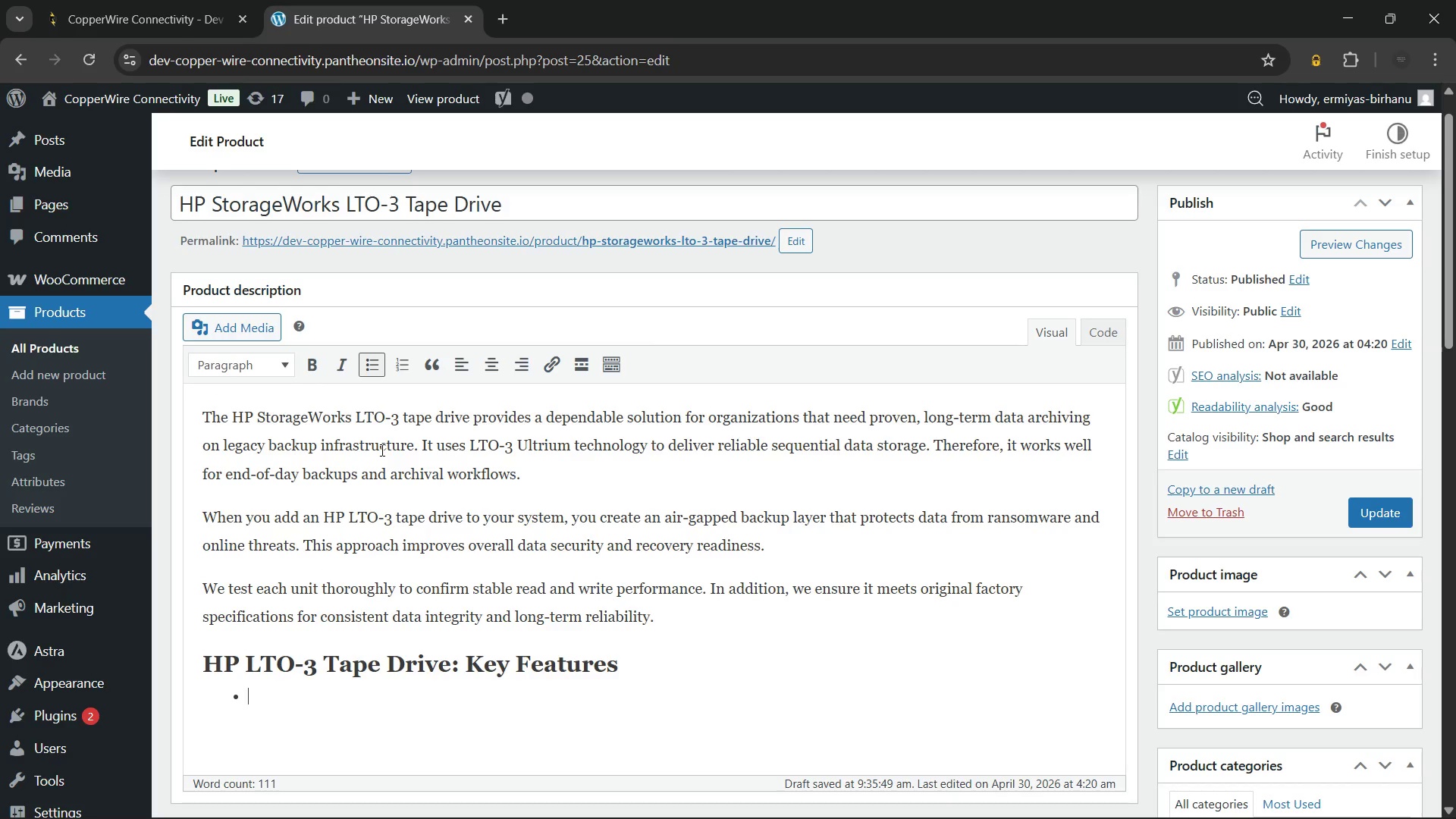 
type(Native capacity: 400GB per tape; compressed capacity upto 800GB)
 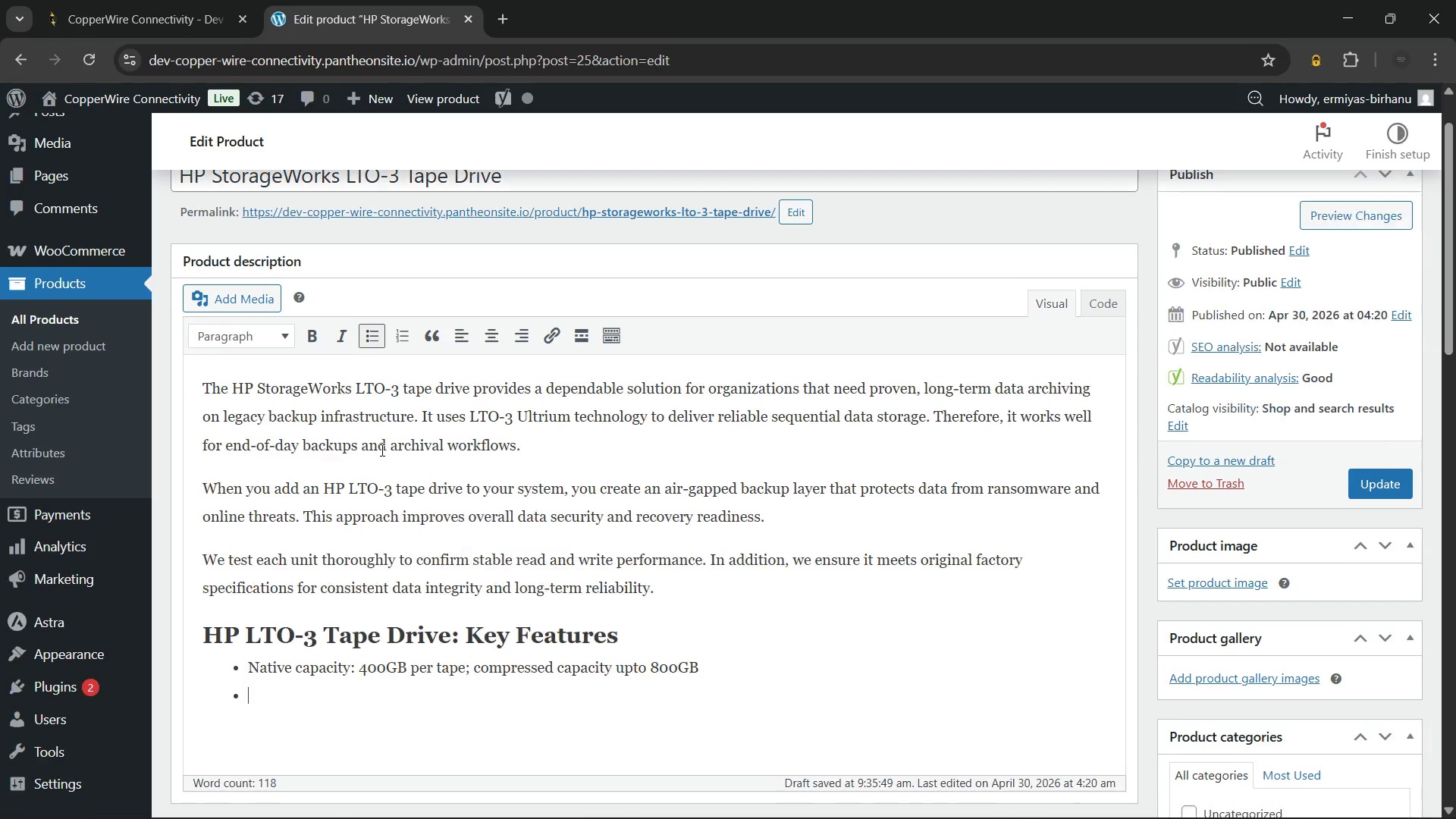 
 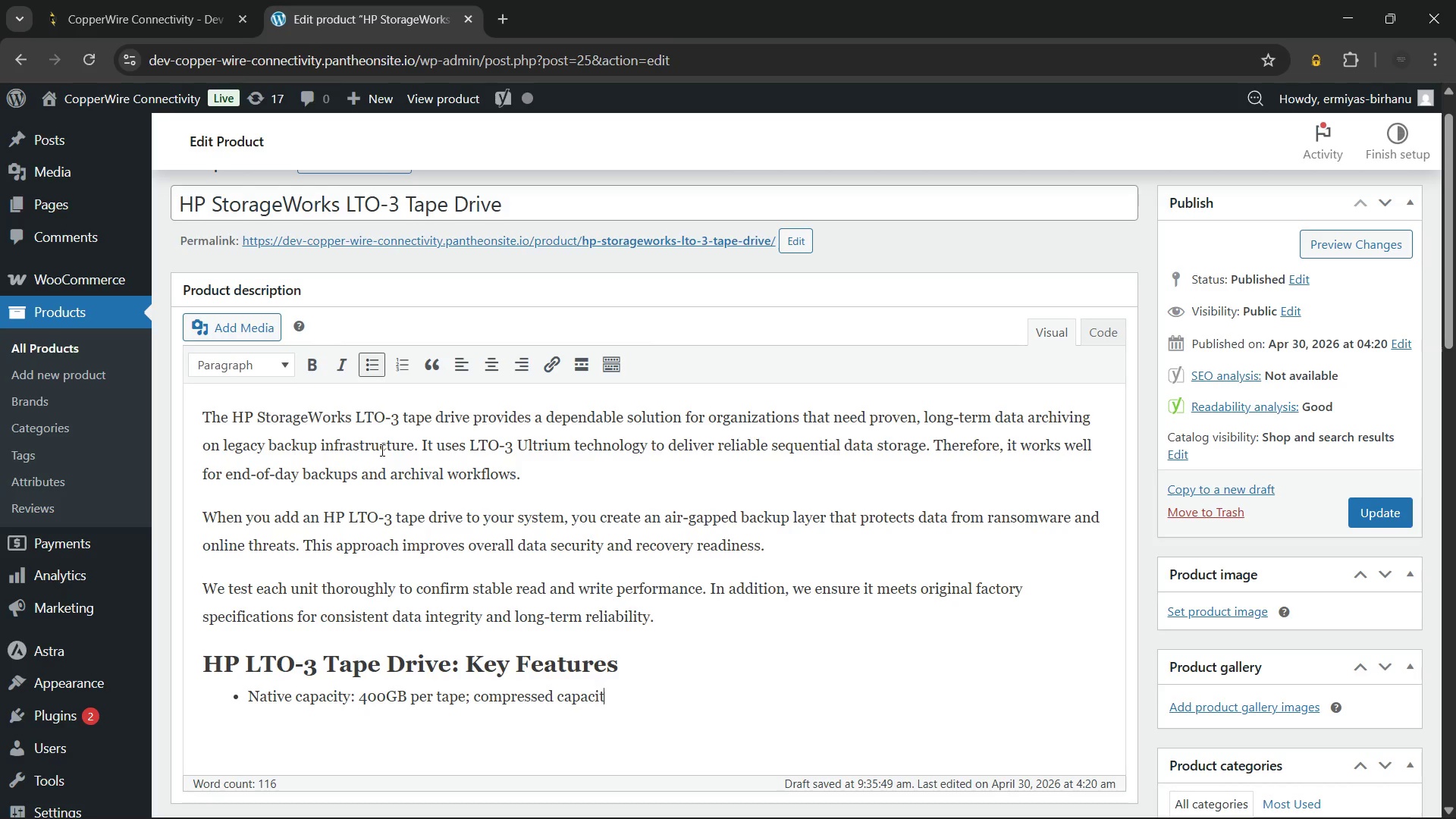 
key(Enter)
 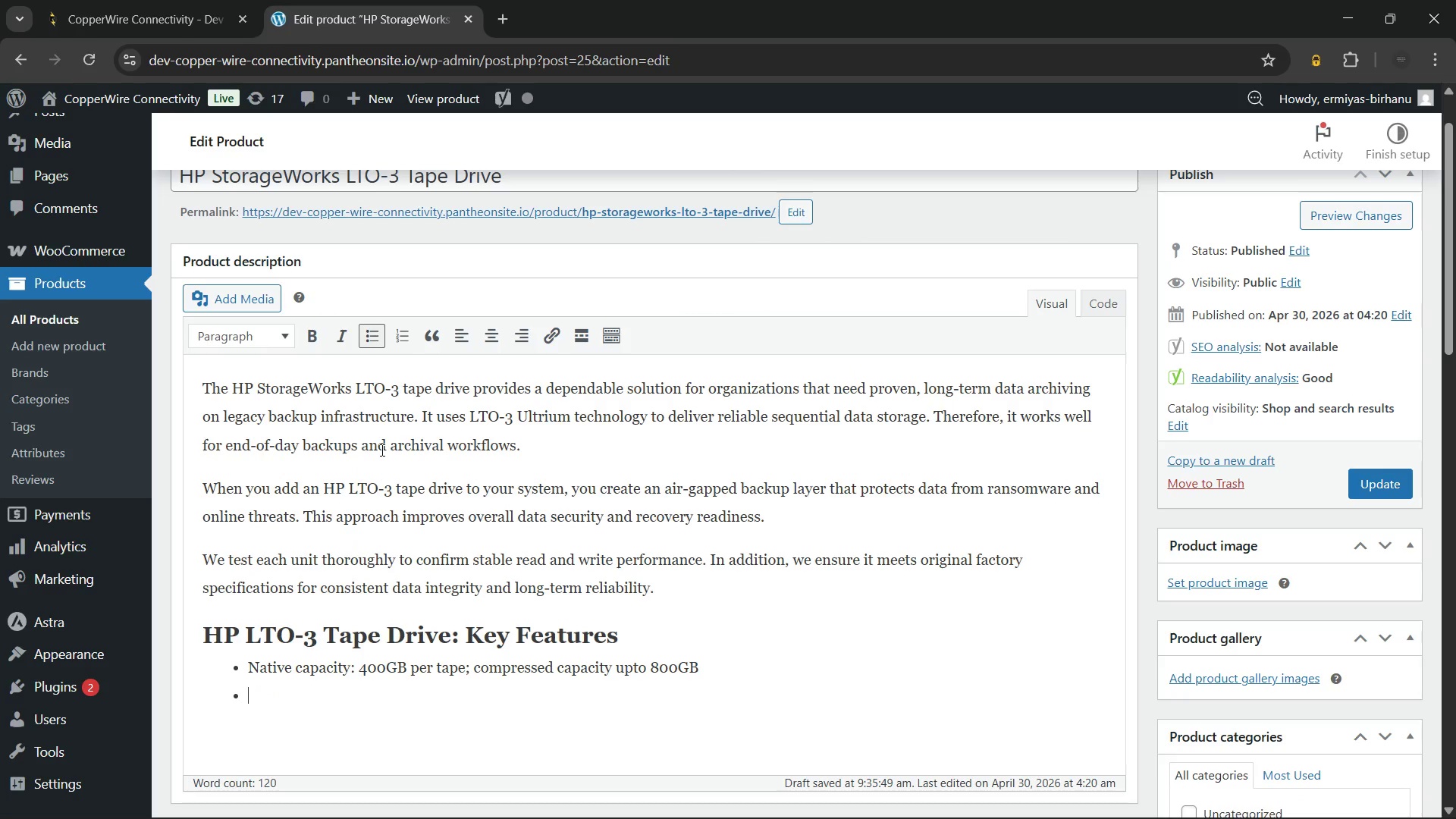 
type(Internal 5.25 inch half-height form factor for tower and rack servers)
 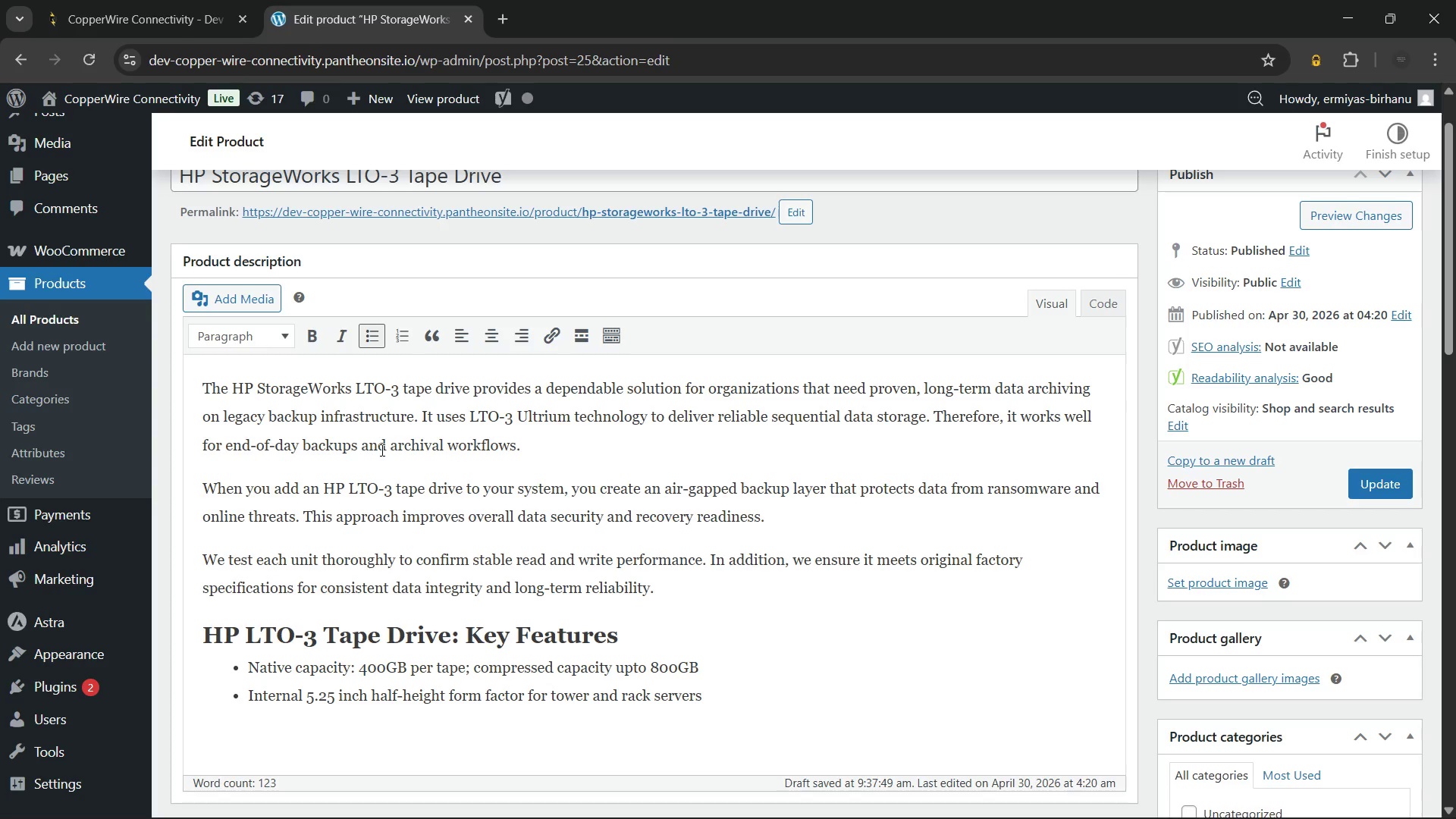 
key(Enter)
 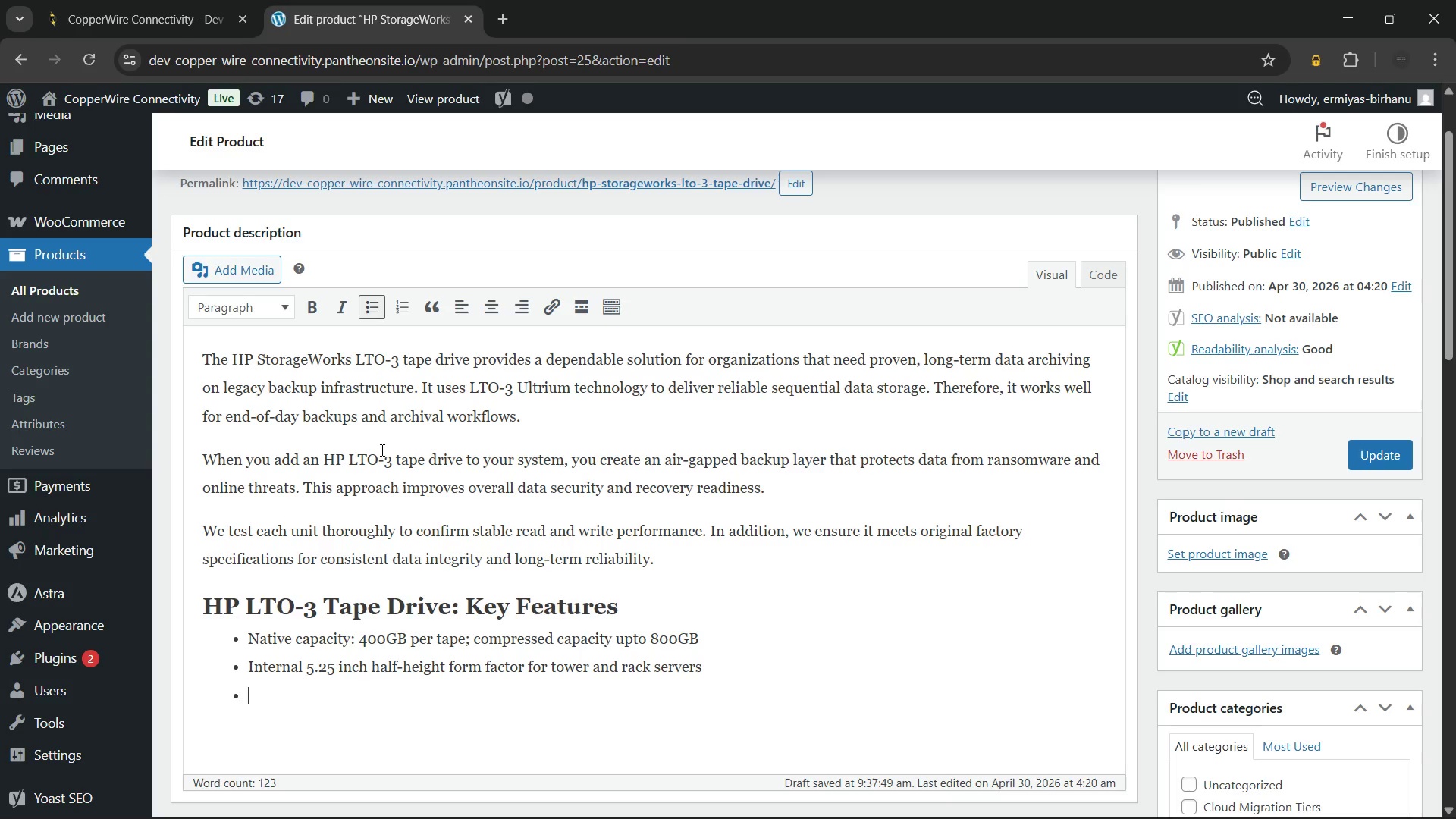 
type(LTO Ultrium 3 format with backward read compatibility for LTO-2)
 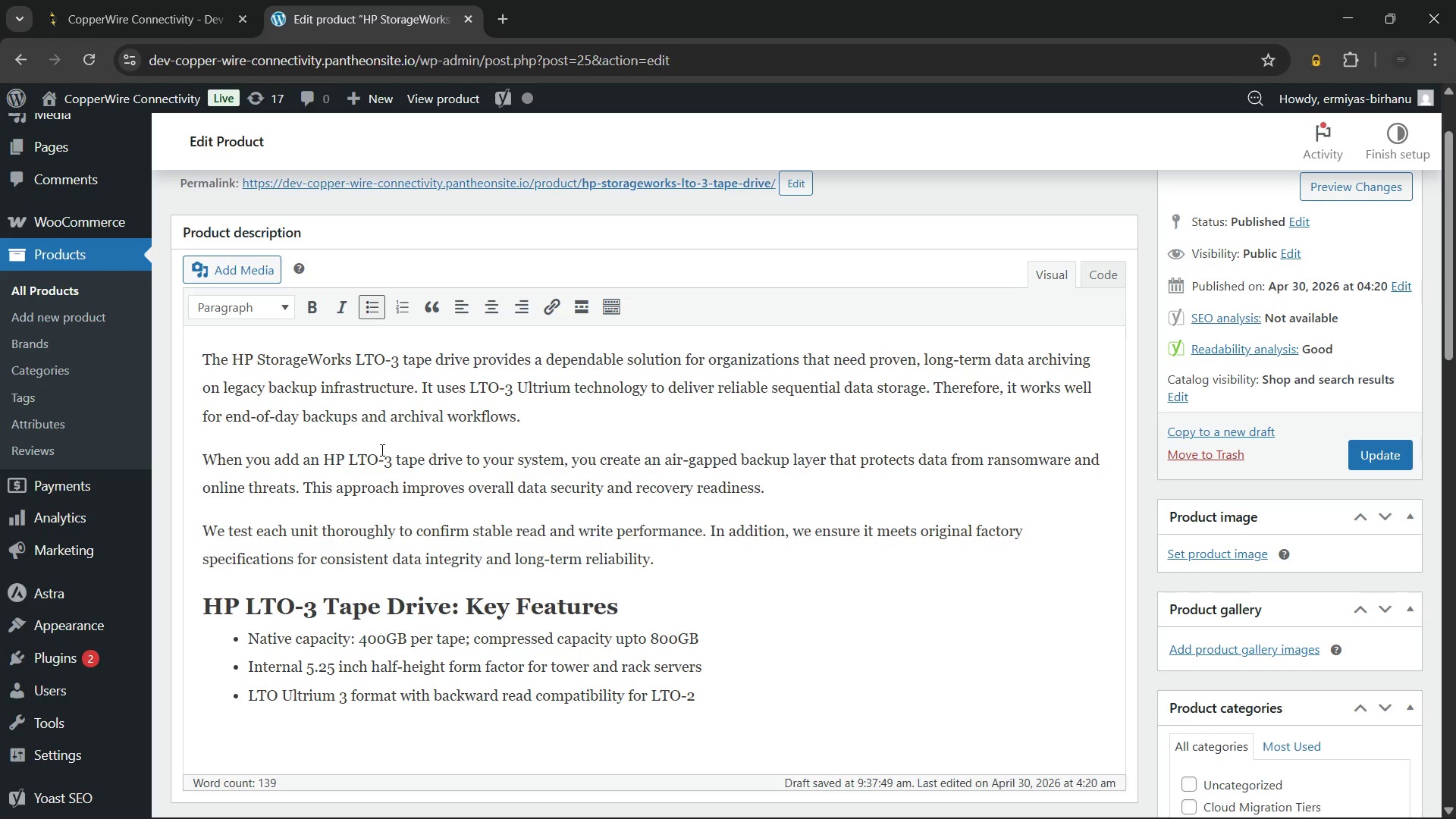 
key(Enter)
 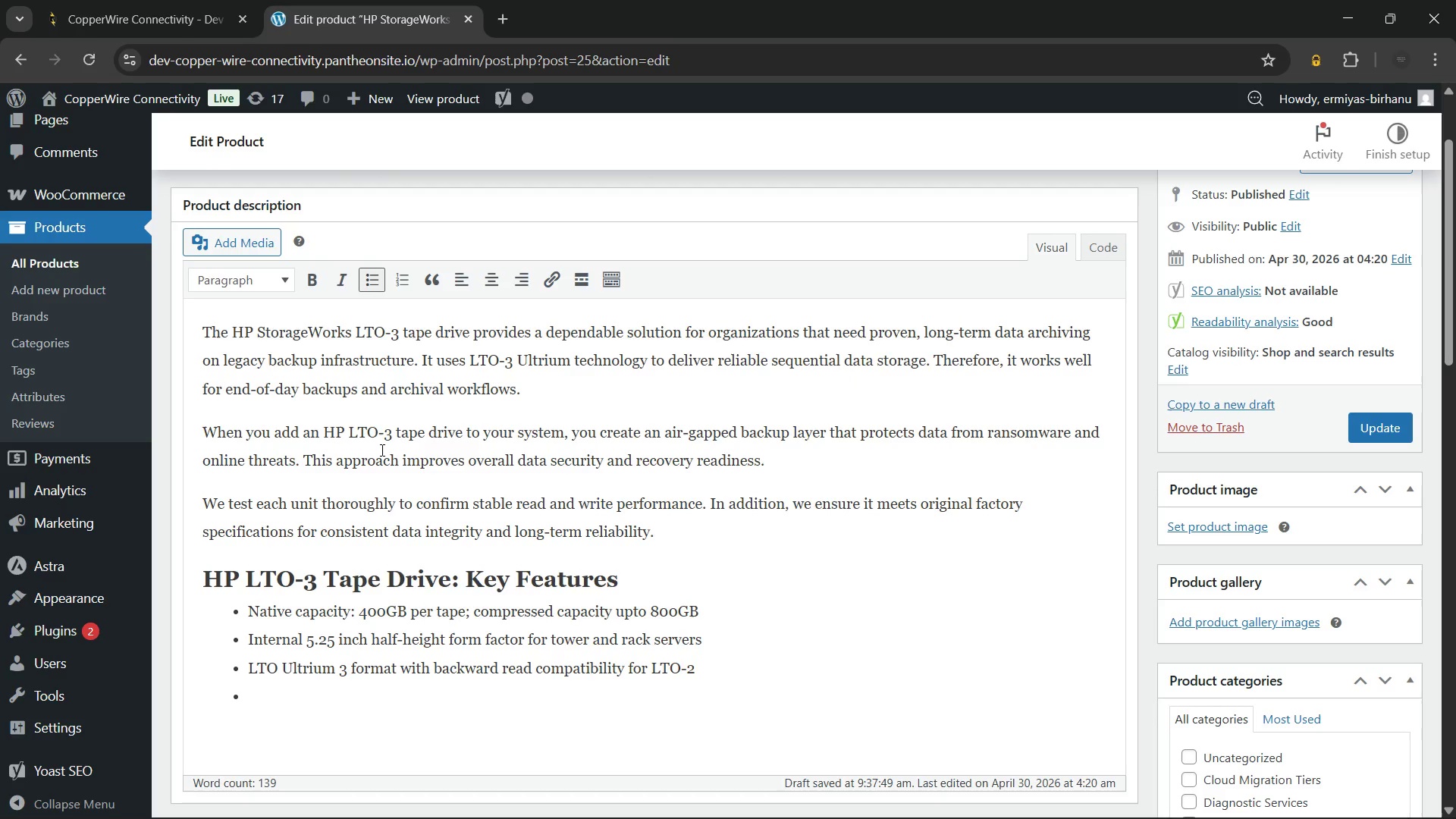 
type(Transfer rate up to 80MB/s native)
 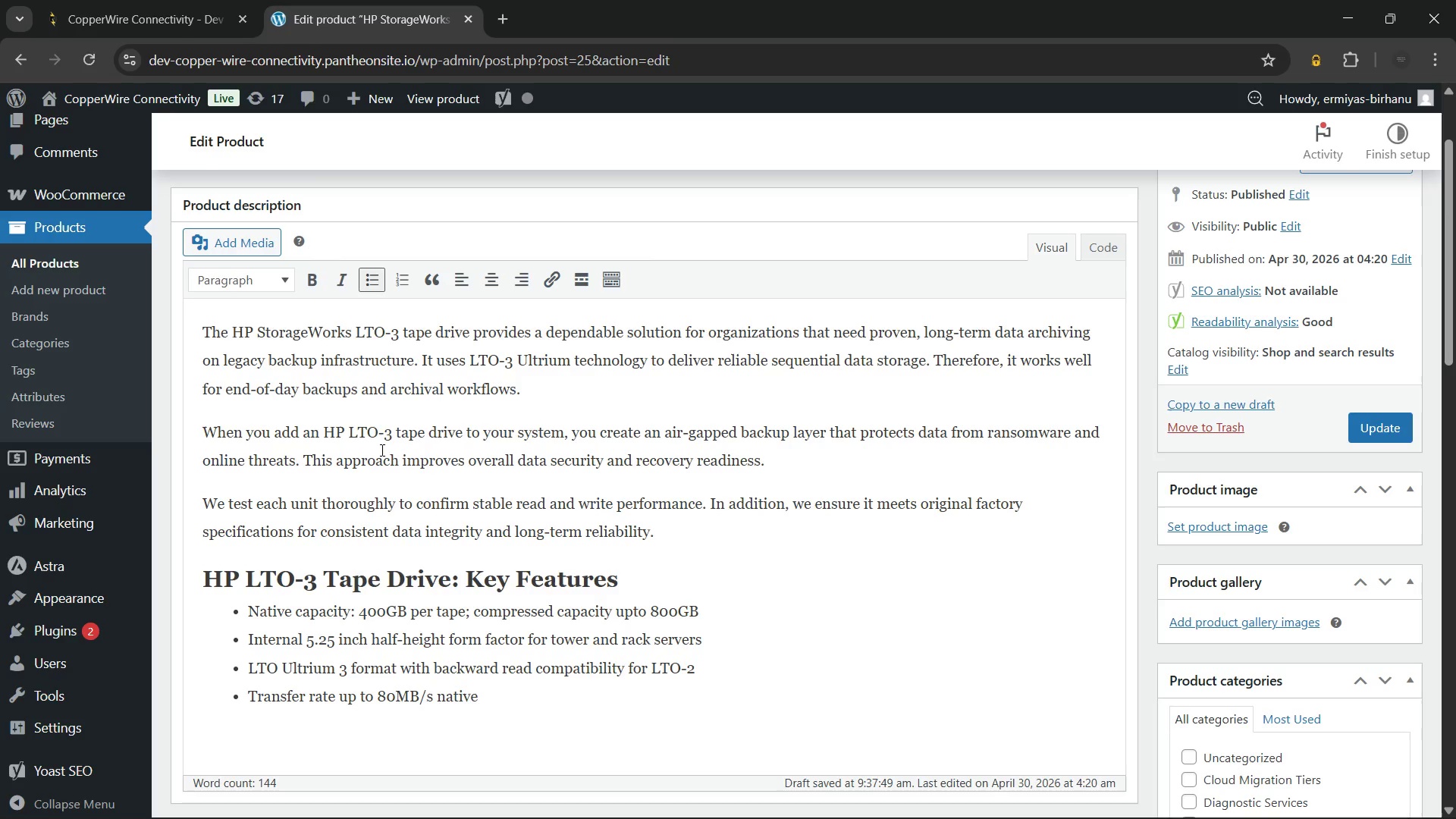 
key(Enter)
 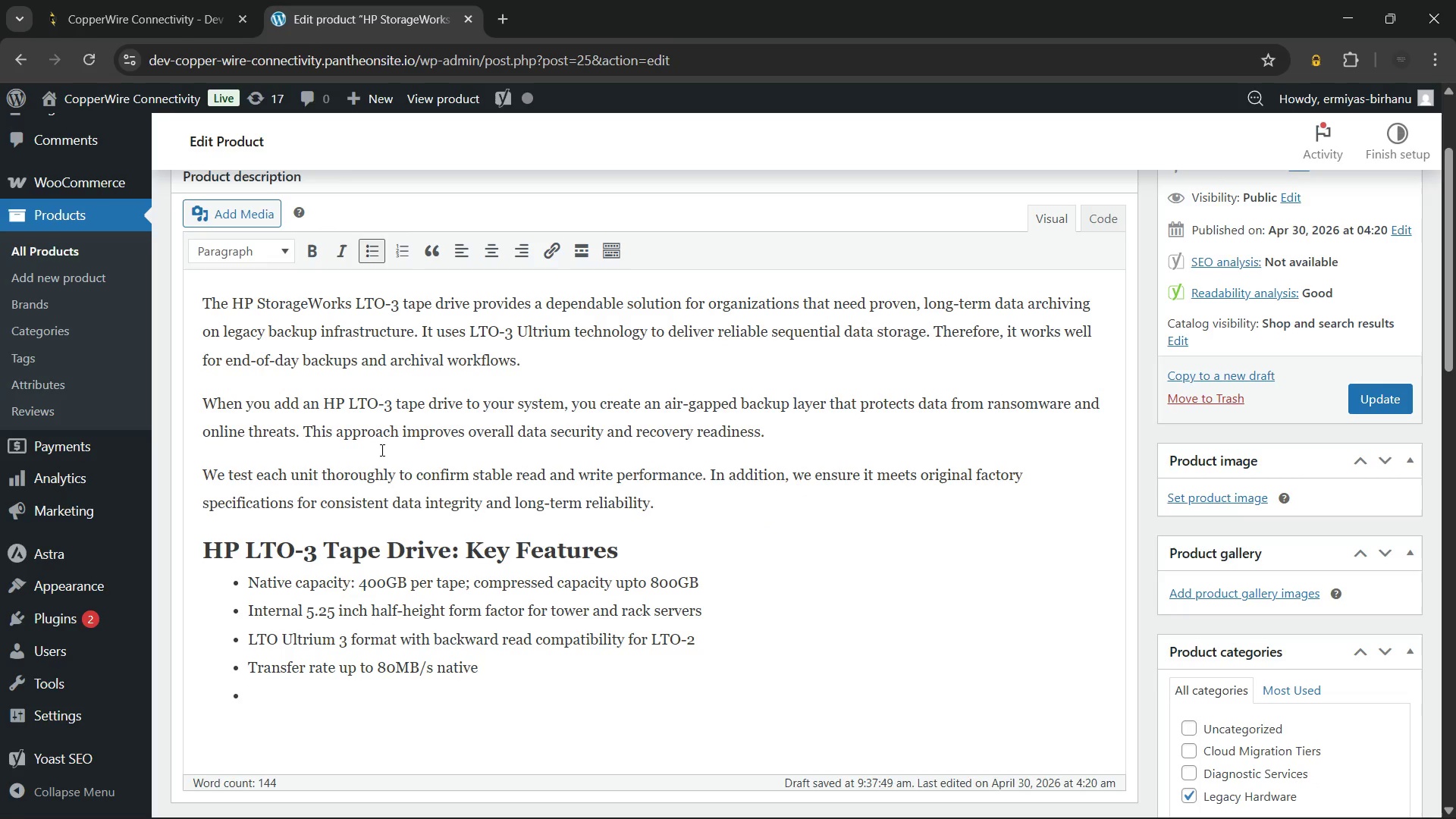 
key(Enter)
 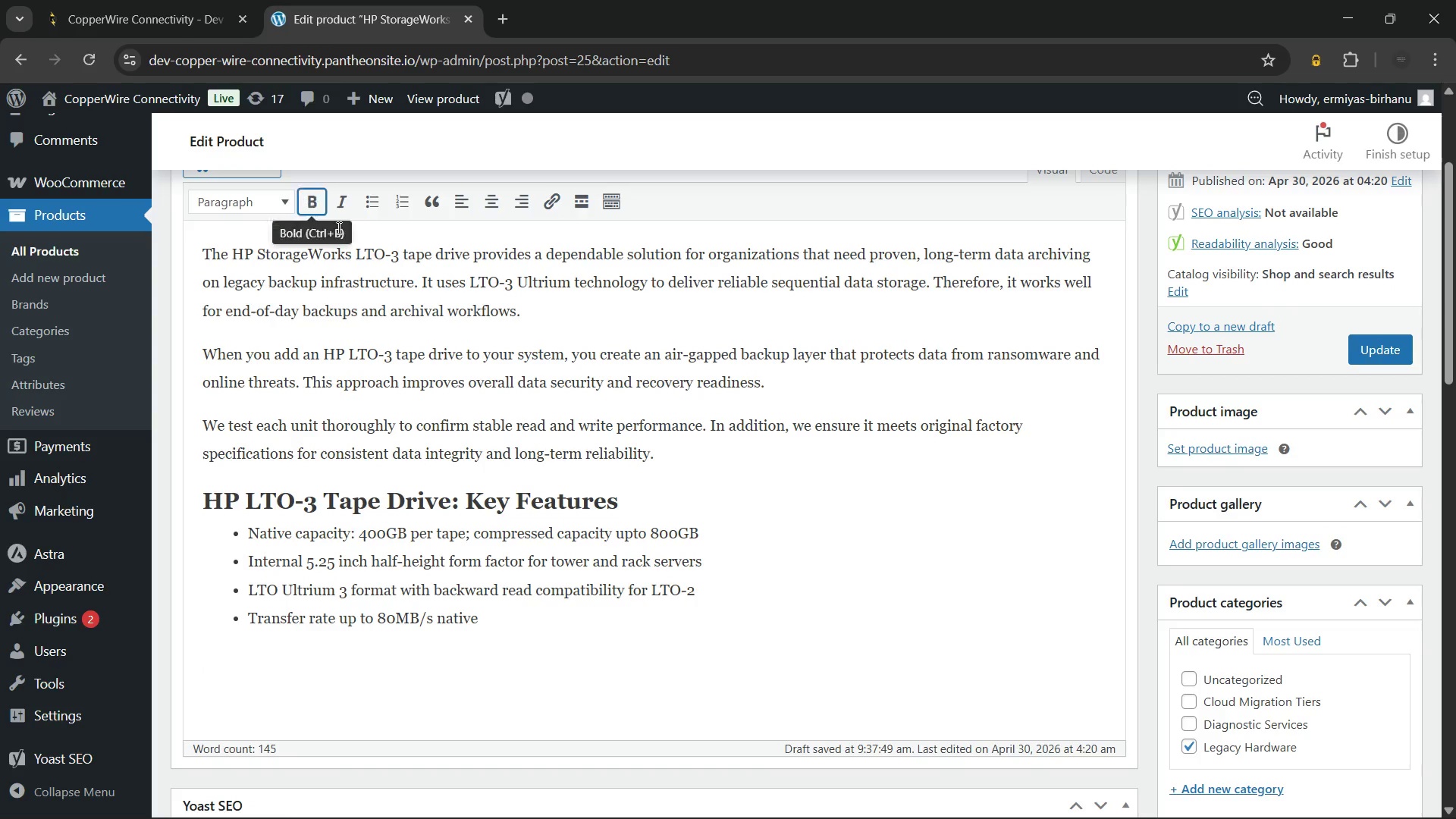 
wait(6.78)
 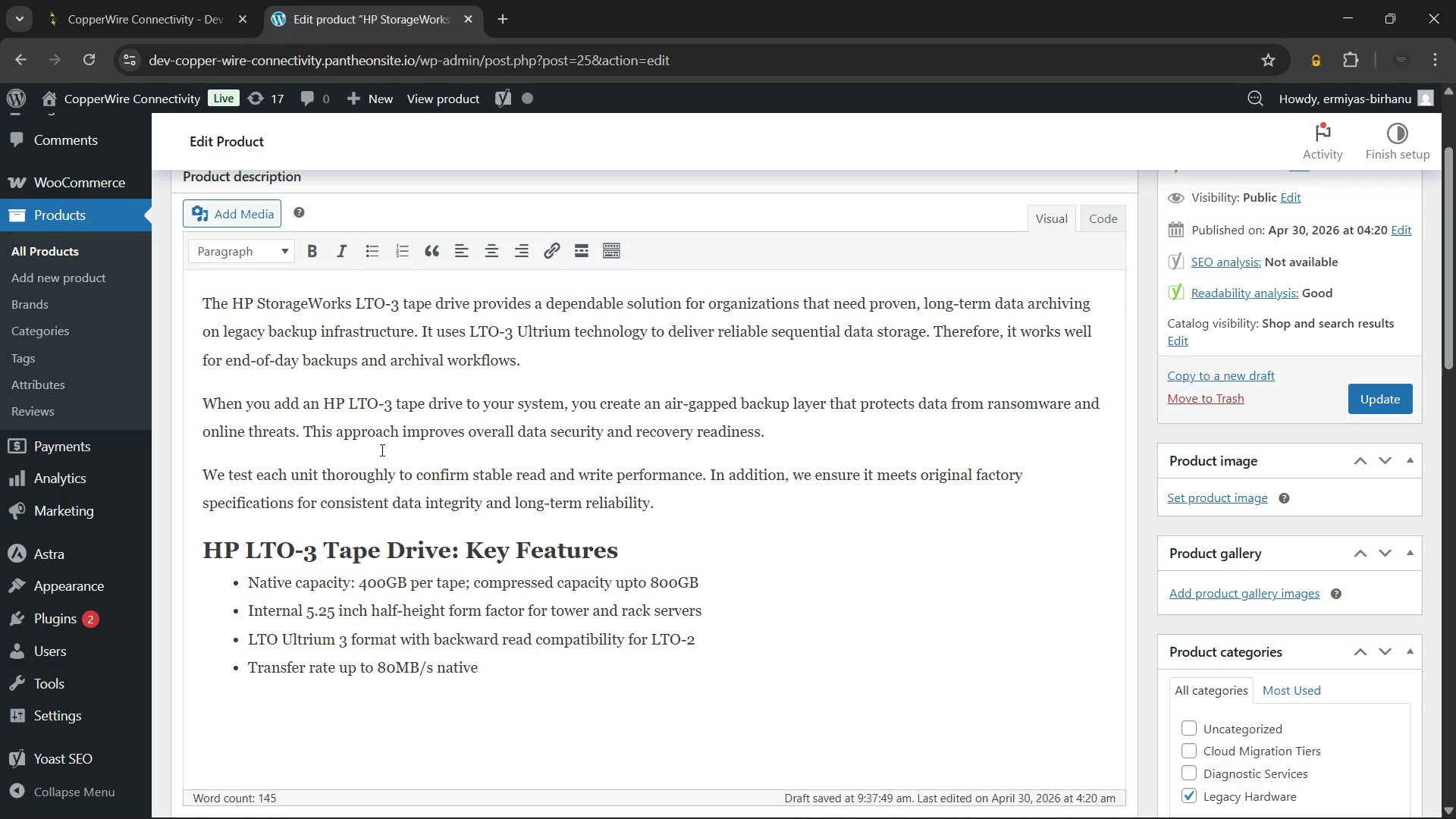 
left_click([409, 253])
 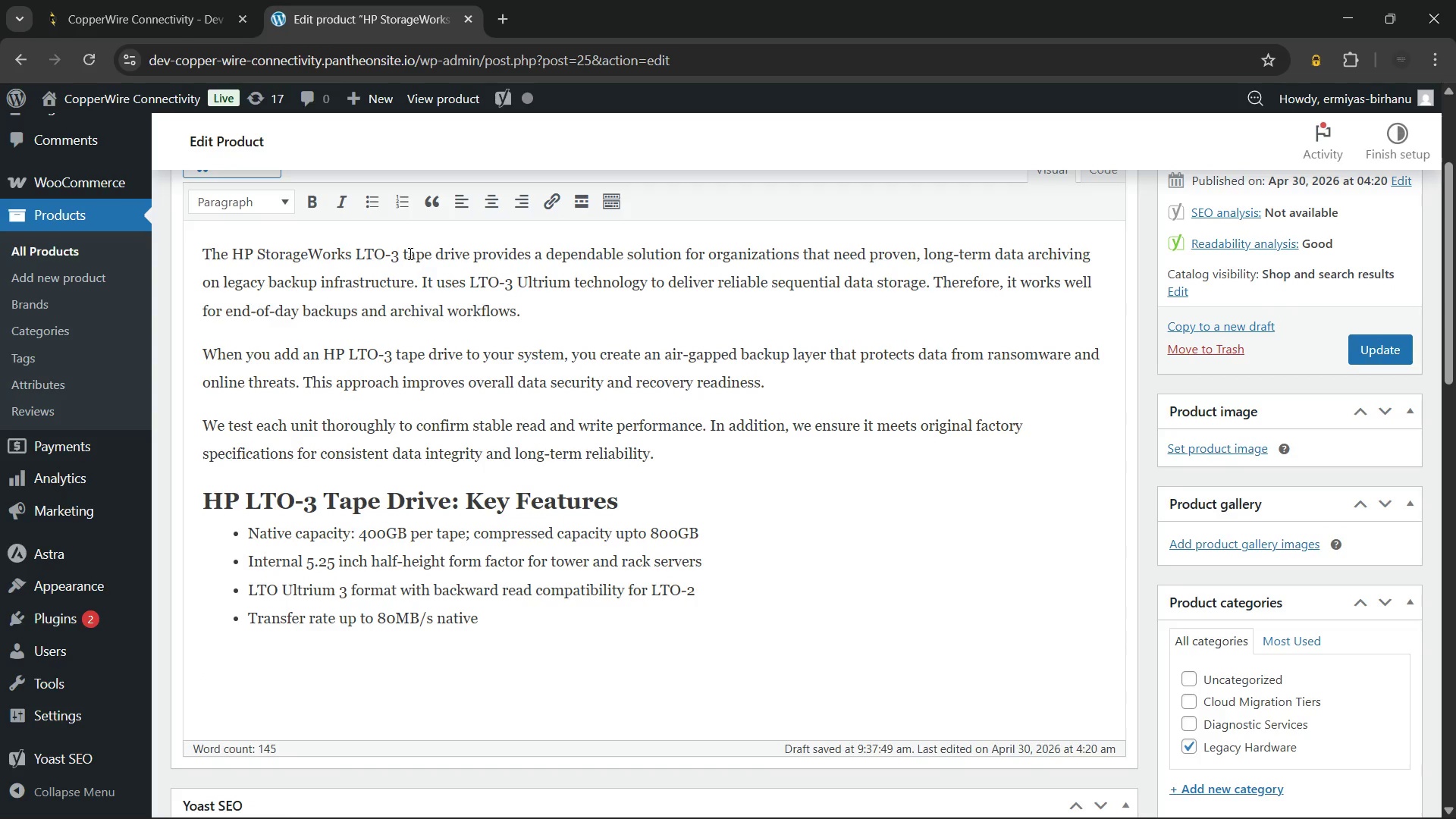 
key(Backspace)
 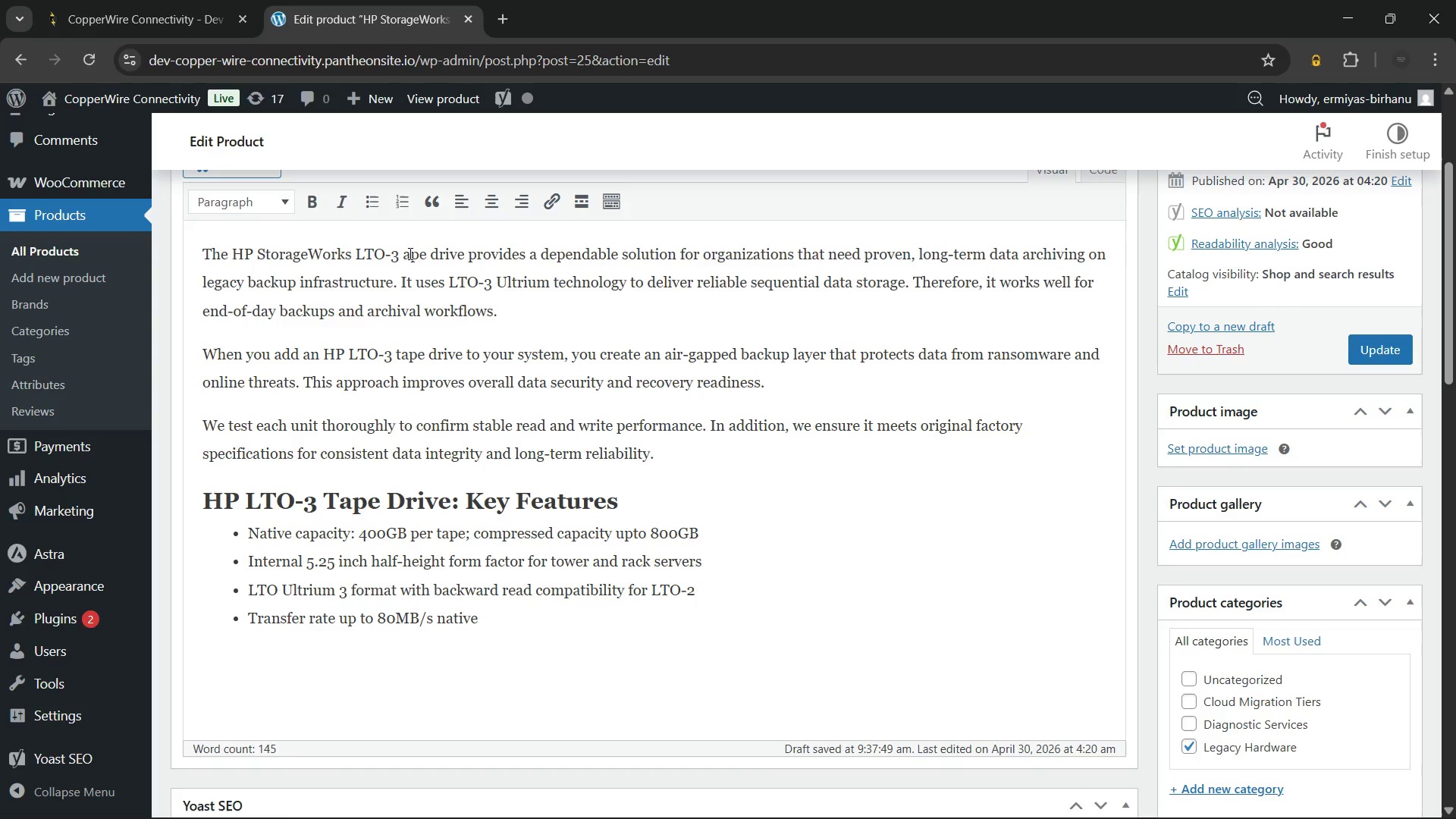 
key(Shift+T)
 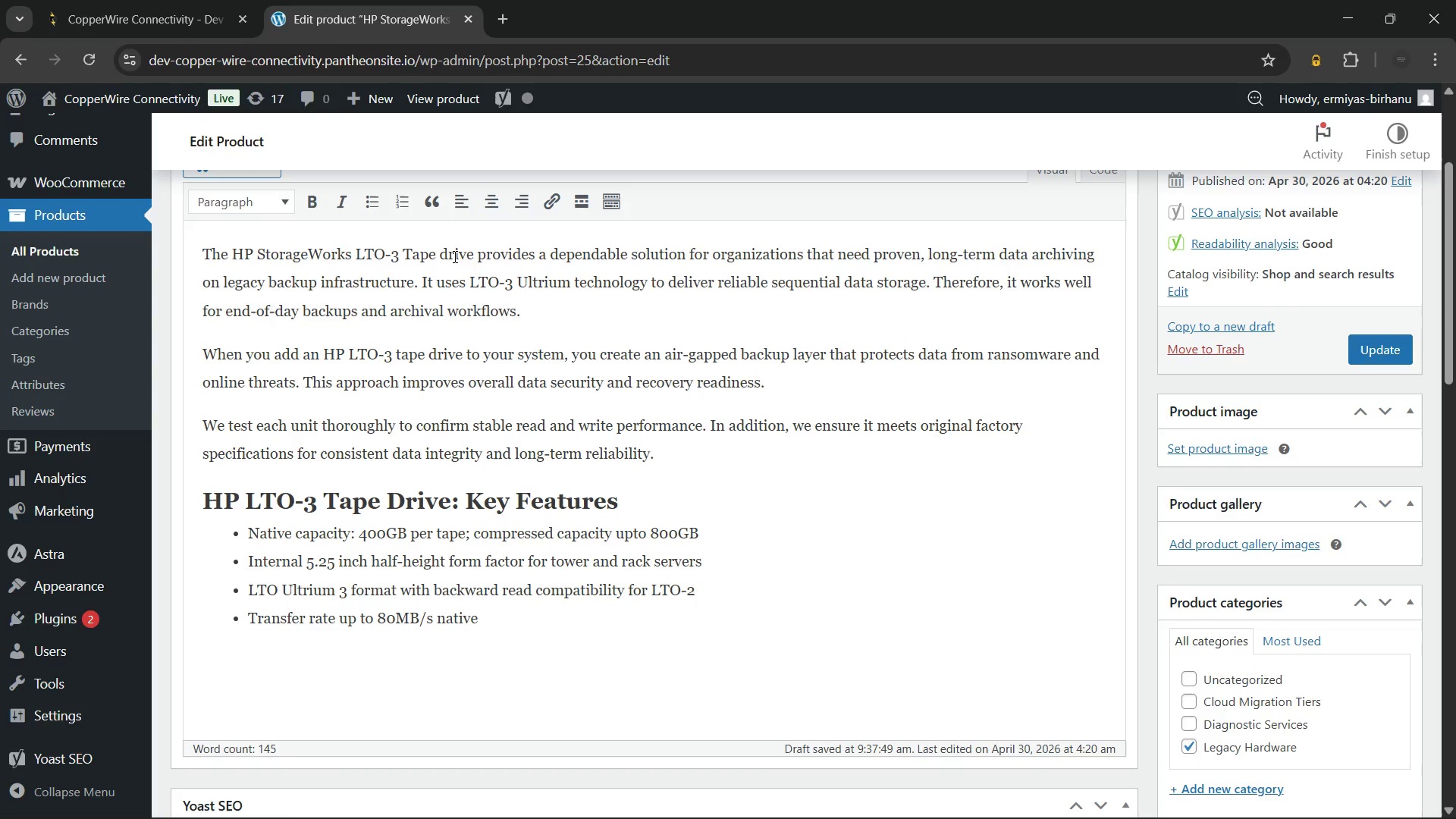 
left_click([444, 253])
 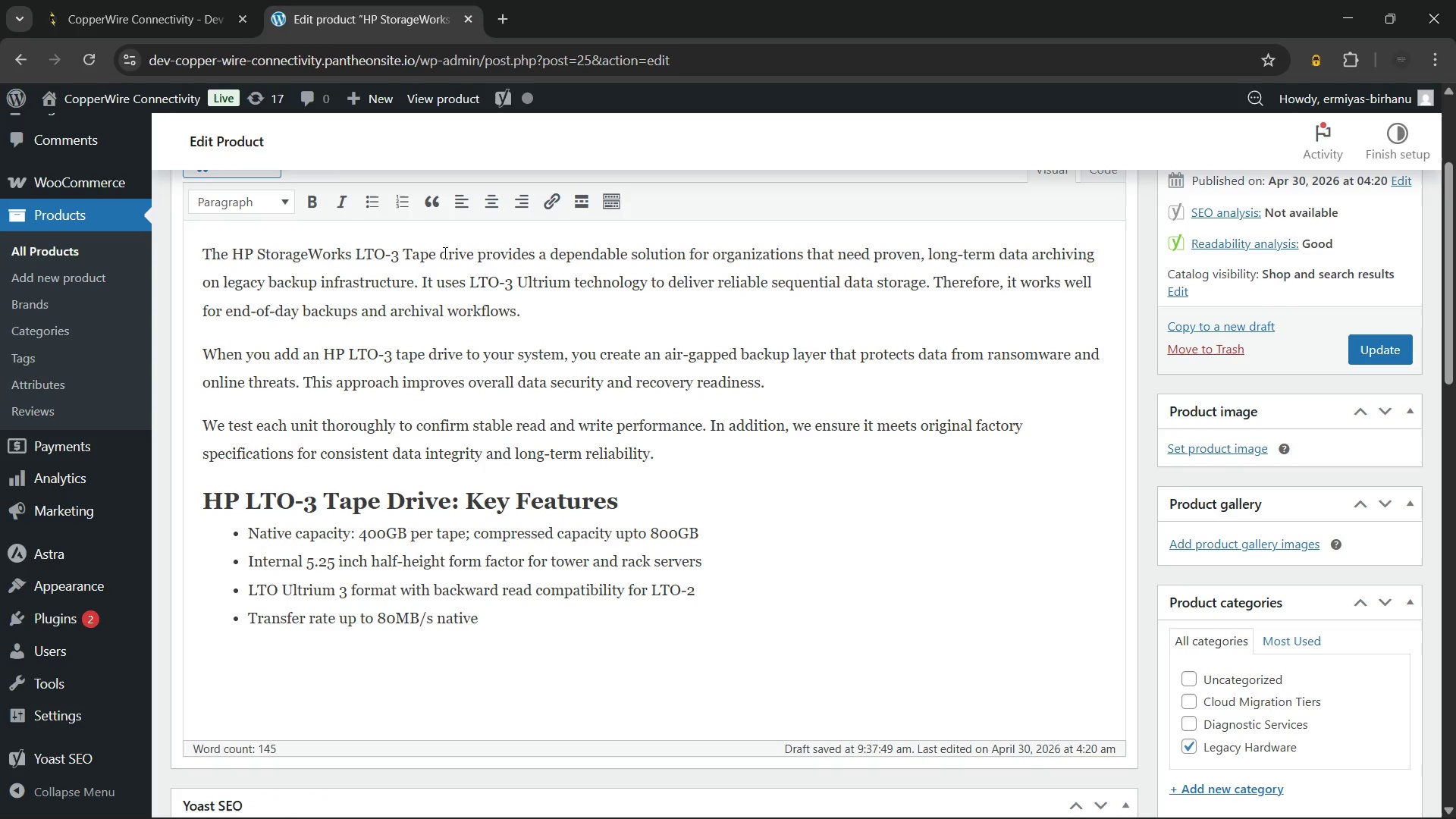 
key(ArrowRight)
 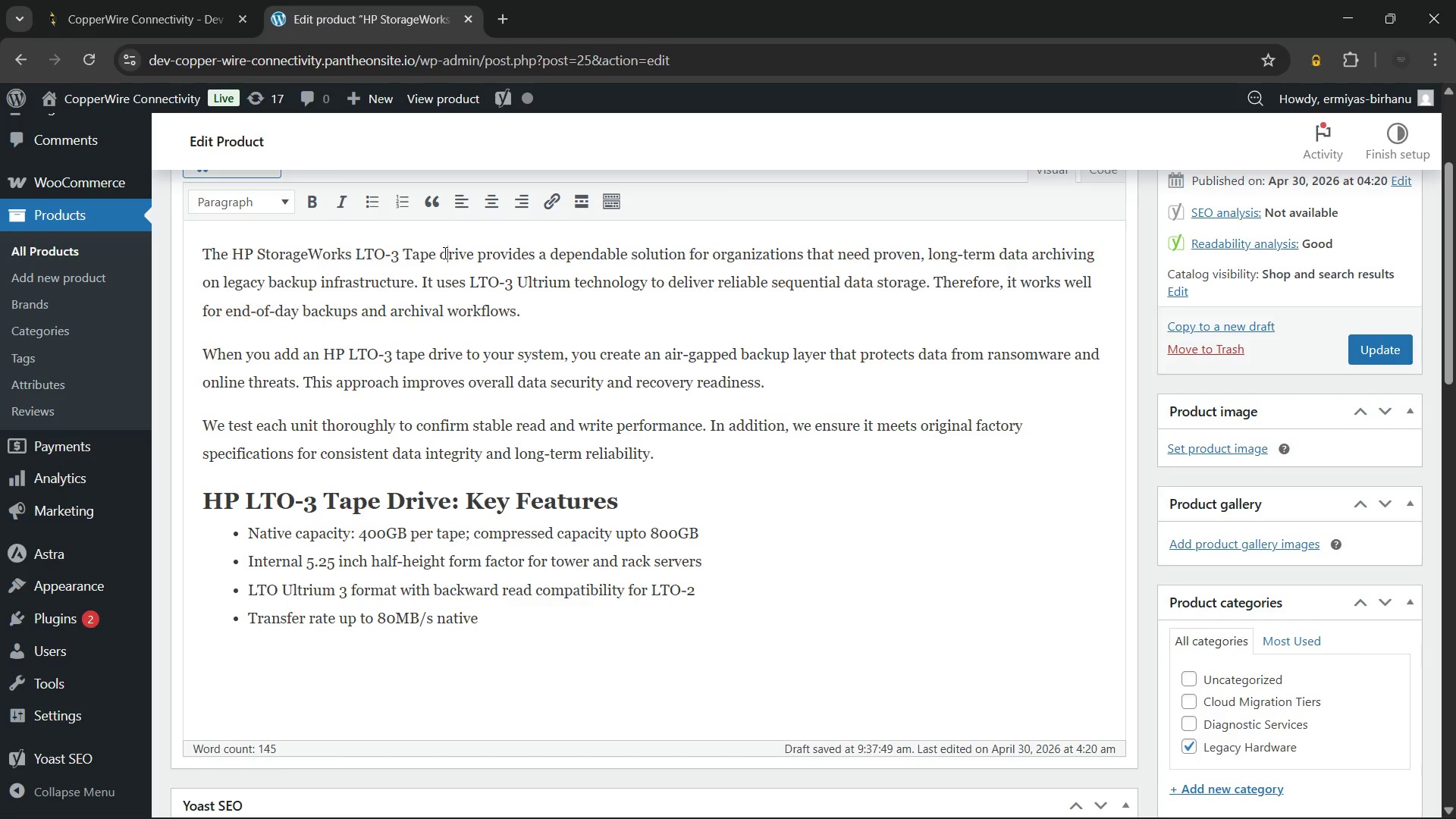 
key(Backspace)
 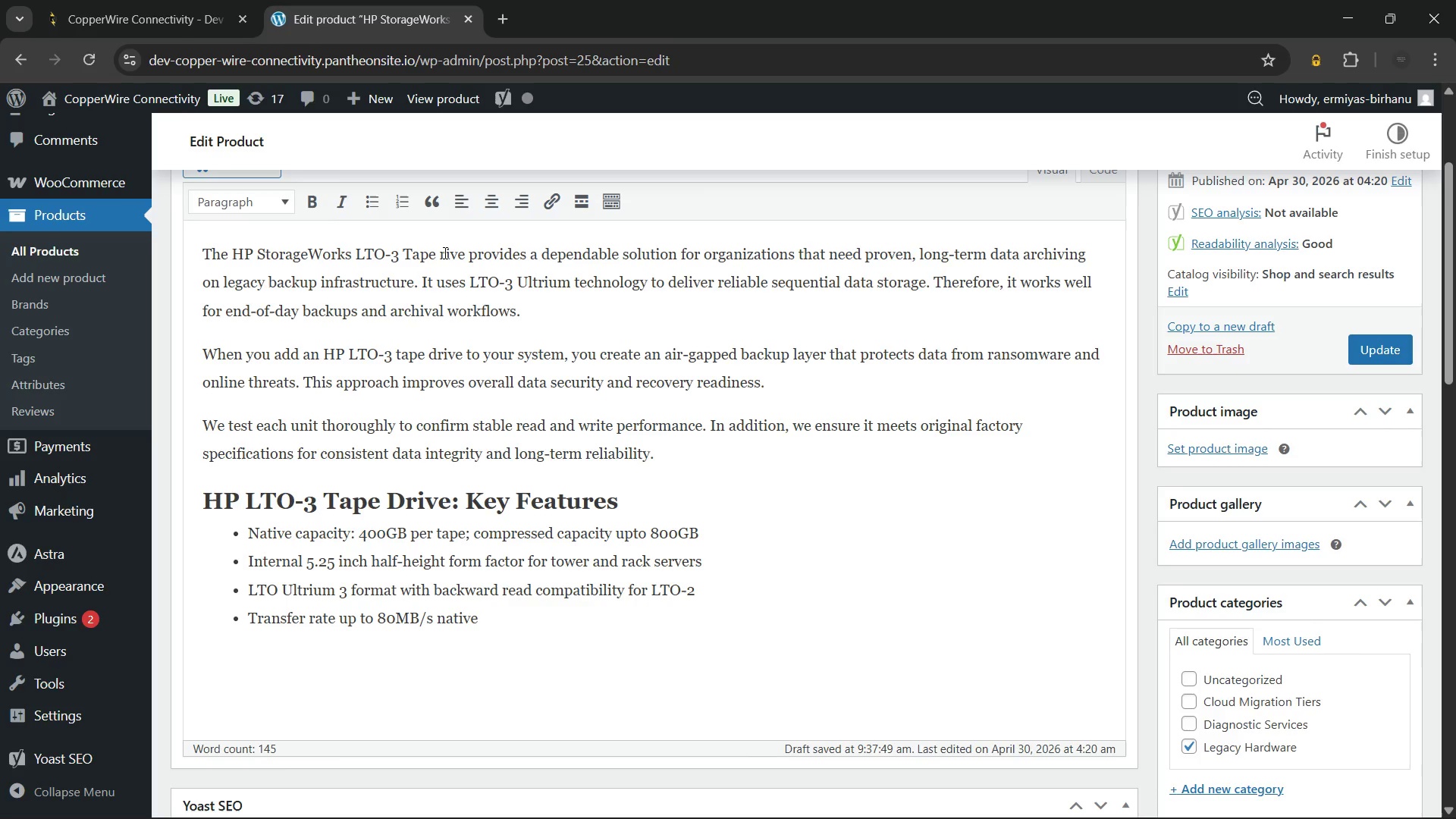 
key(Shift+ShiftLeft)
 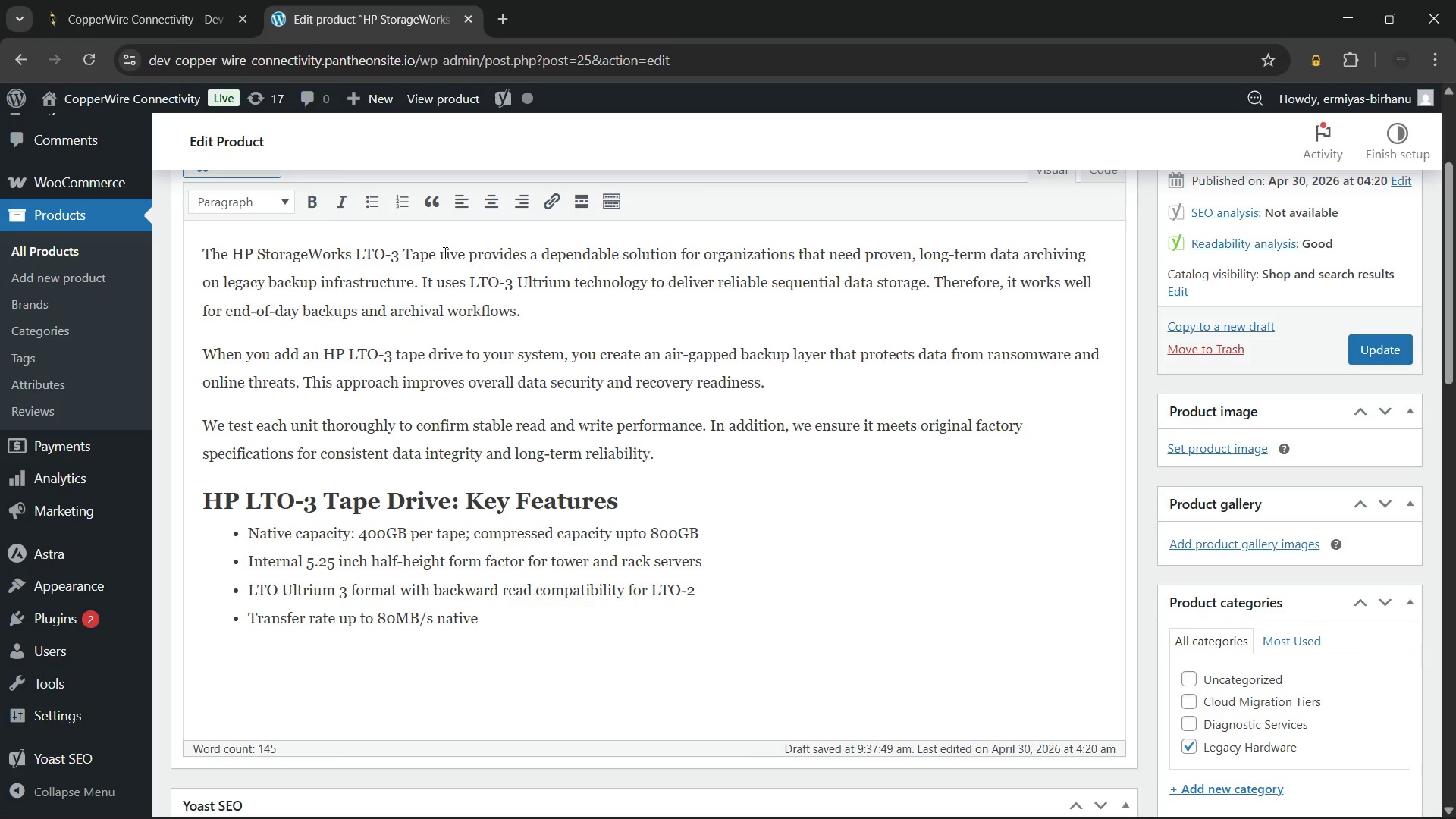 
key(Shift+D)
 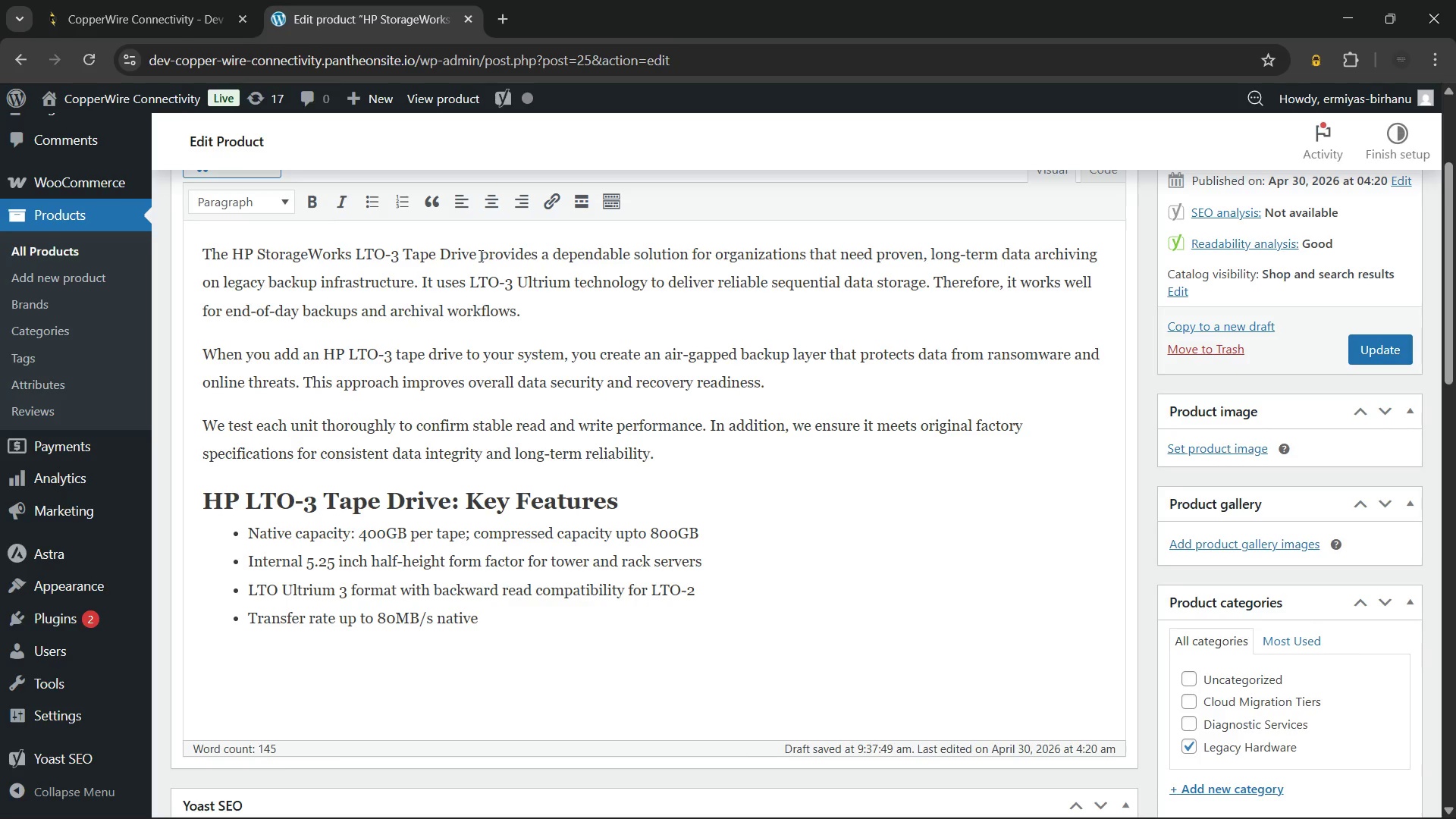 
left_click_drag(start_coordinate=[476, 253], to_coordinate=[232, 256])
 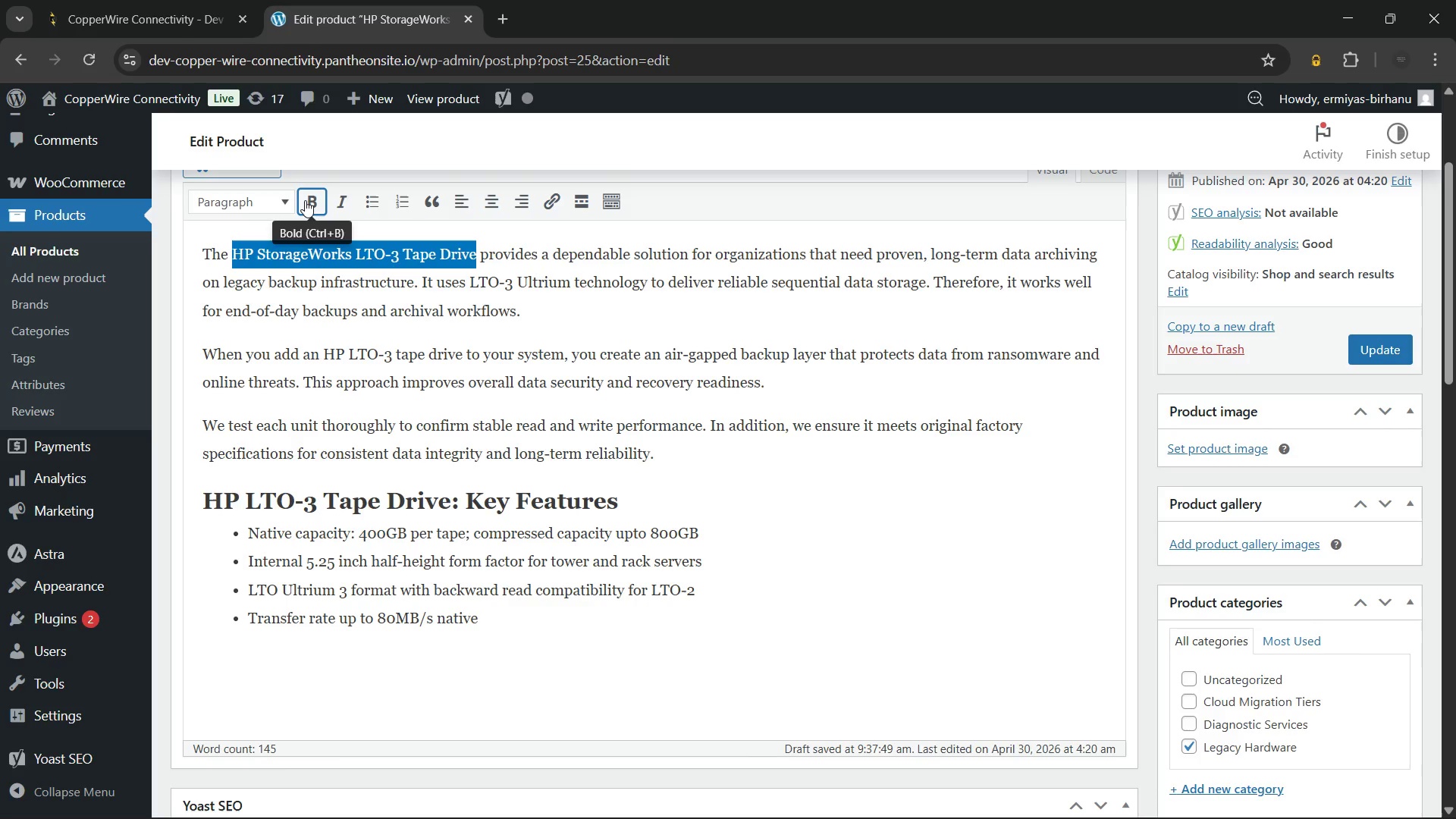 
left_click([305, 200])
 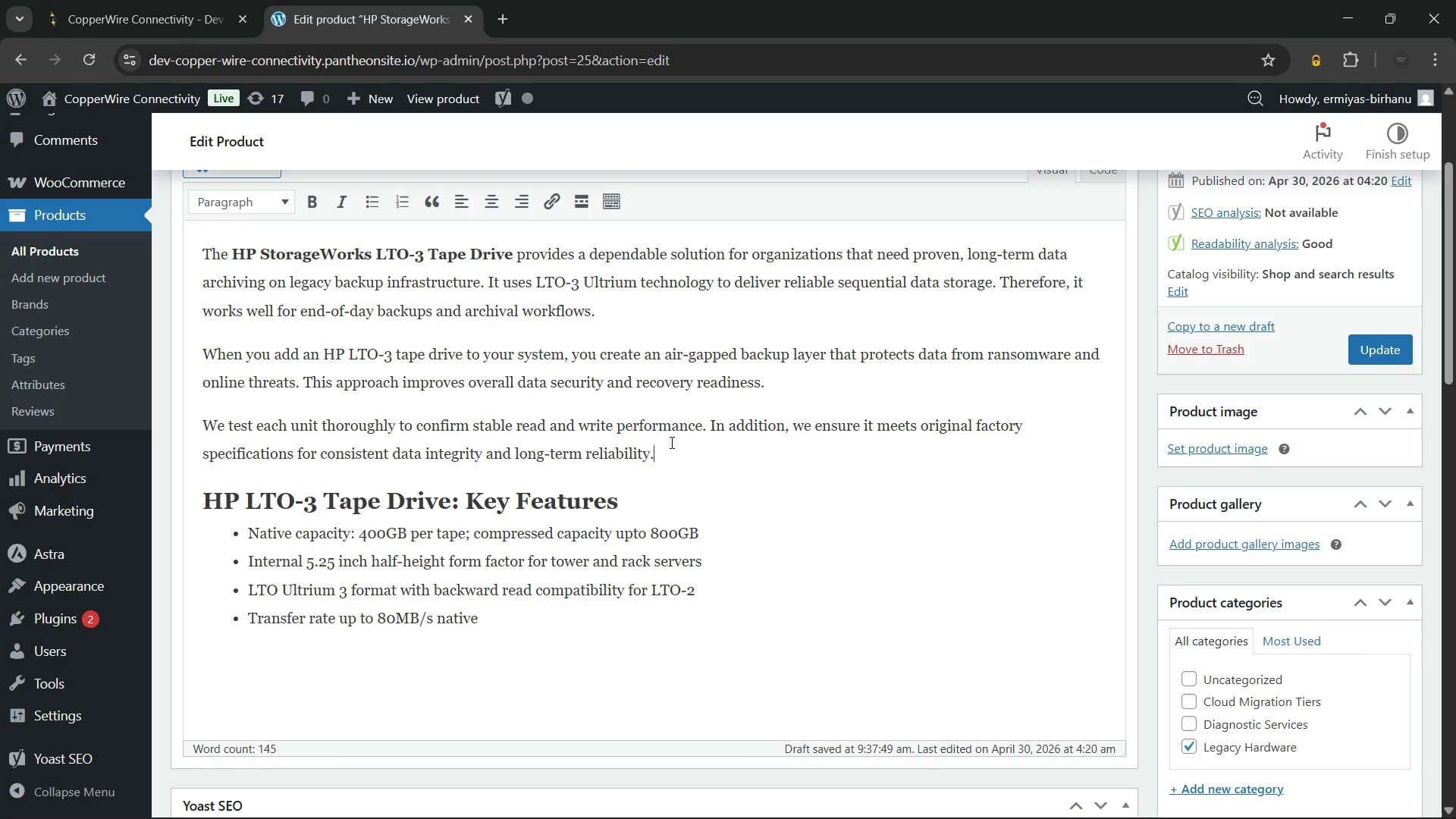 
scroll: coordinate [670, 442], scroll_direction: down, amount: 1.0
 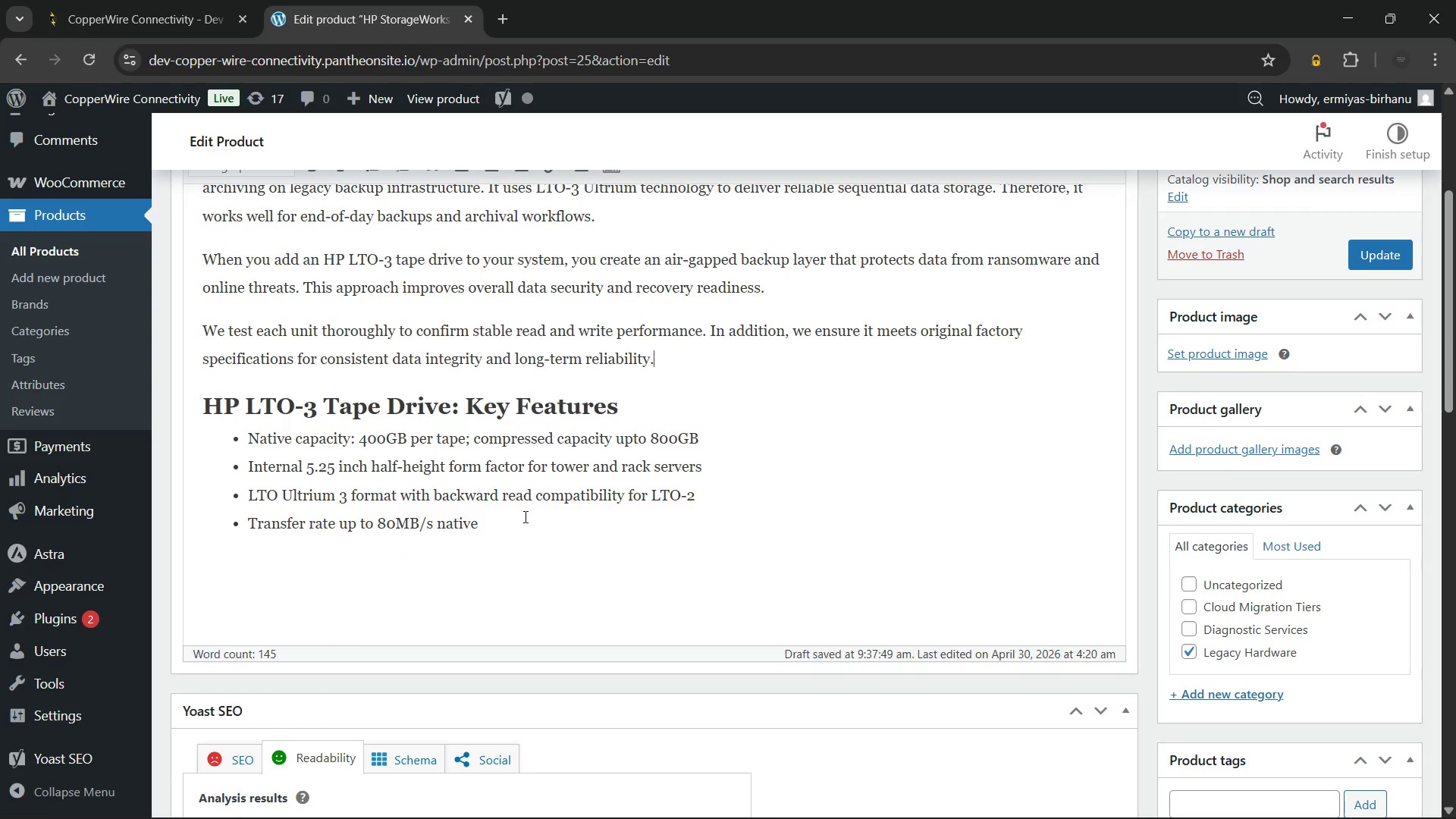 
left_click([527, 515])
 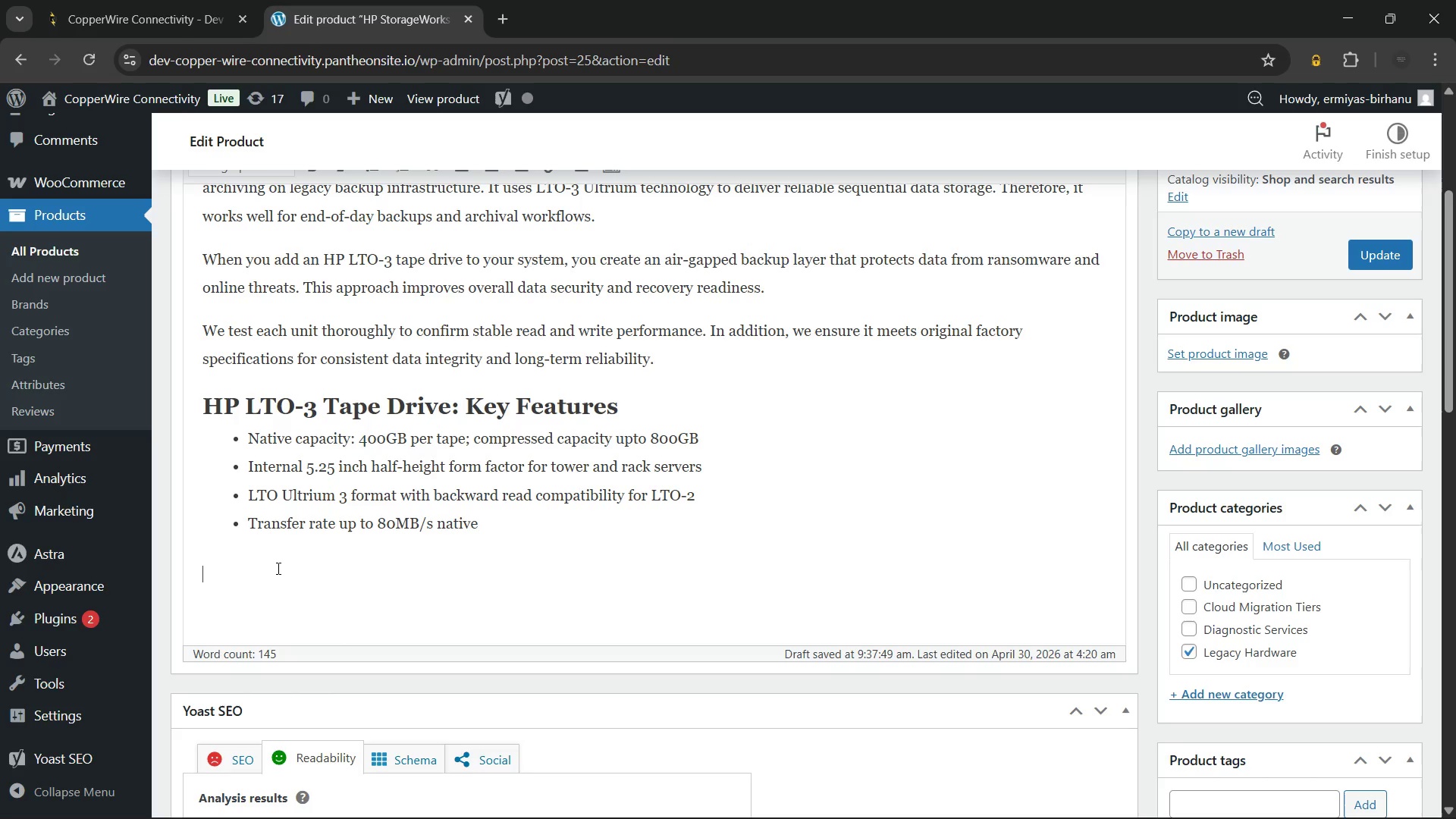 
scroll: coordinate [186, 338], scroll_direction: up, amount: 2.0
 